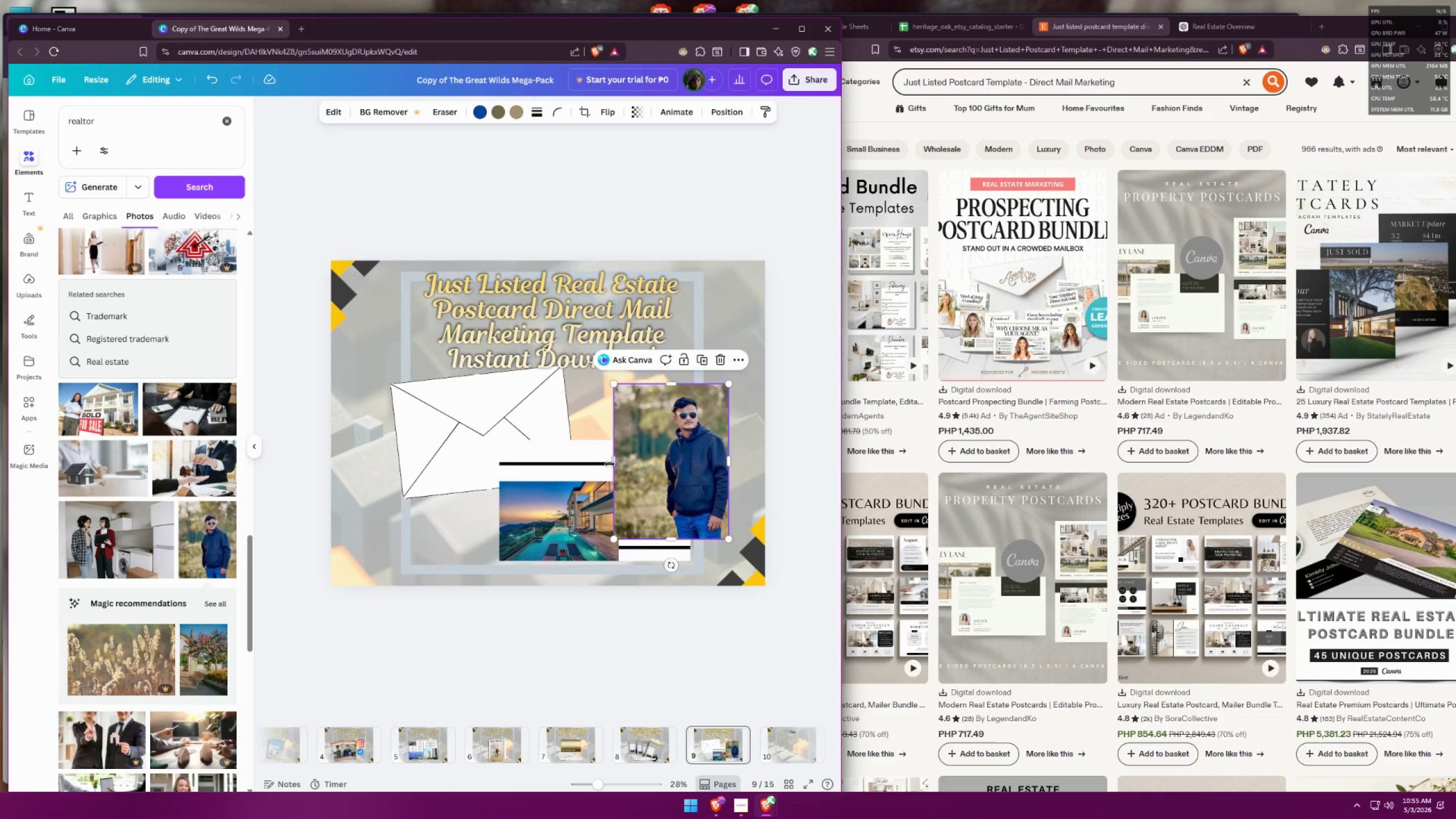 
left_click_drag(start_coordinate=[613, 463], to_coordinate=[657, 456])
 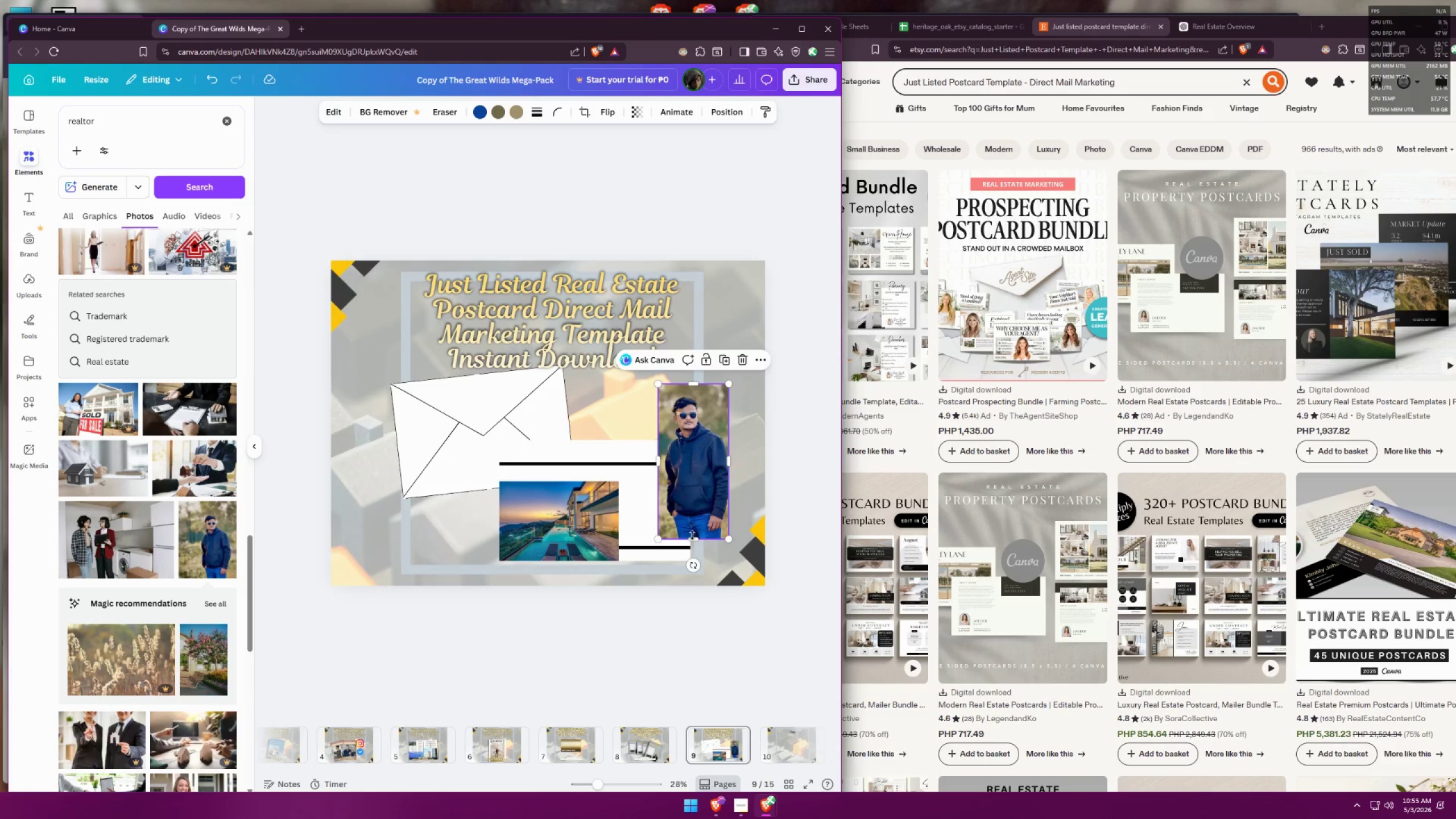 
left_click_drag(start_coordinate=[693, 538], to_coordinate=[699, 463])
 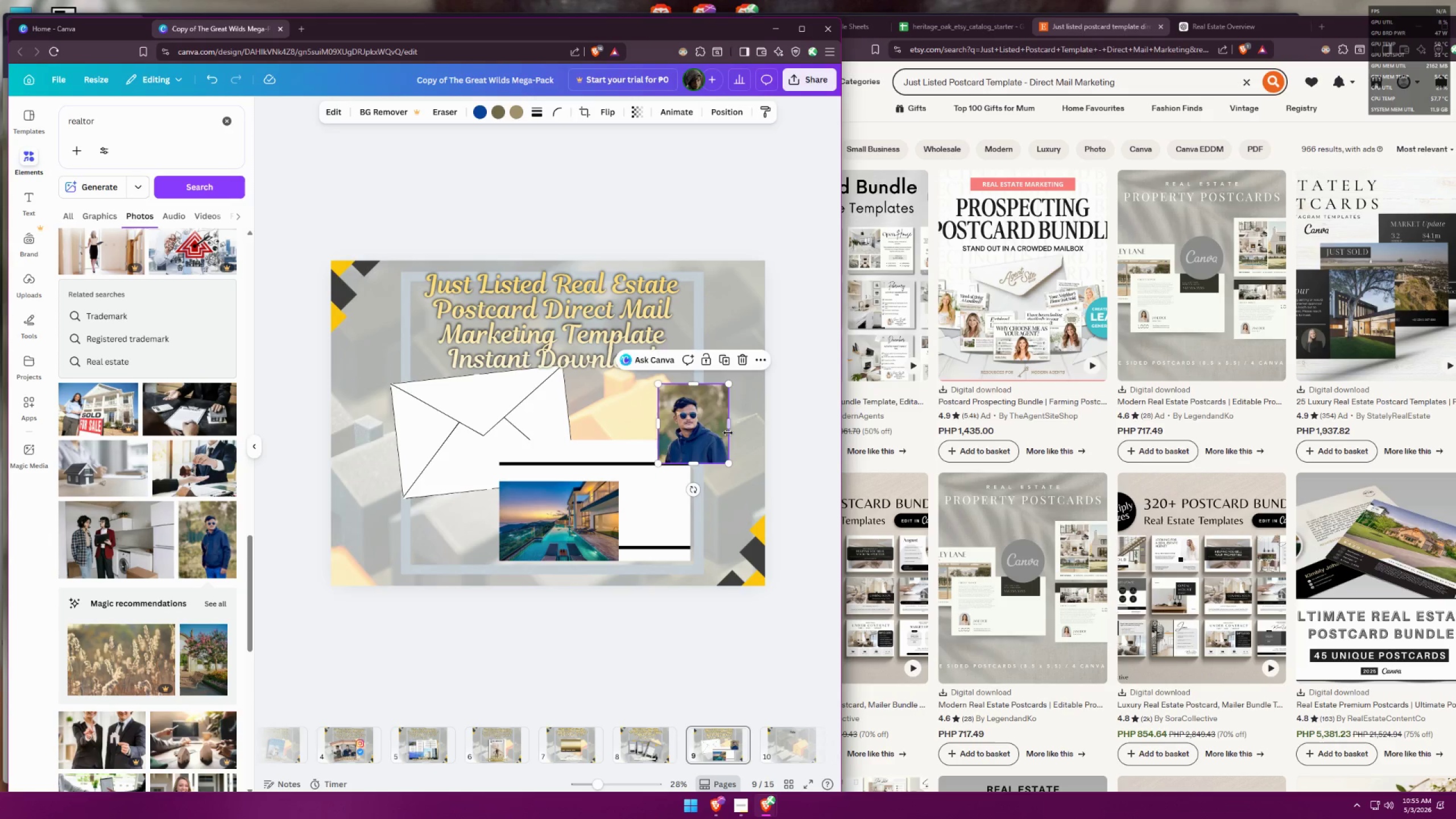 
left_click_drag(start_coordinate=[729, 428], to_coordinate=[717, 427])
 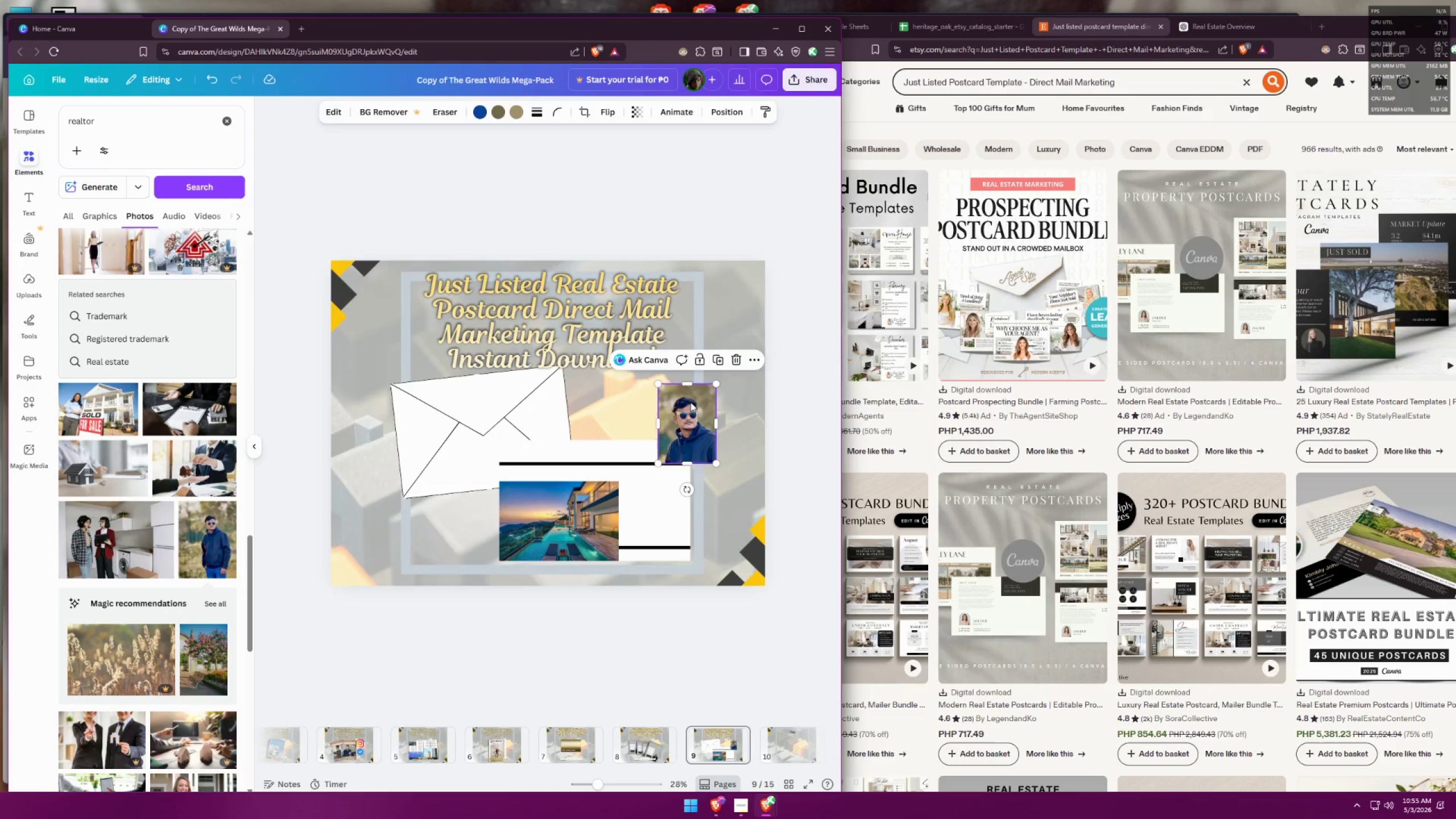 
left_click_drag(start_coordinate=[690, 400], to_coordinate=[657, 485])
 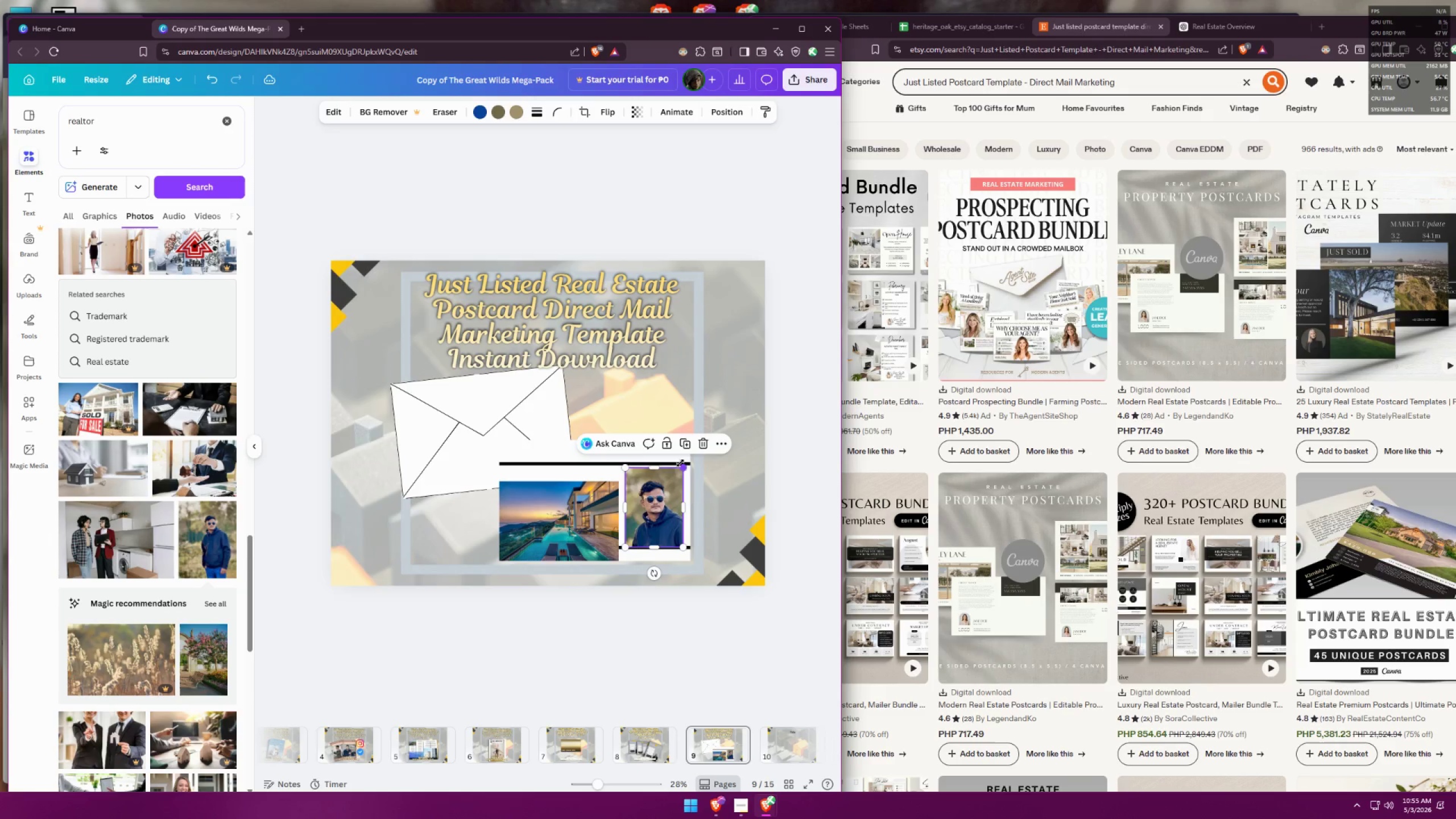 
left_click_drag(start_coordinate=[681, 465], to_coordinate=[653, 510])
 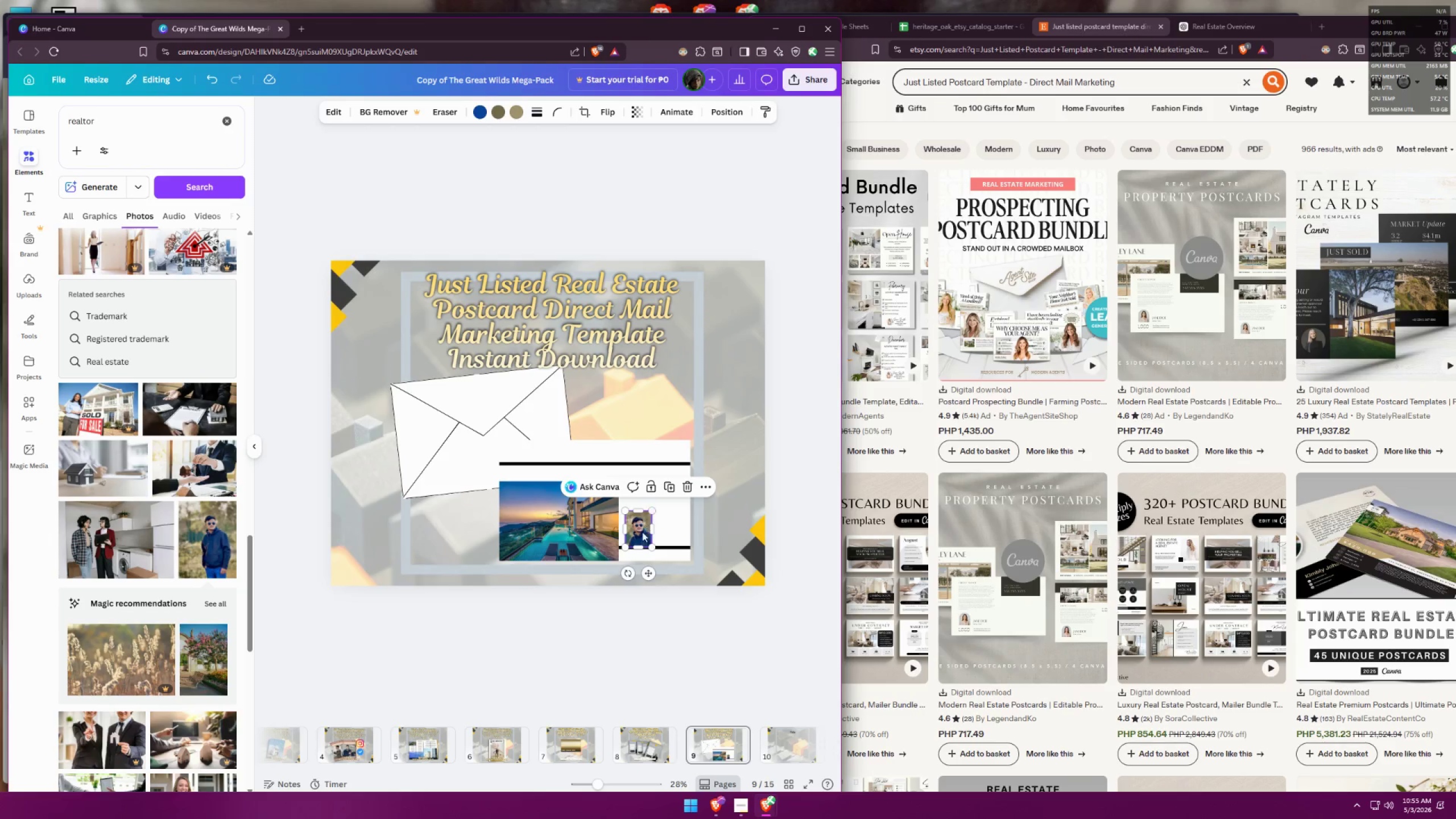 
left_click_drag(start_coordinate=[642, 532], to_coordinate=[660, 497])
 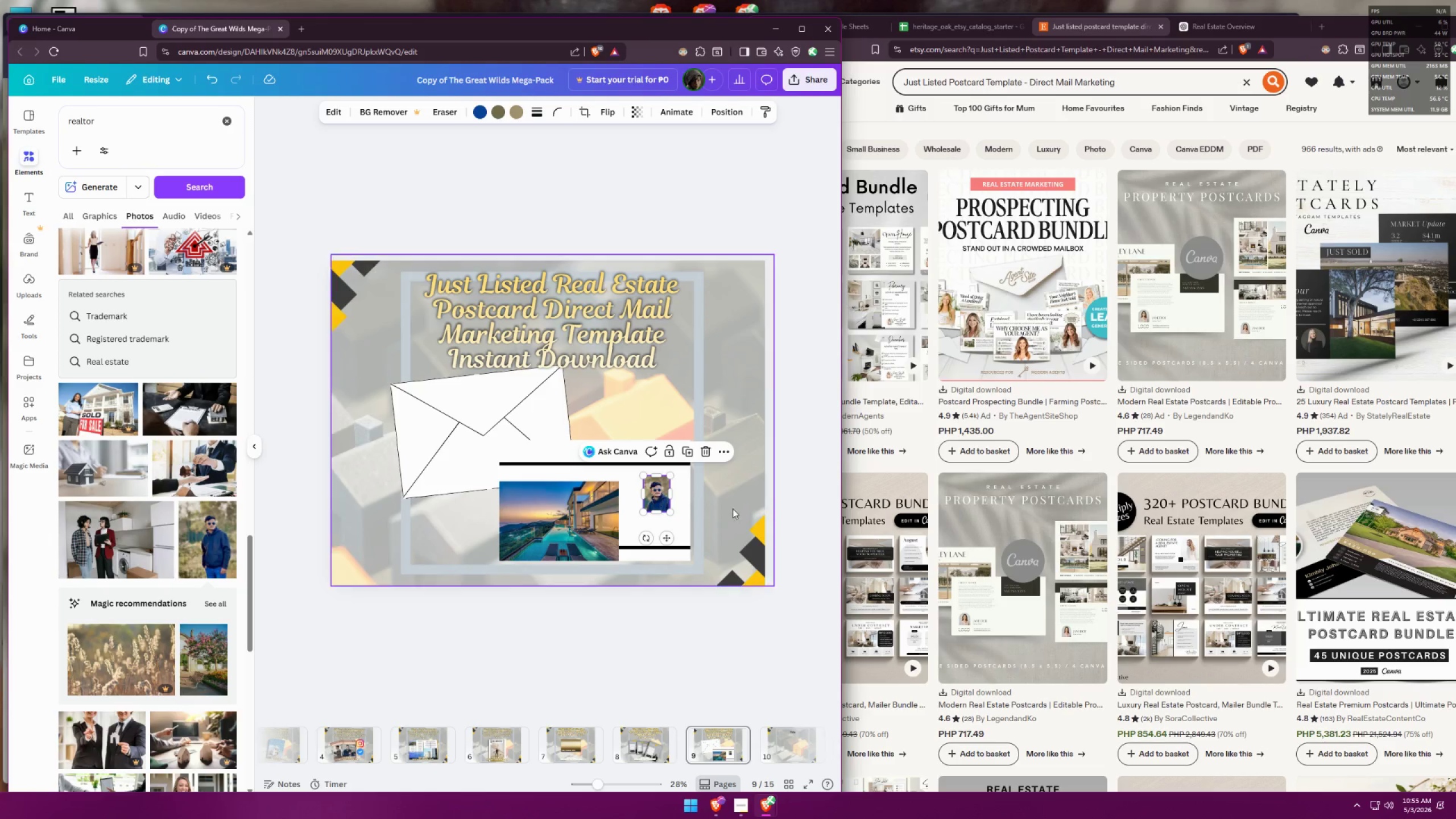 
left_click([738, 508])
 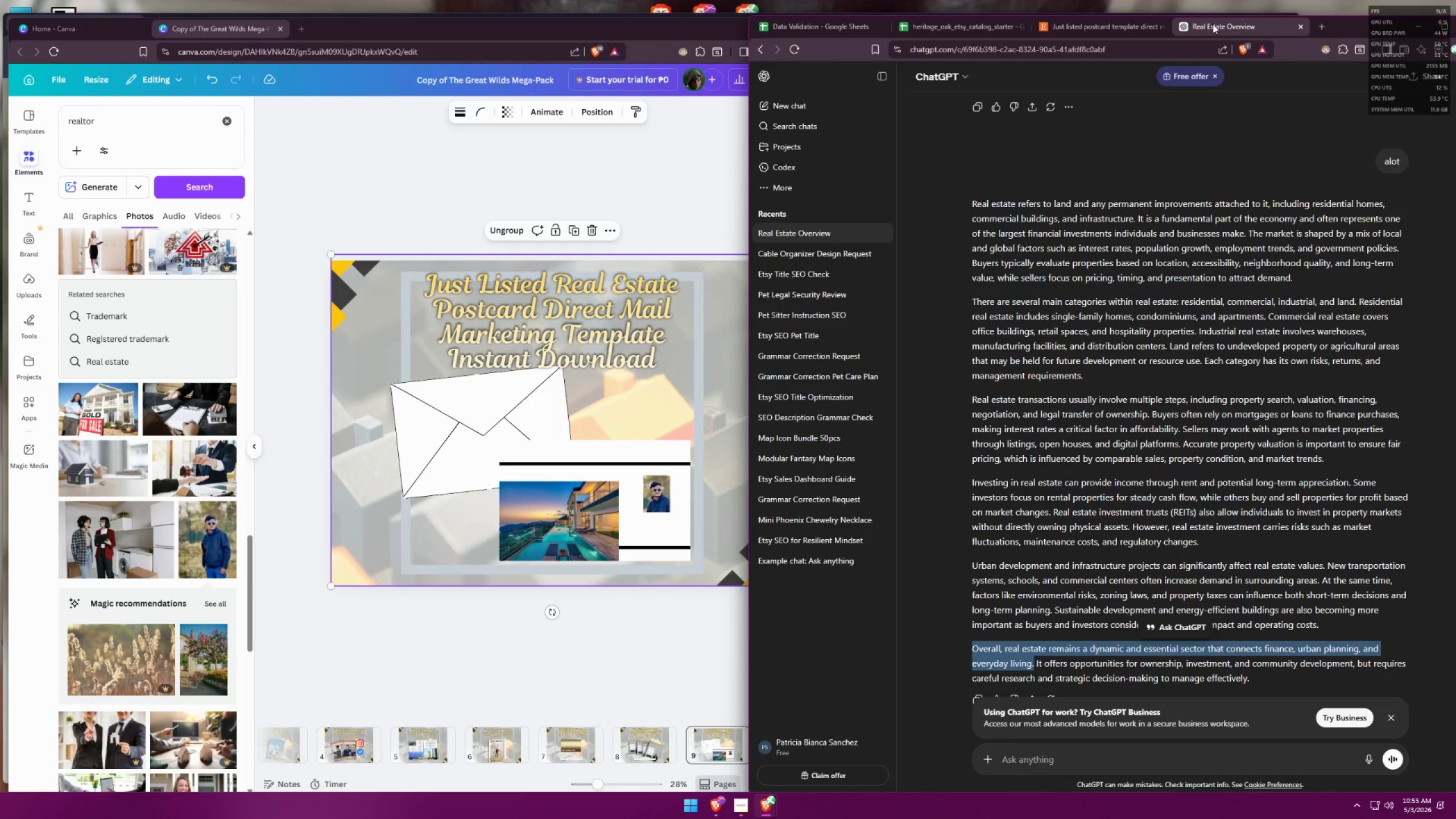 
left_click_drag(start_coordinate=[967, 485], to_coordinate=[1053, 511])
 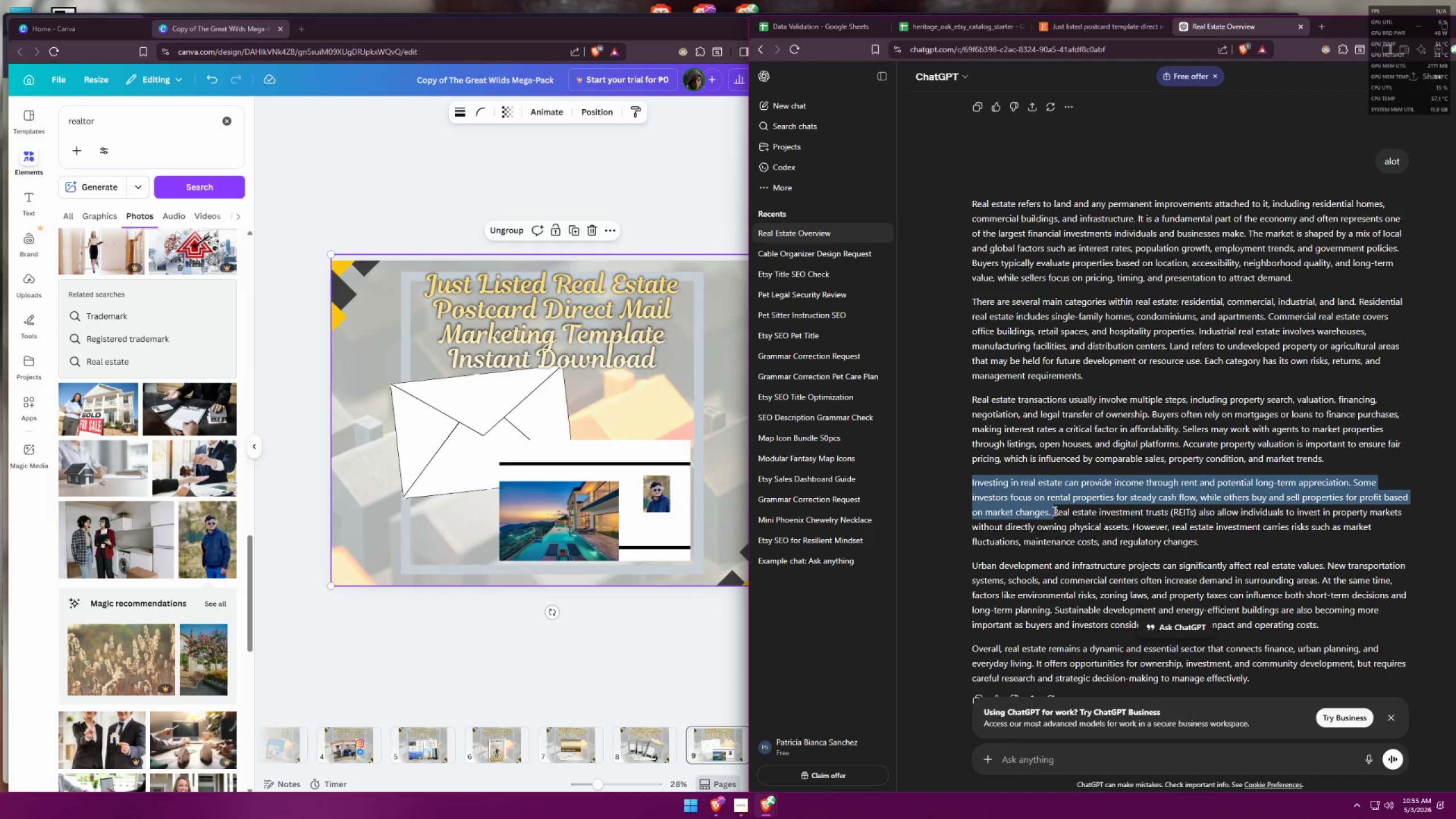 
key(Control+ControlLeft)
 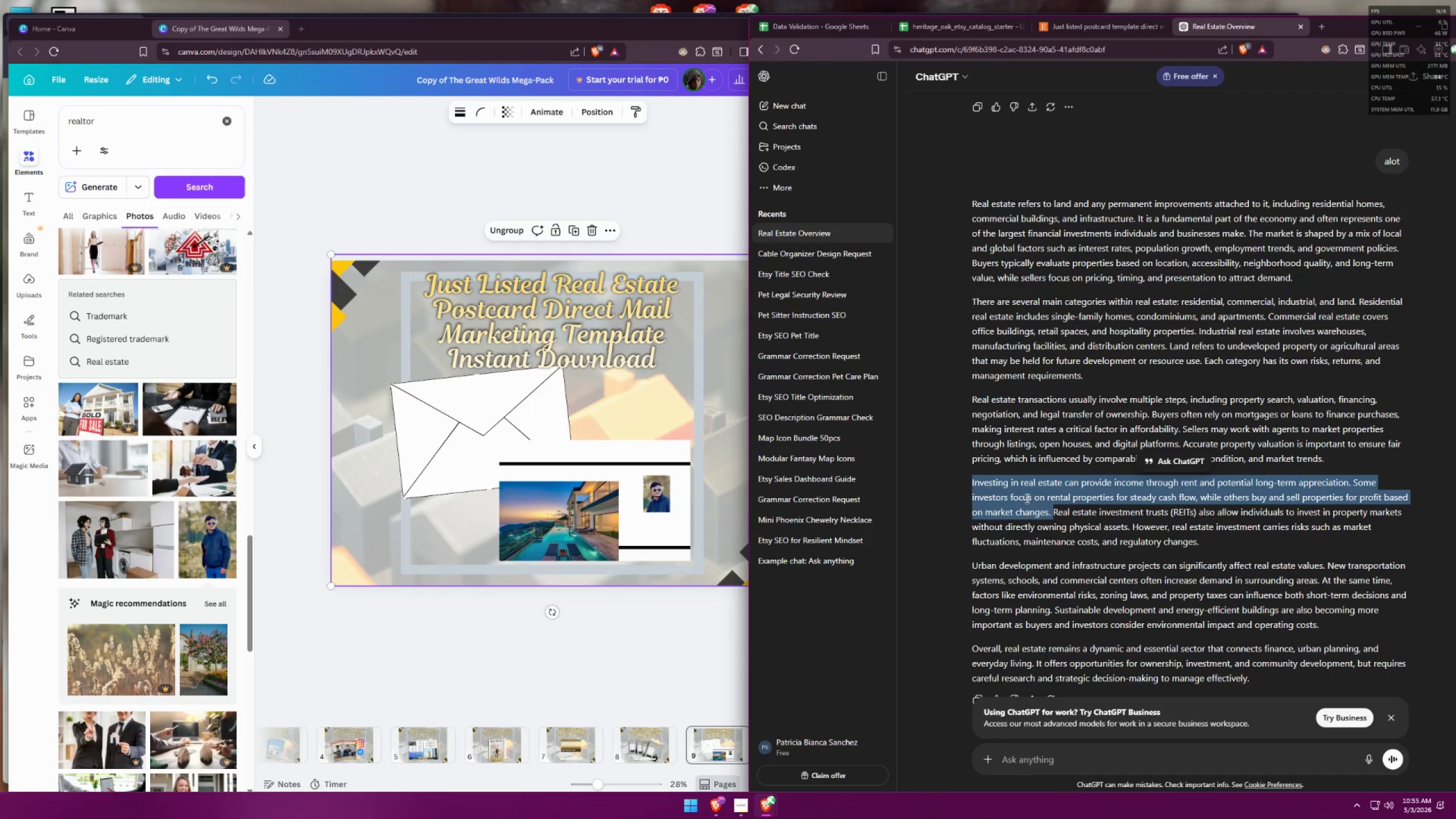 
key(Control+C)
 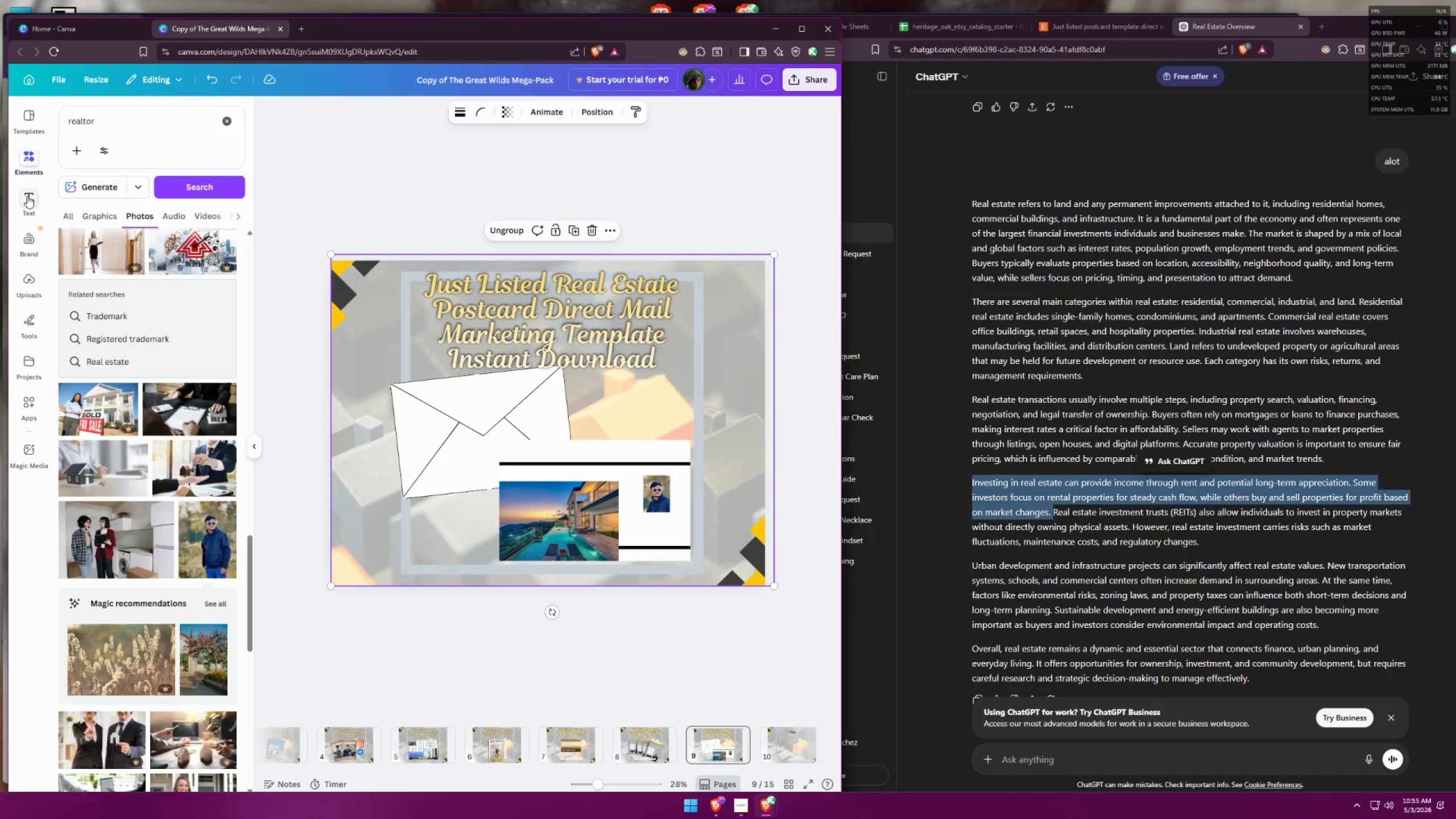 
double_click([117, 152])
 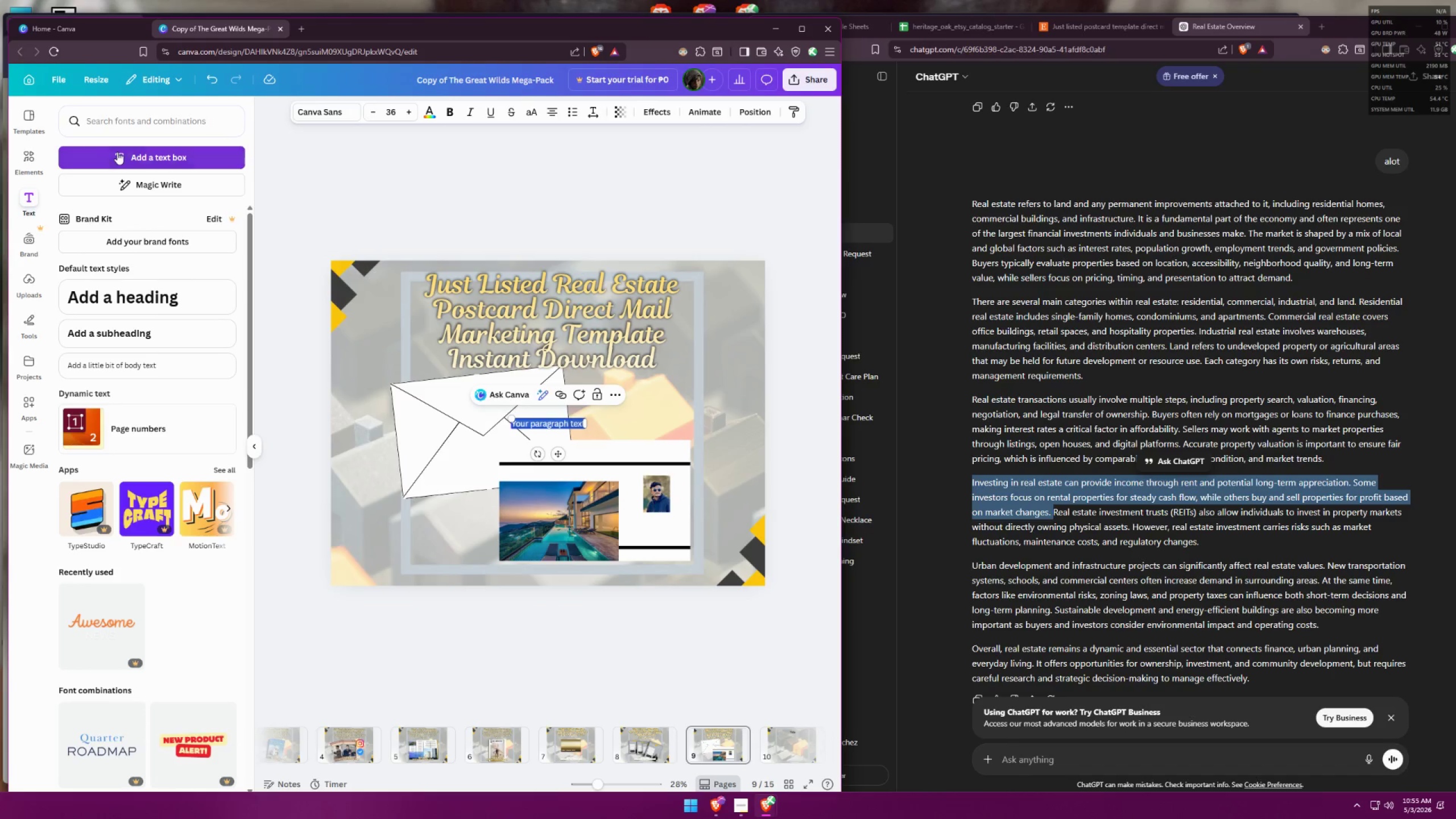 
key(Control+ControlLeft)
 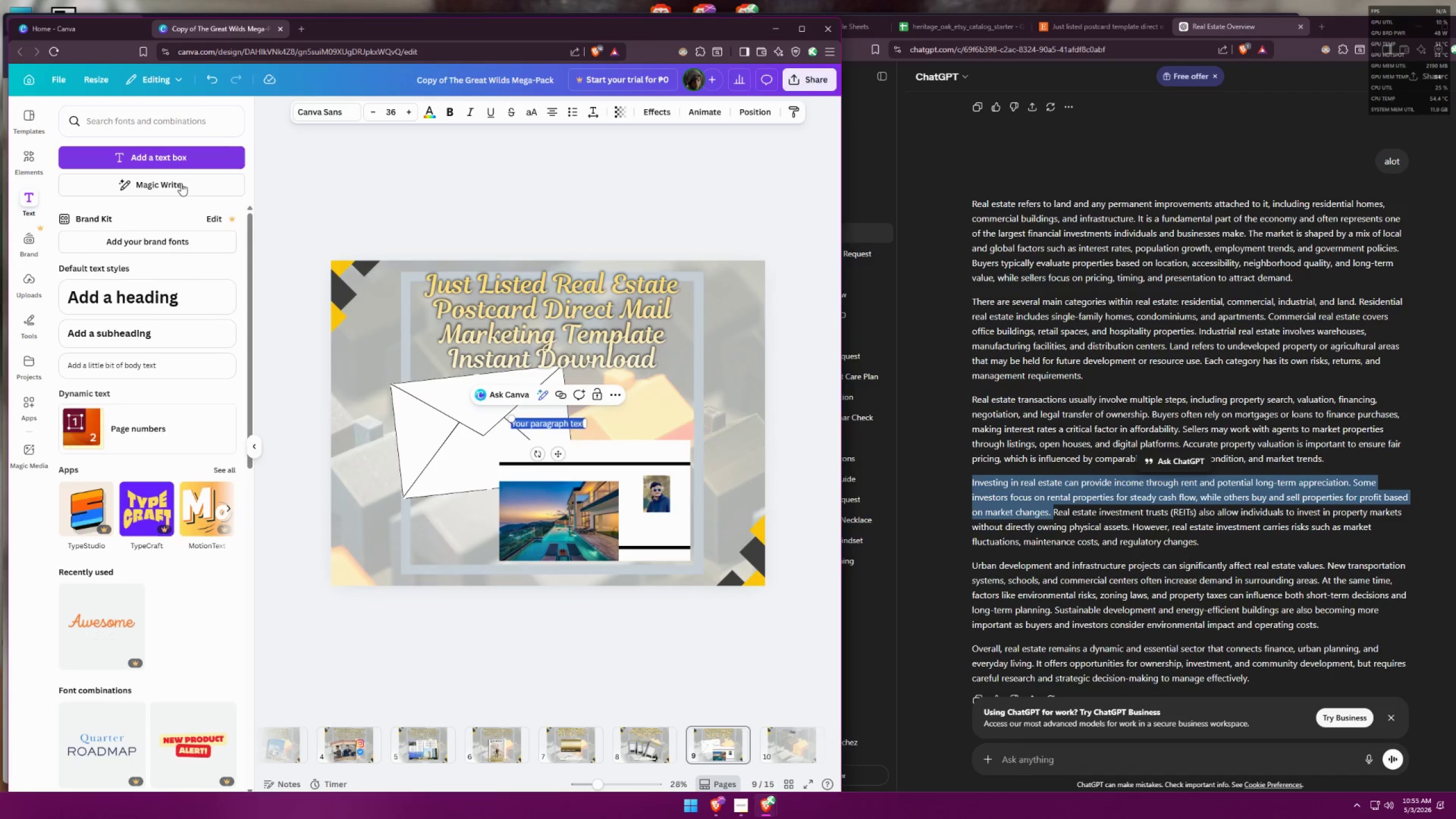 
key(Control+V)
 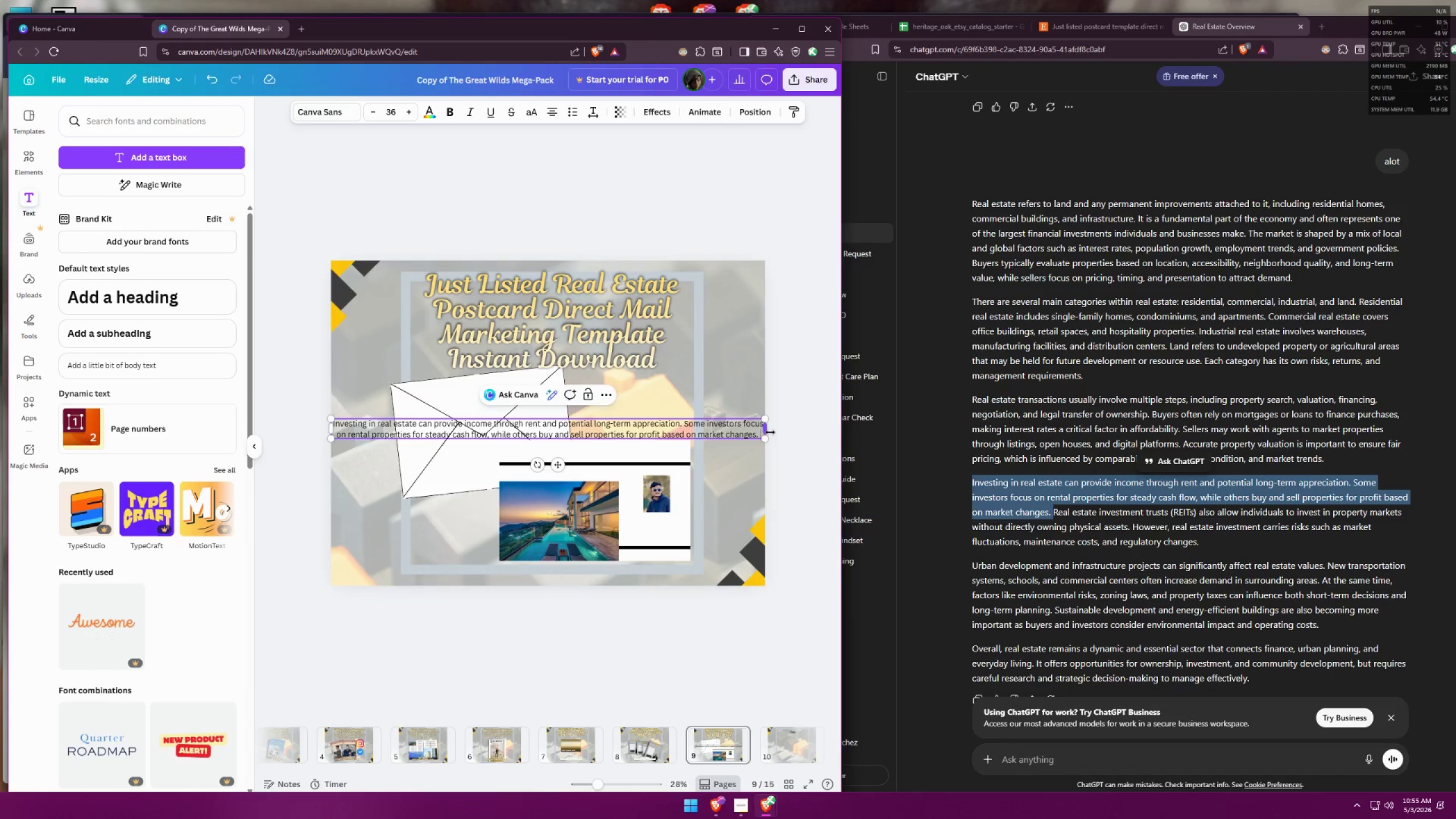 
key(Control+ControlLeft)
 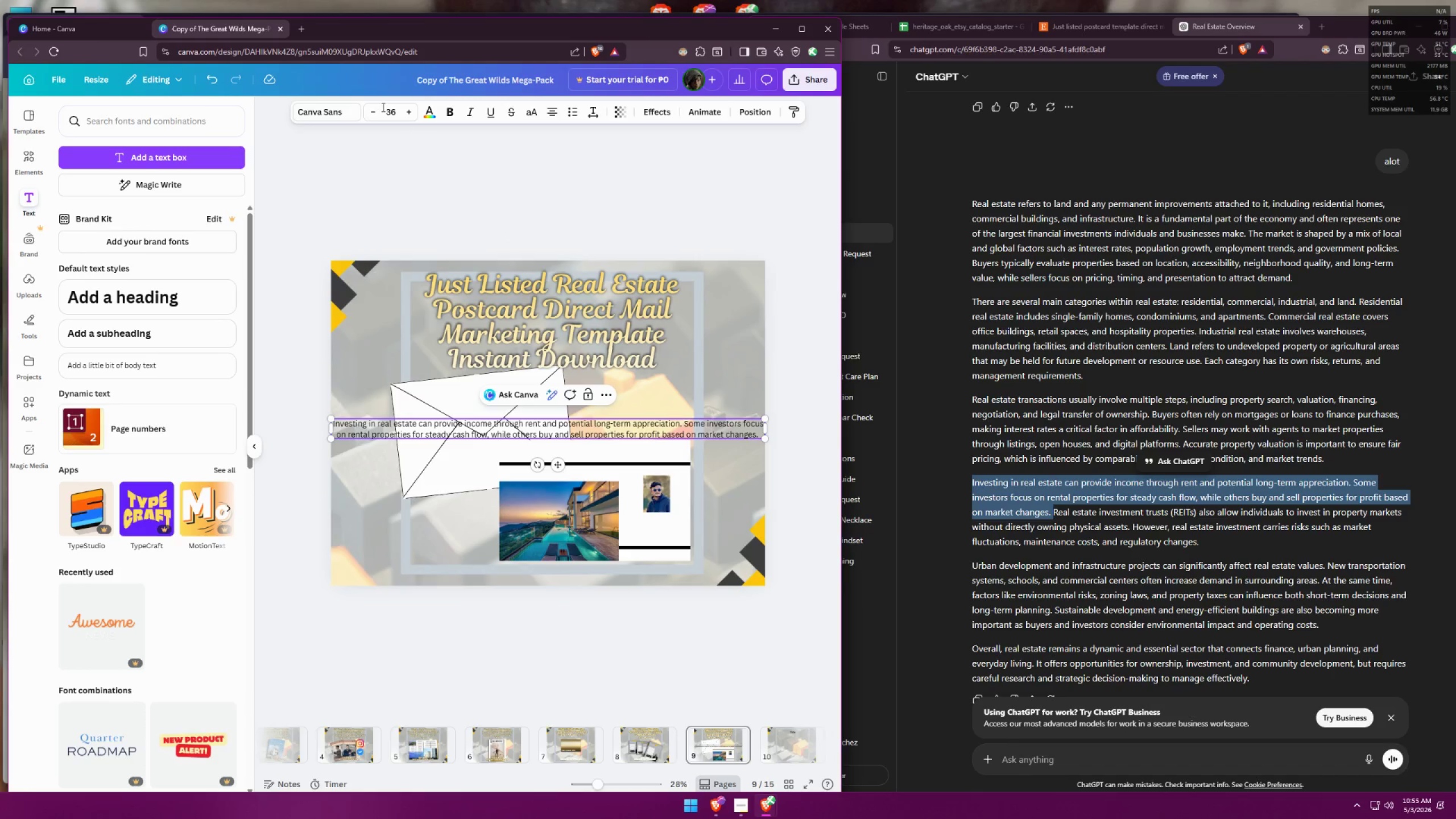 
key(Control+A)
 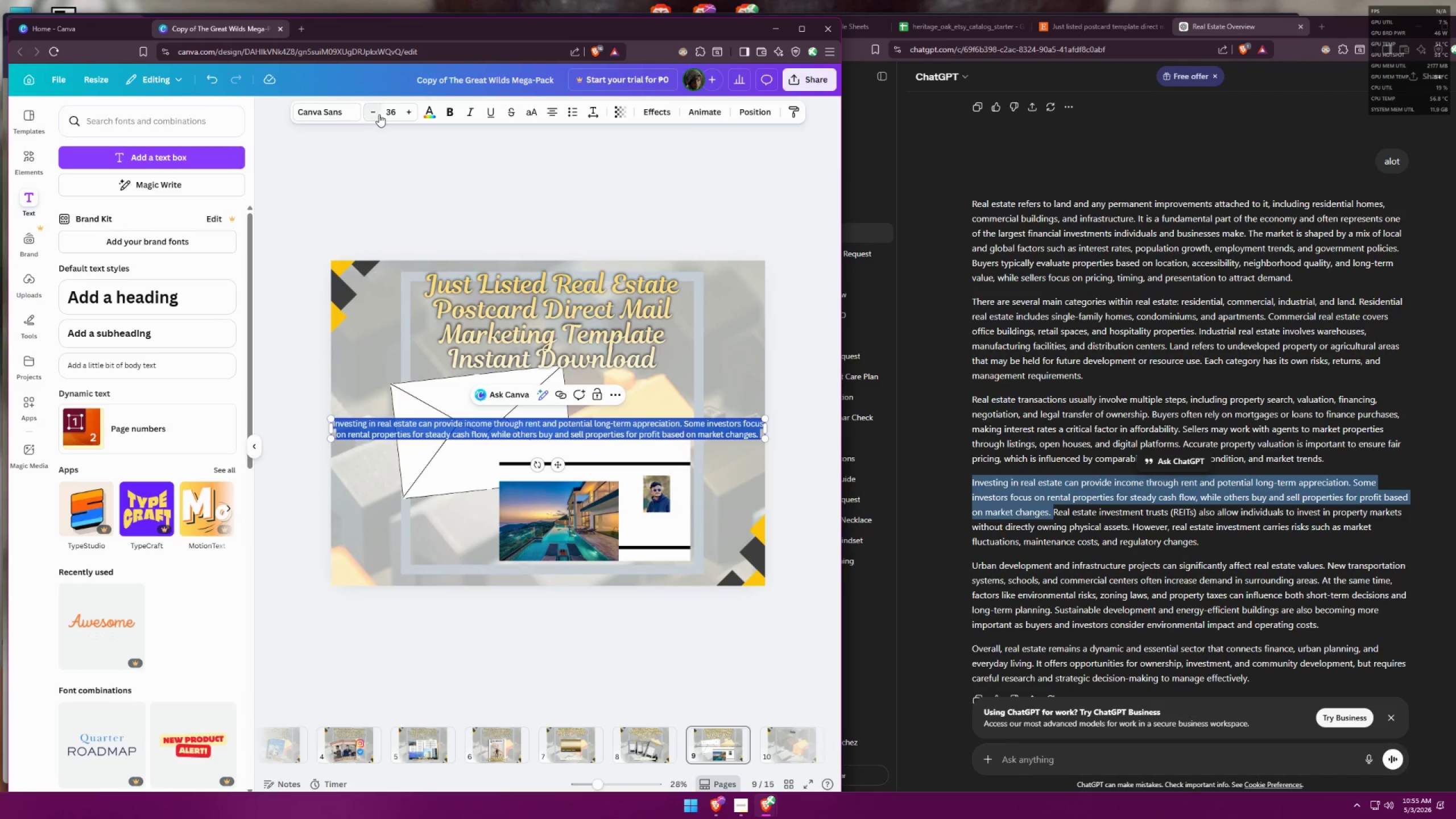 
double_click([378, 114])
 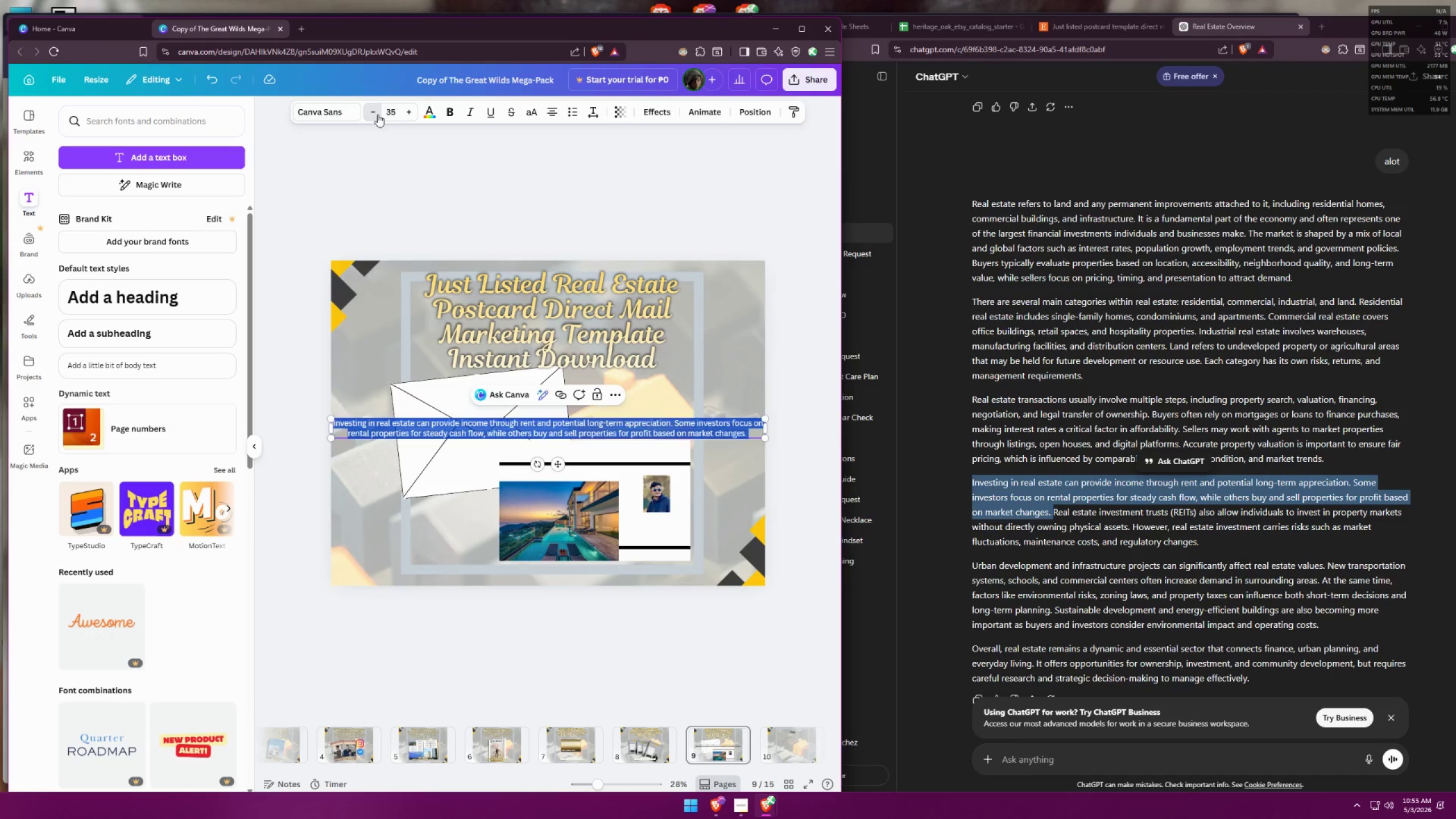 
triple_click([377, 114])
 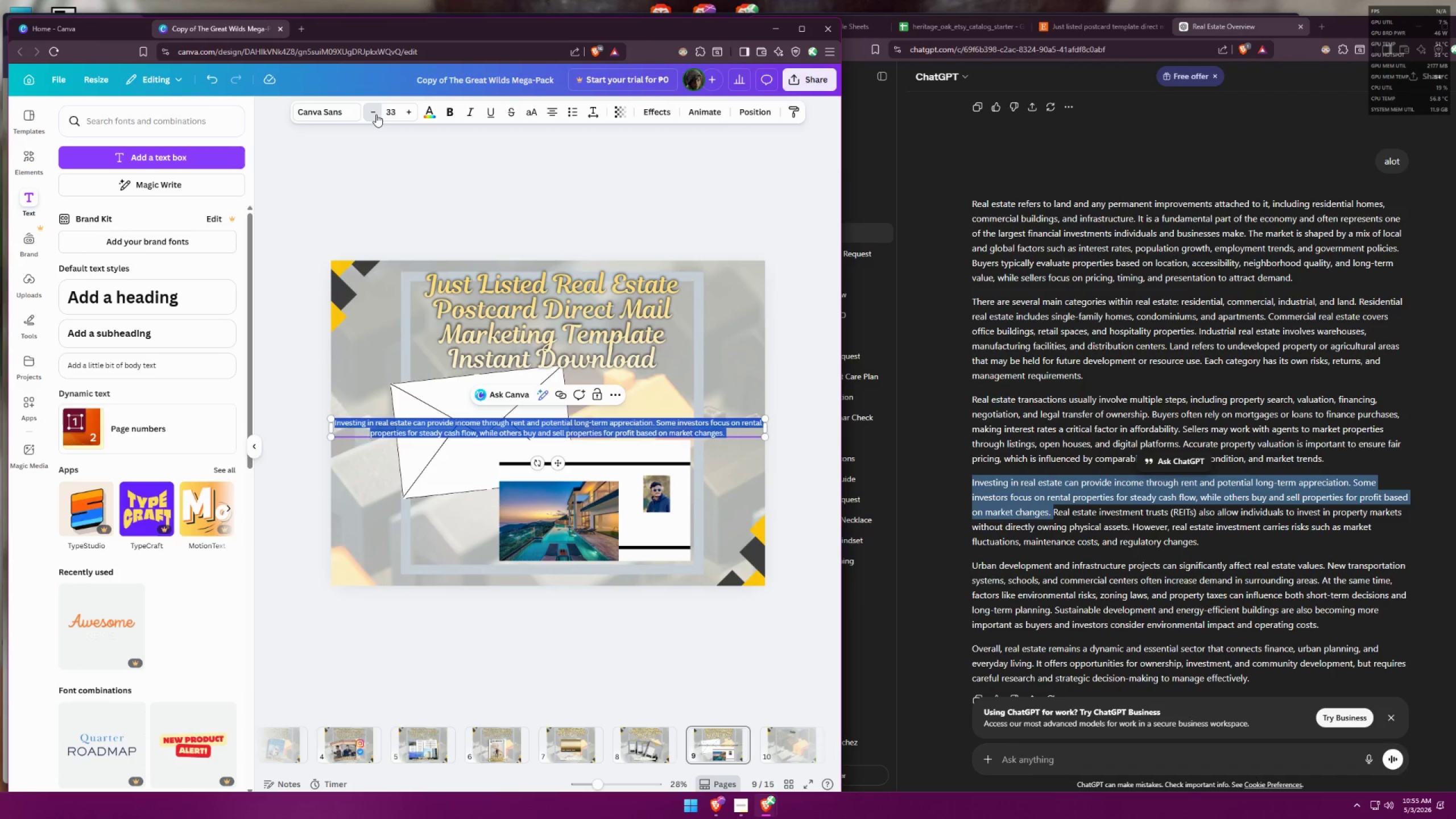 
triple_click([376, 114])
 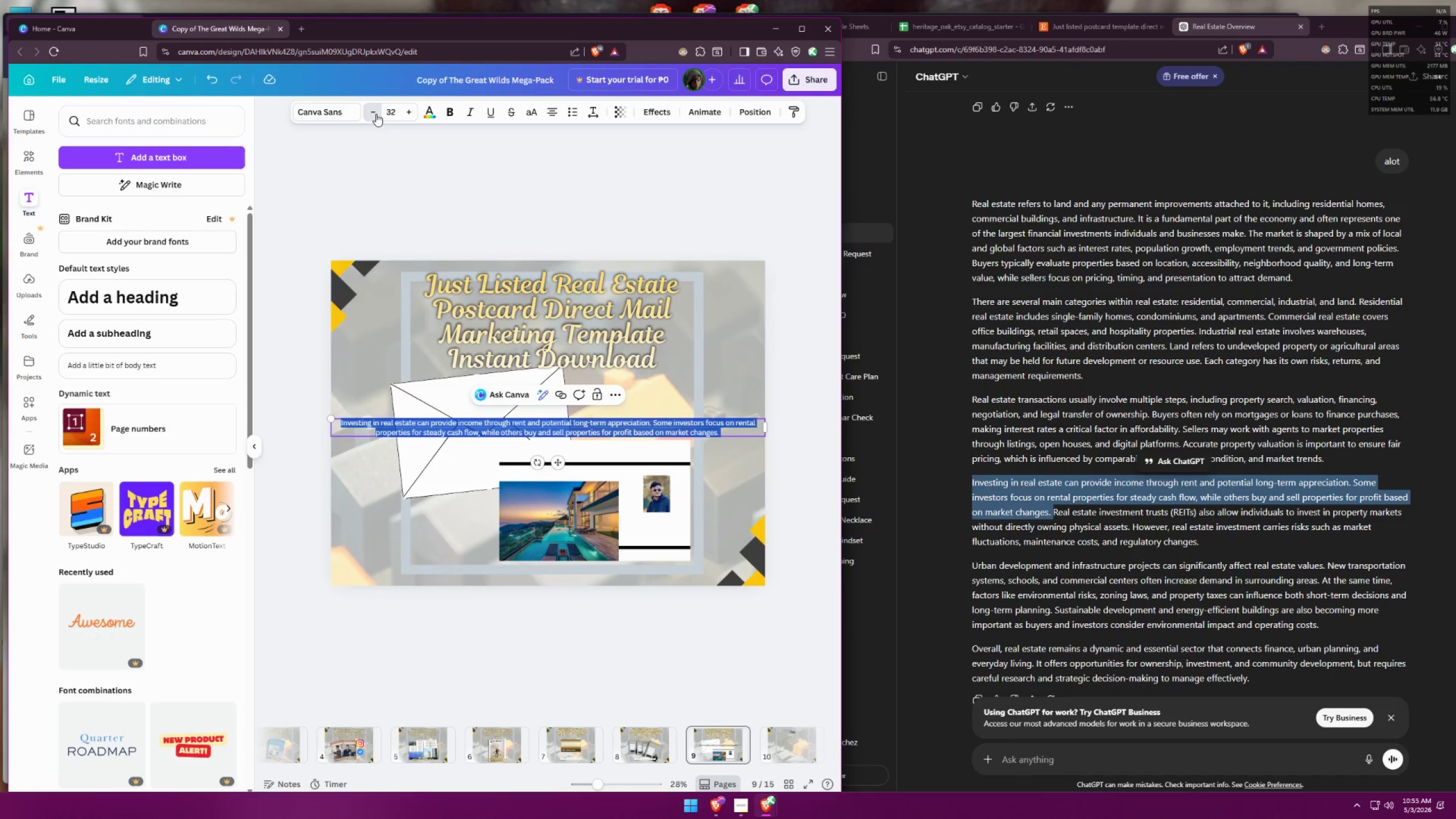 
triple_click([376, 114])
 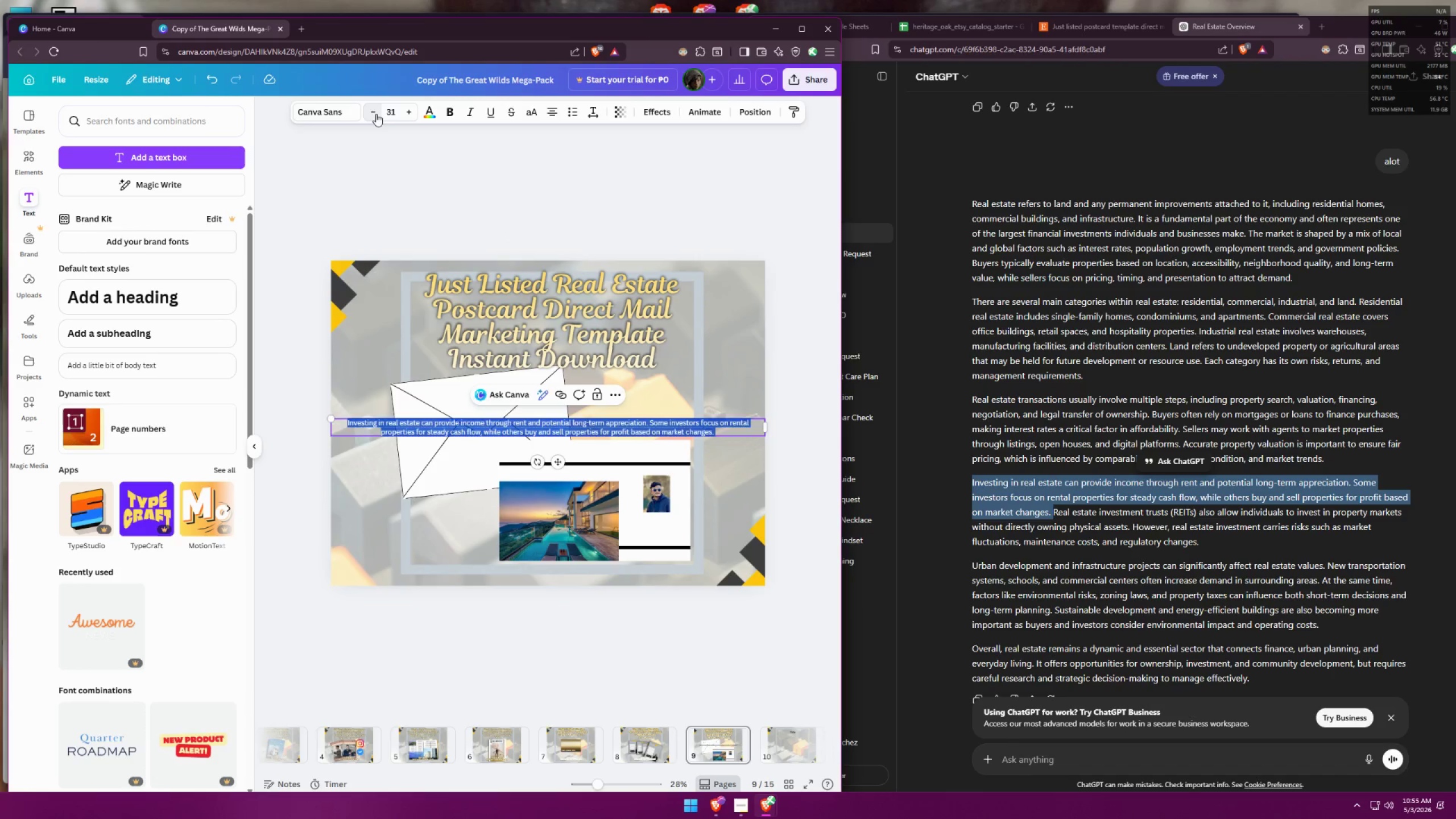 
triple_click([376, 114])
 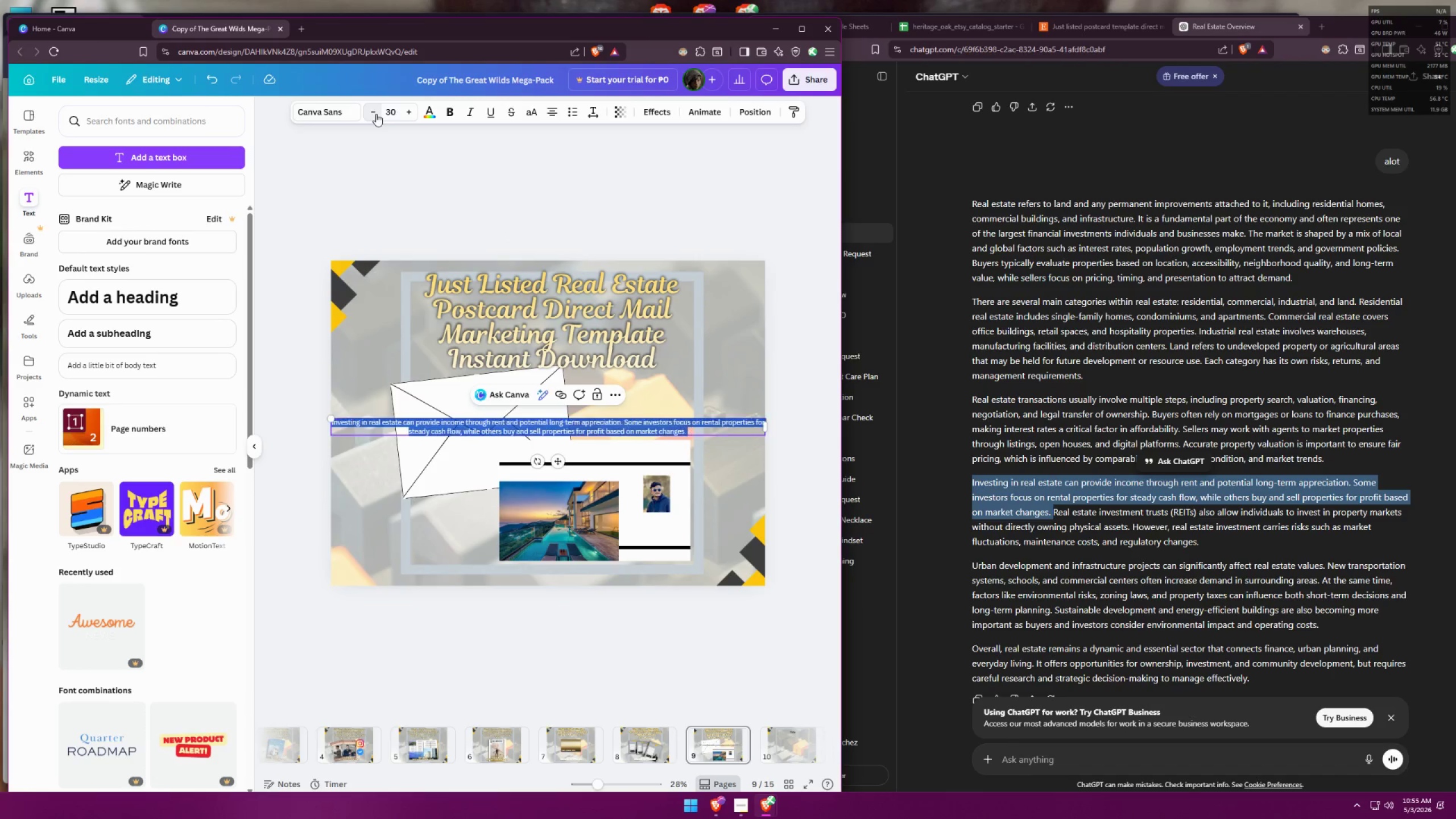 
triple_click([374, 114])
 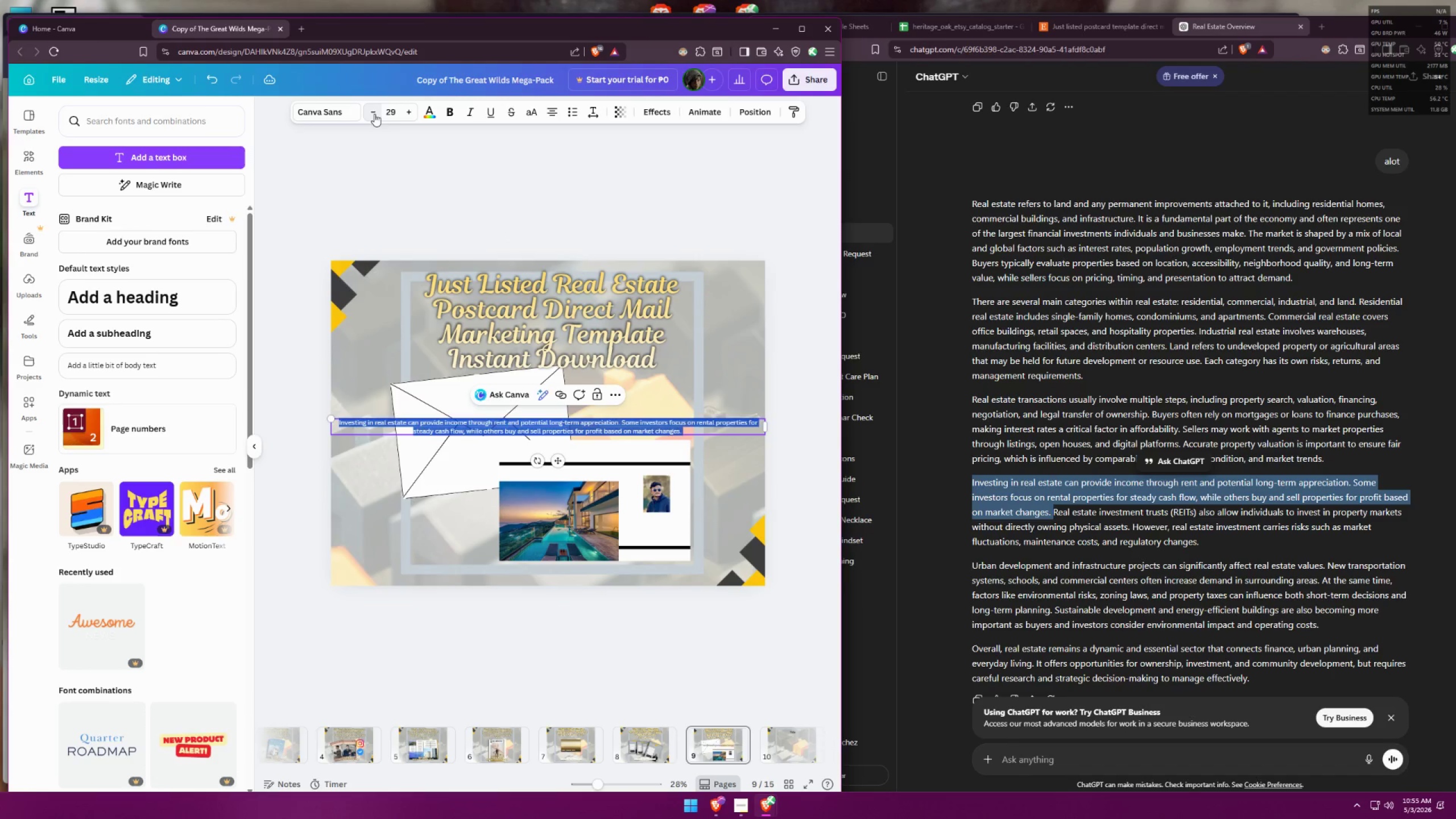 
triple_click([374, 114])
 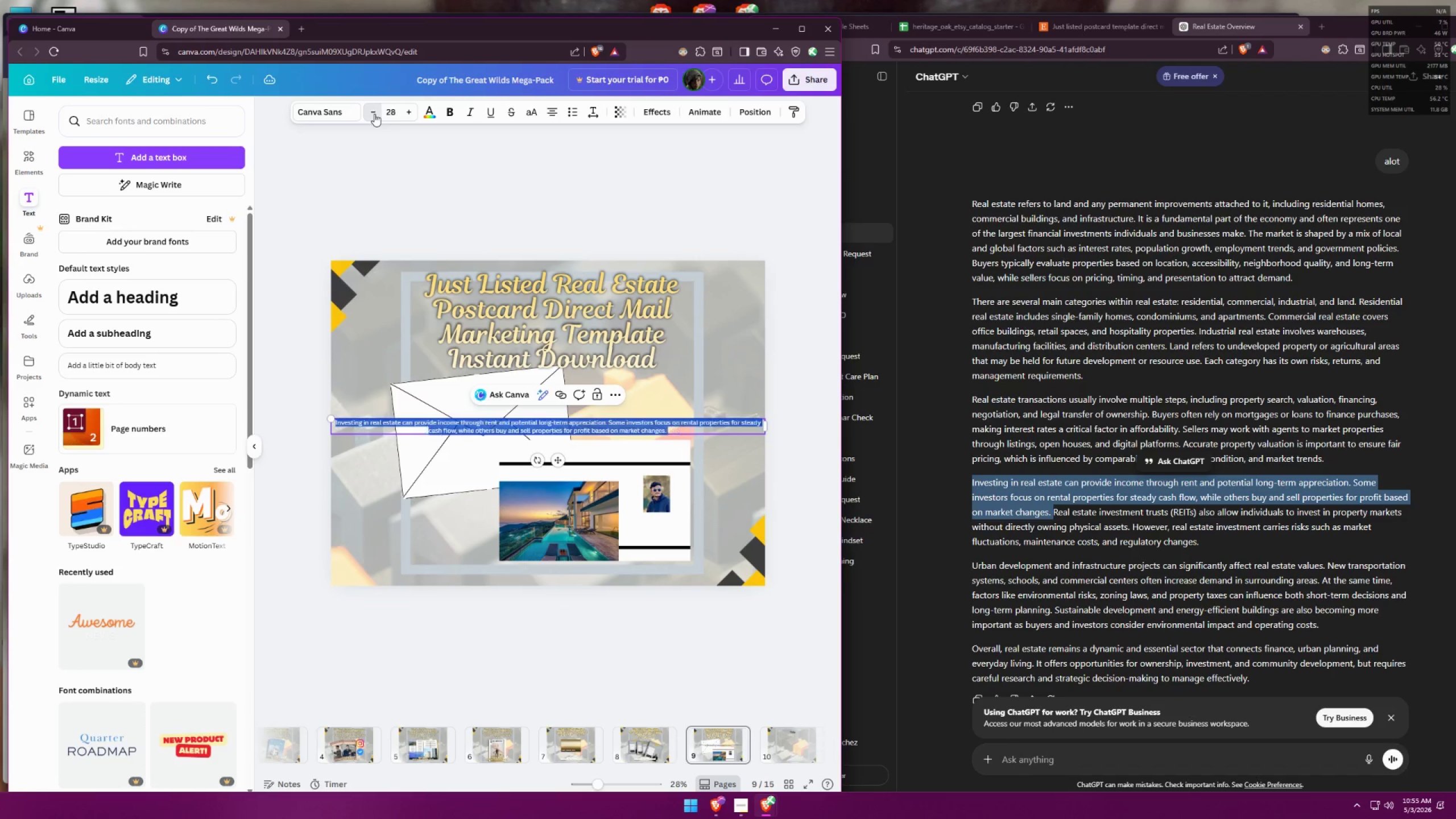 
triple_click([374, 114])
 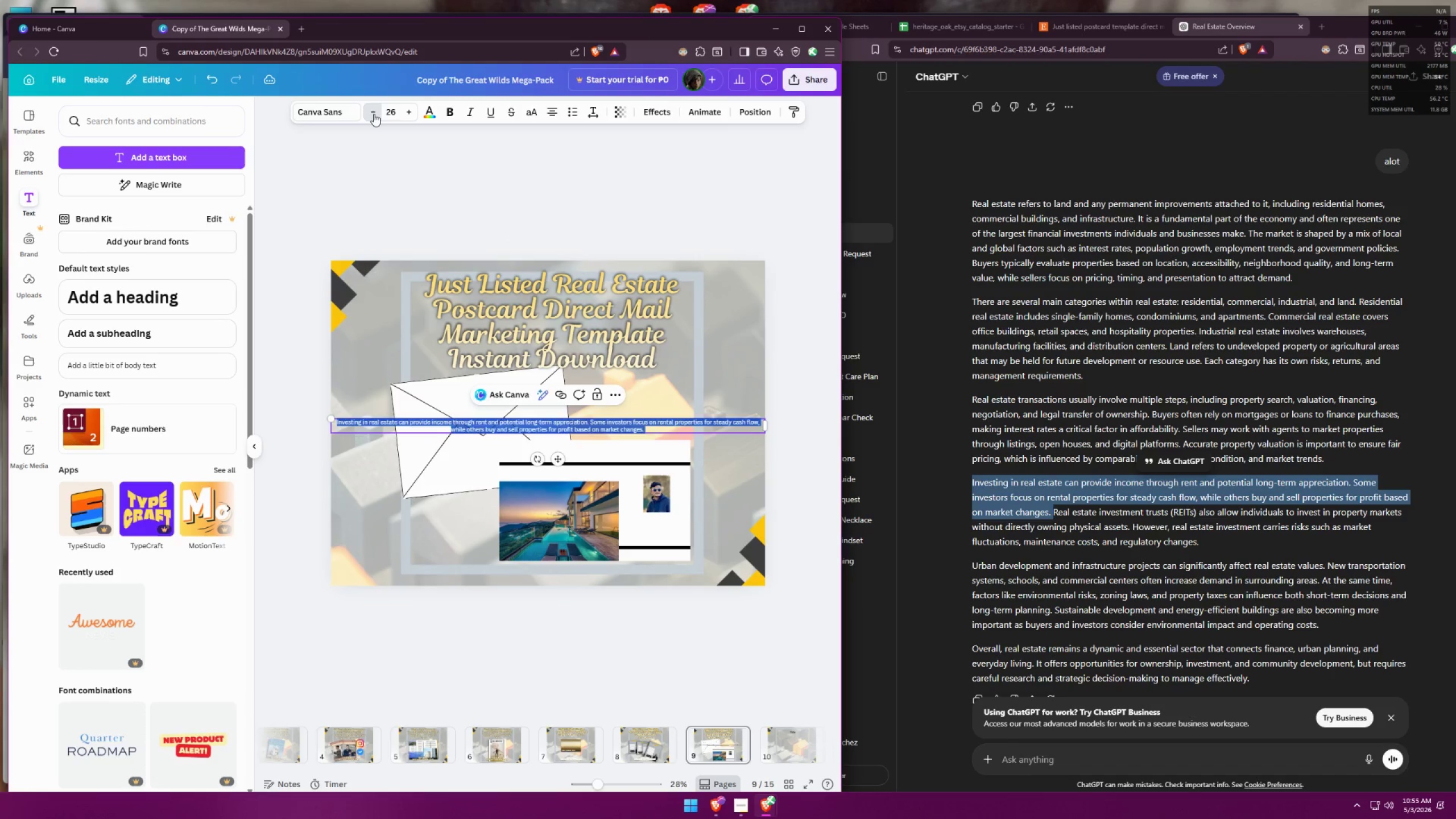 
triple_click([374, 114])
 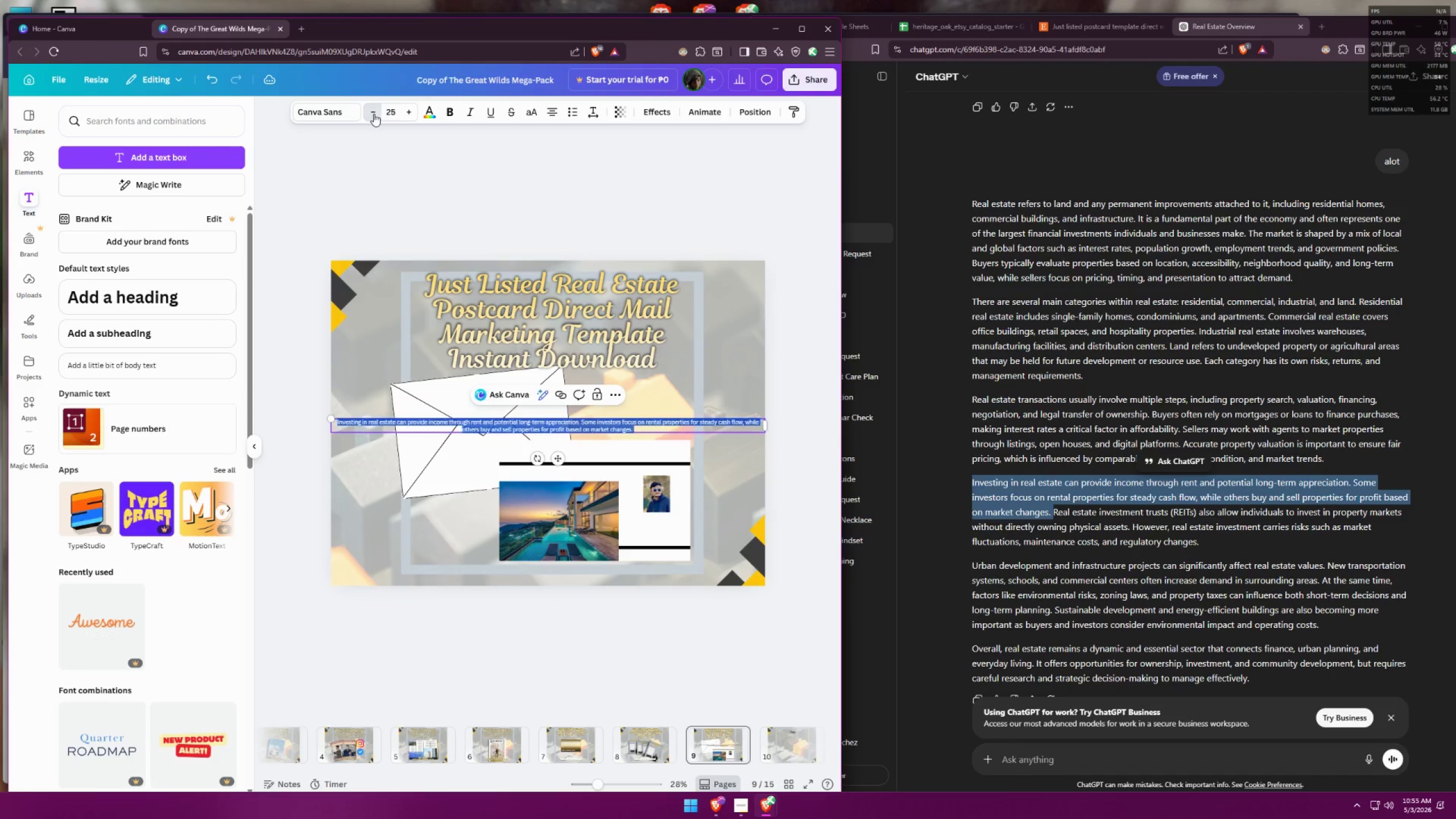 
triple_click([374, 114])
 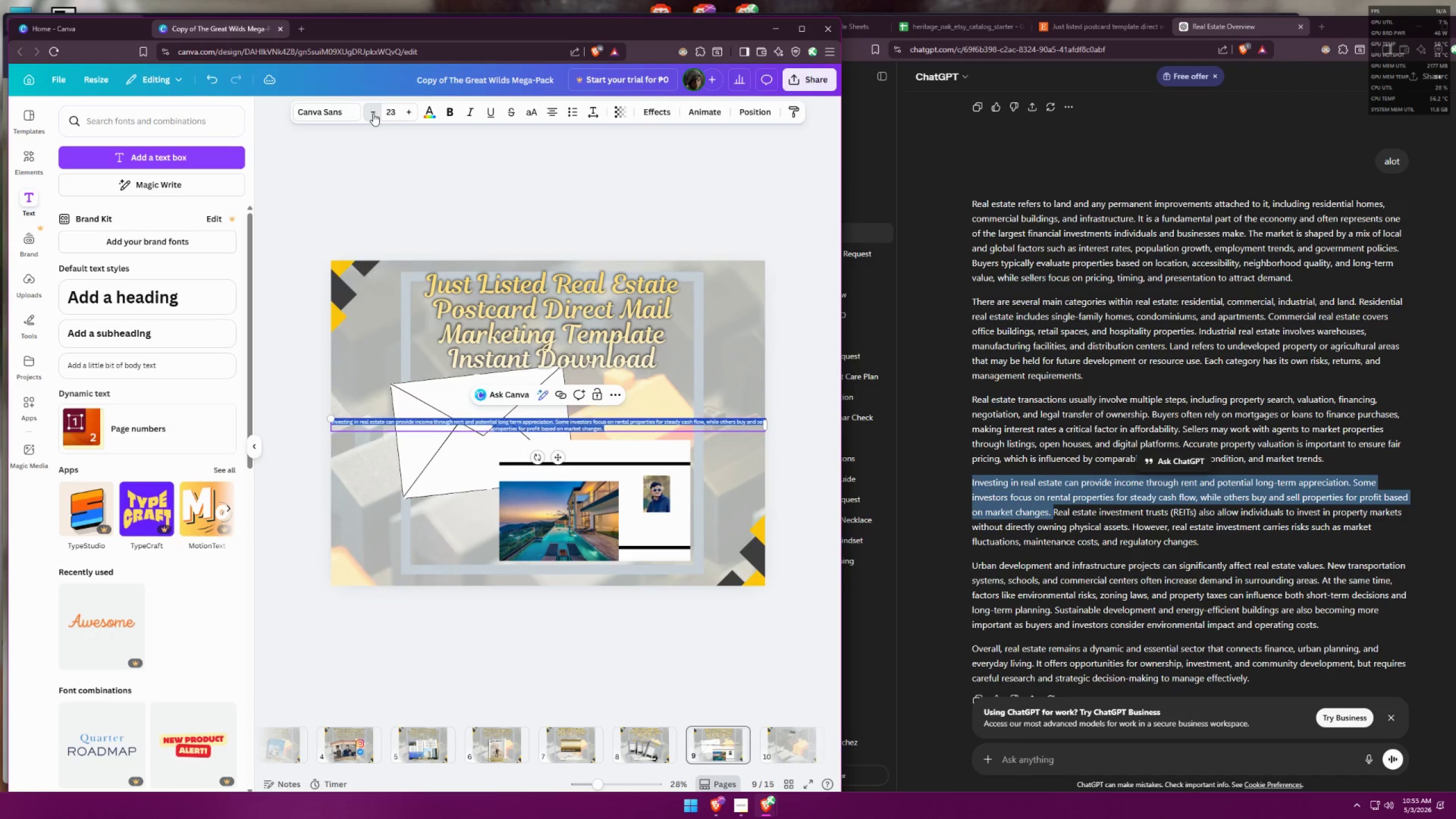 
triple_click([373, 113])
 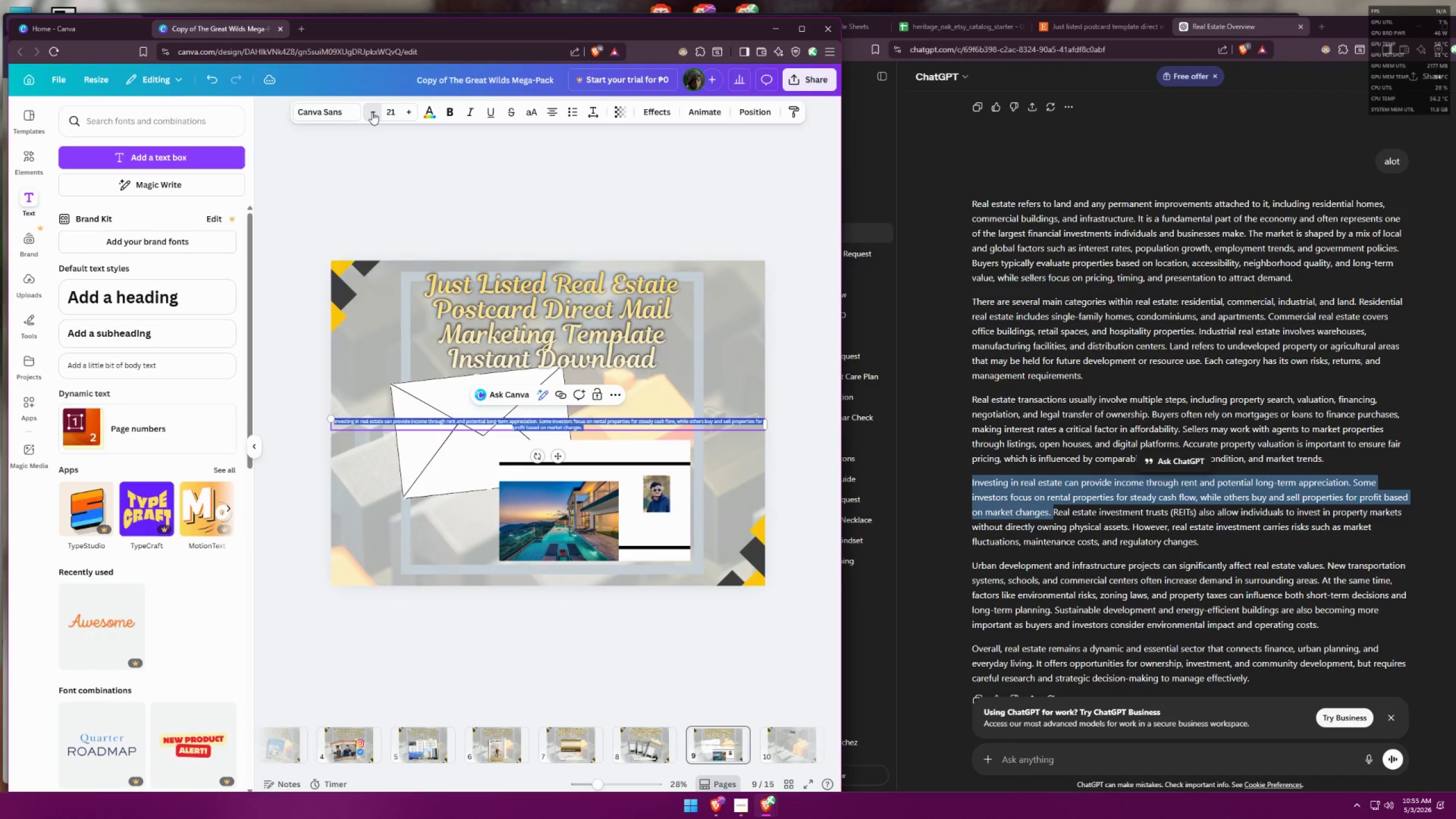 
triple_click([371, 112])
 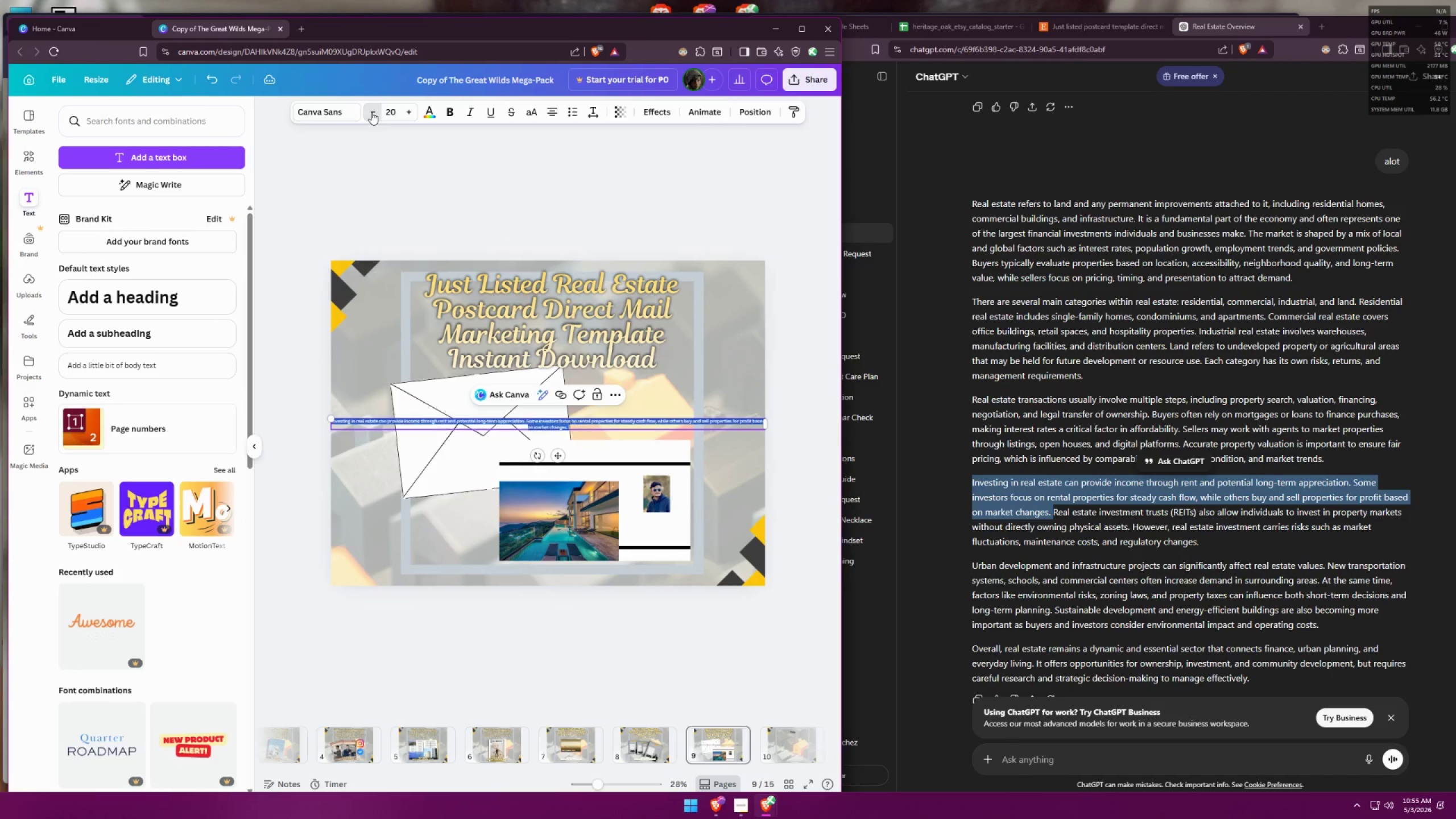 
triple_click([371, 112])
 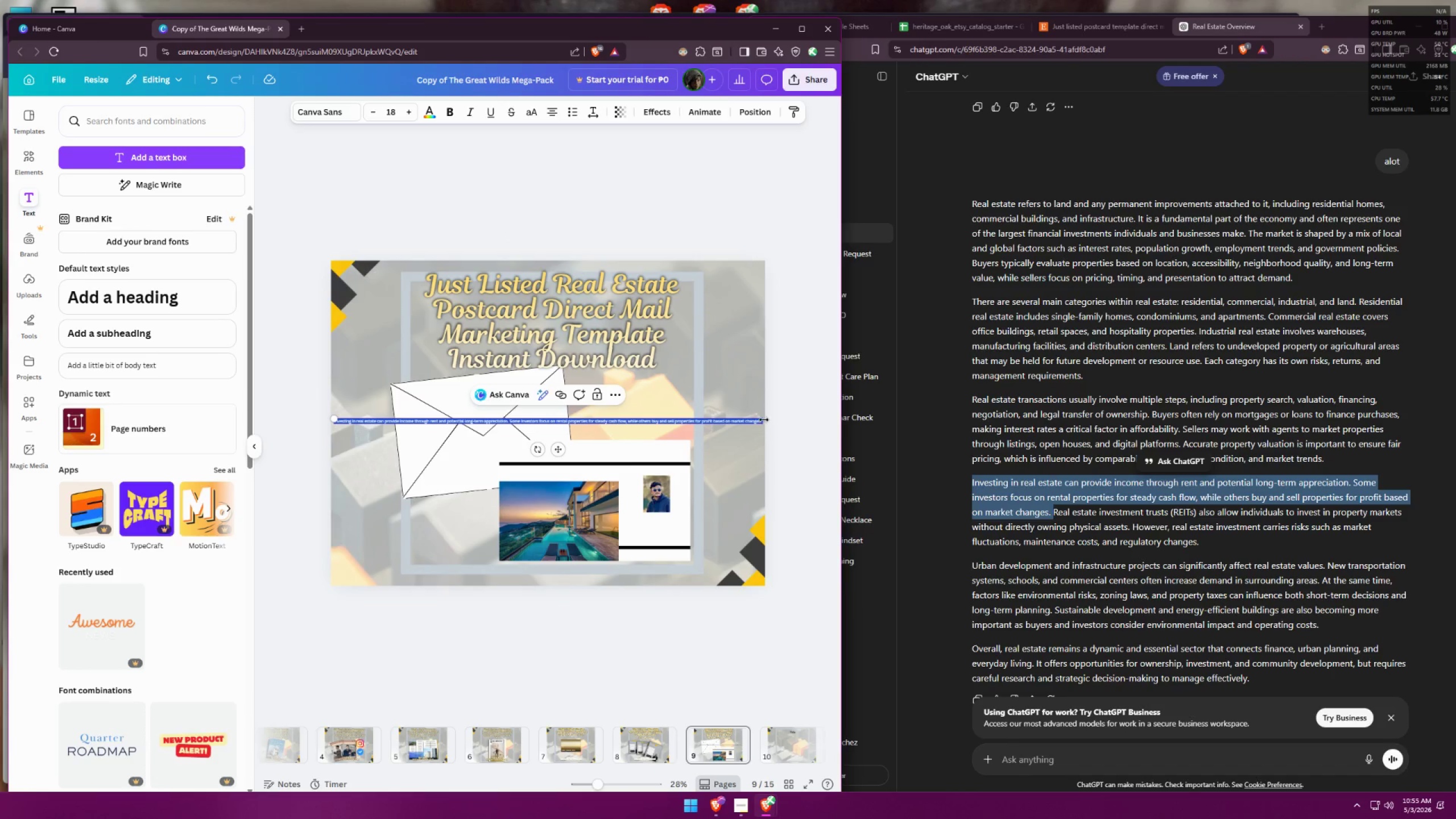 
left_click_drag(start_coordinate=[764, 420], to_coordinate=[481, 409])
 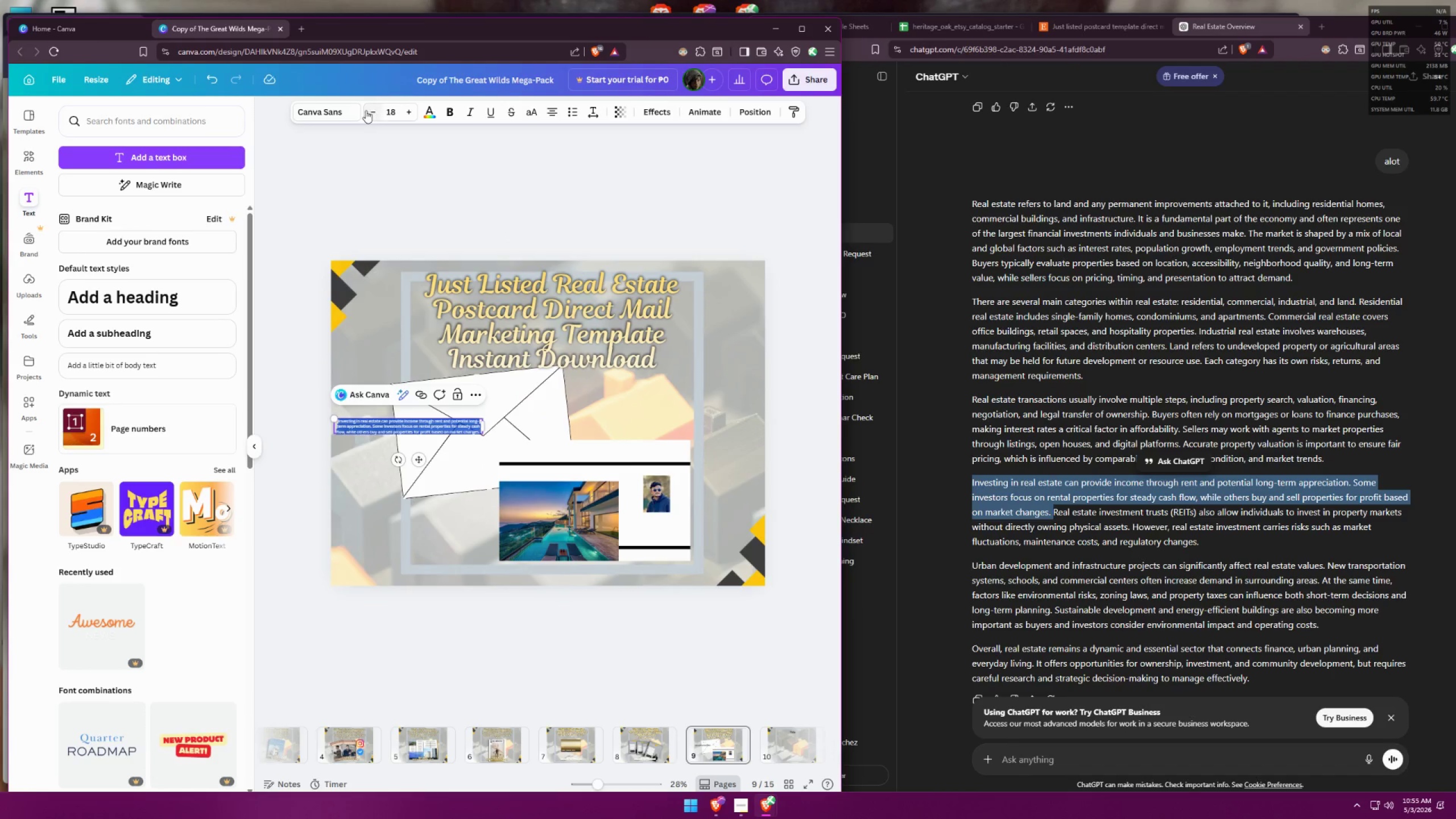 
double_click([366, 110])
 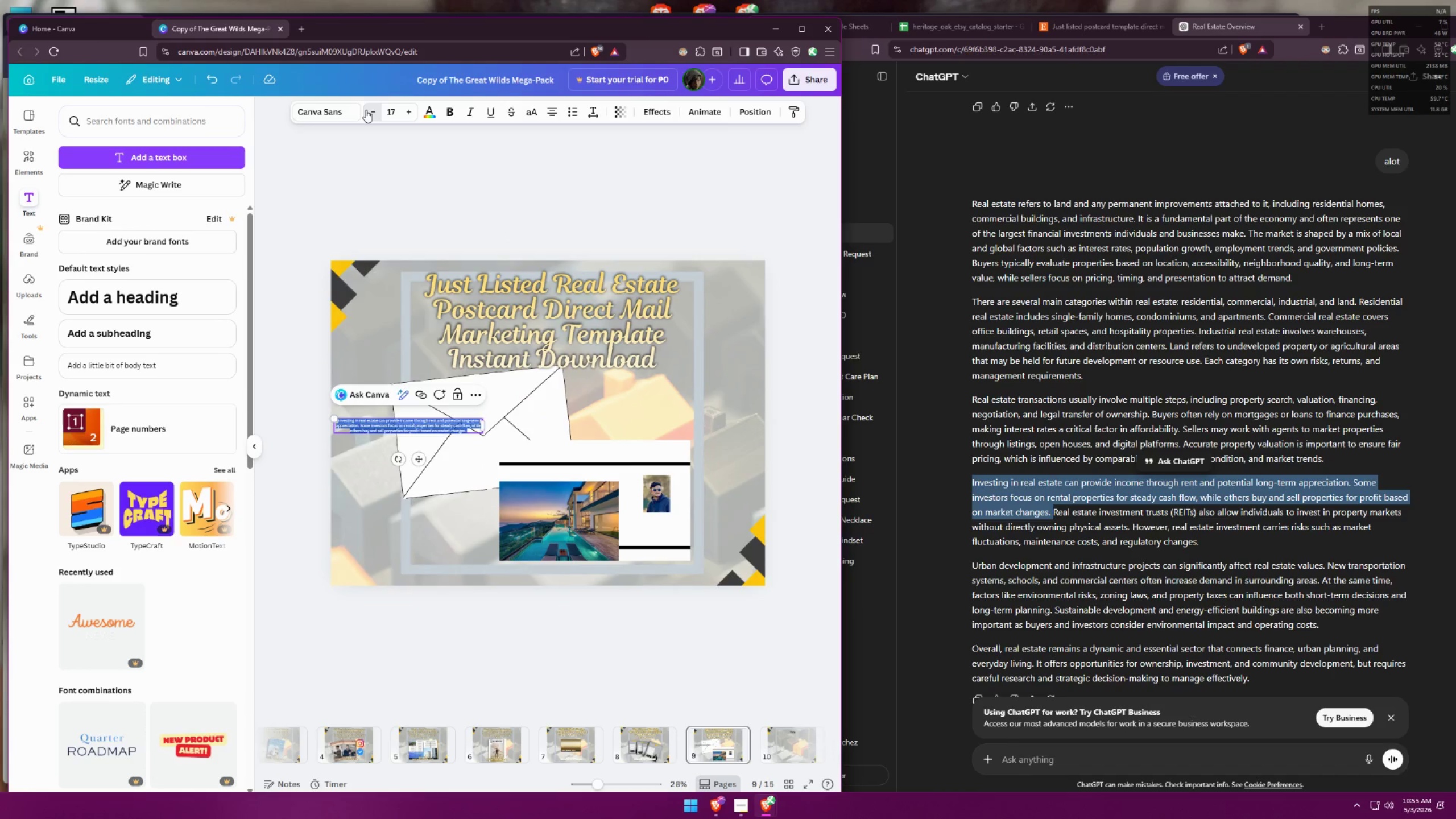 
triple_click([366, 110])
 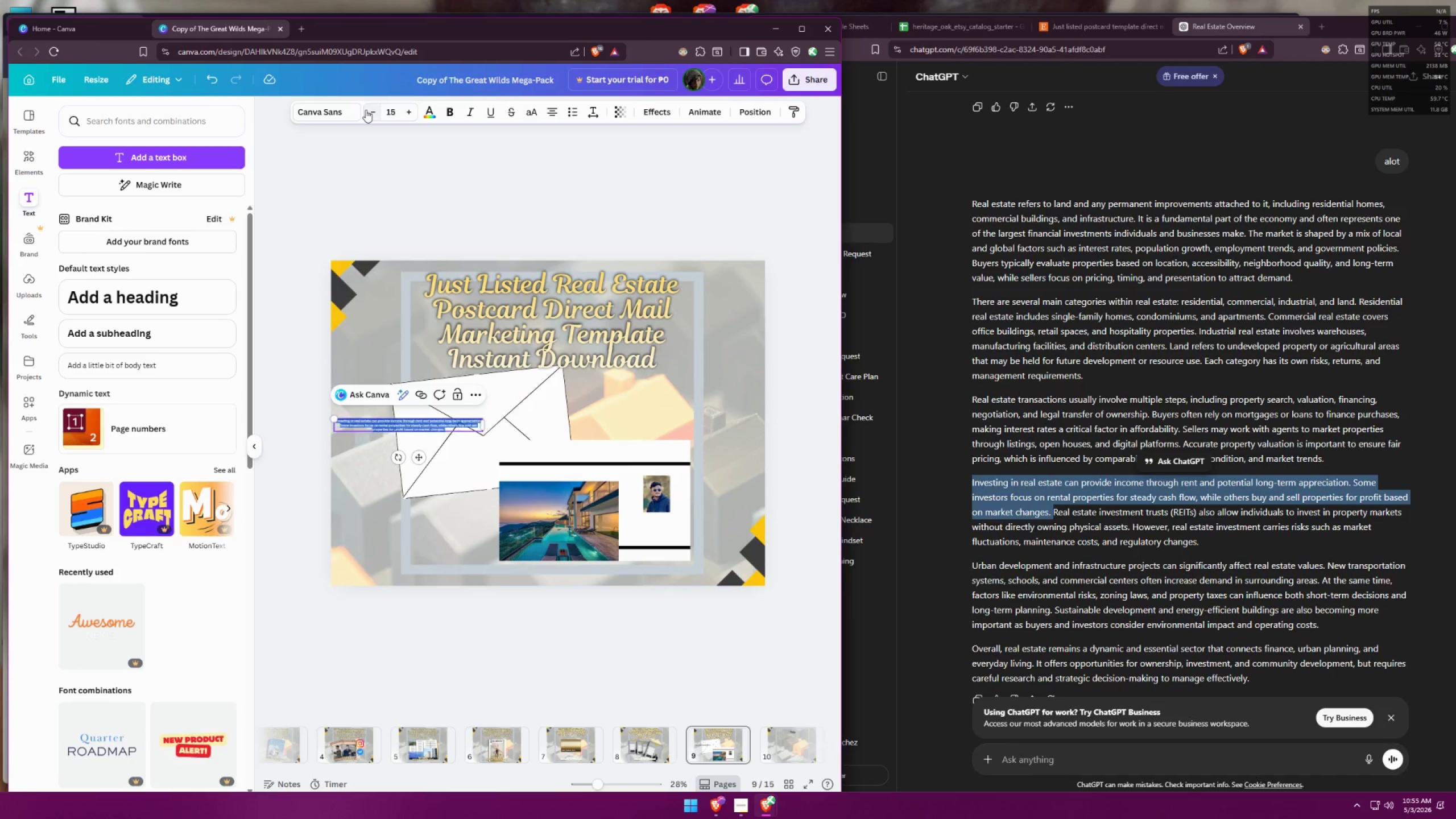 
triple_click([366, 110])
 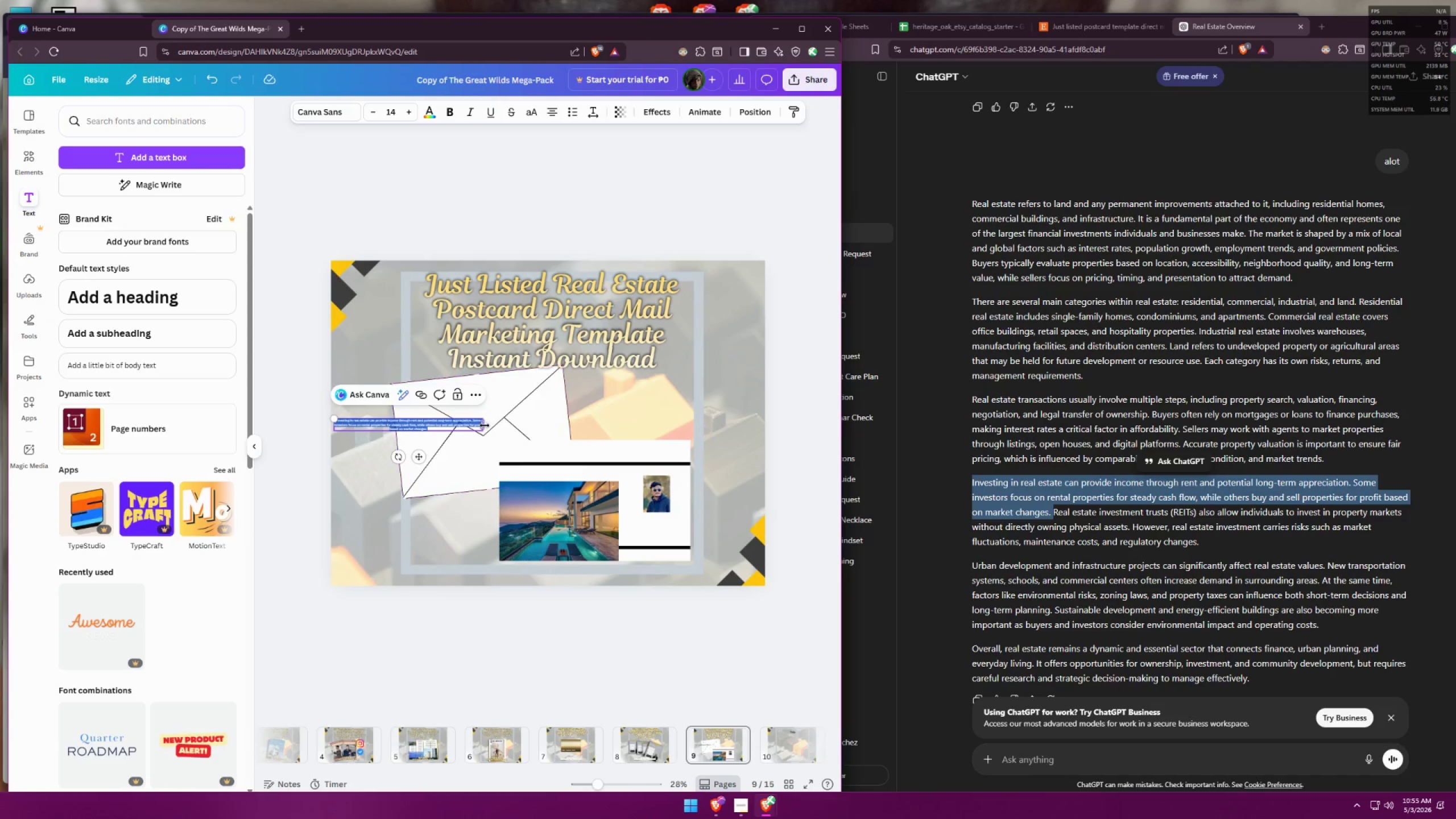 
left_click_drag(start_coordinate=[485, 424], to_coordinate=[401, 423])
 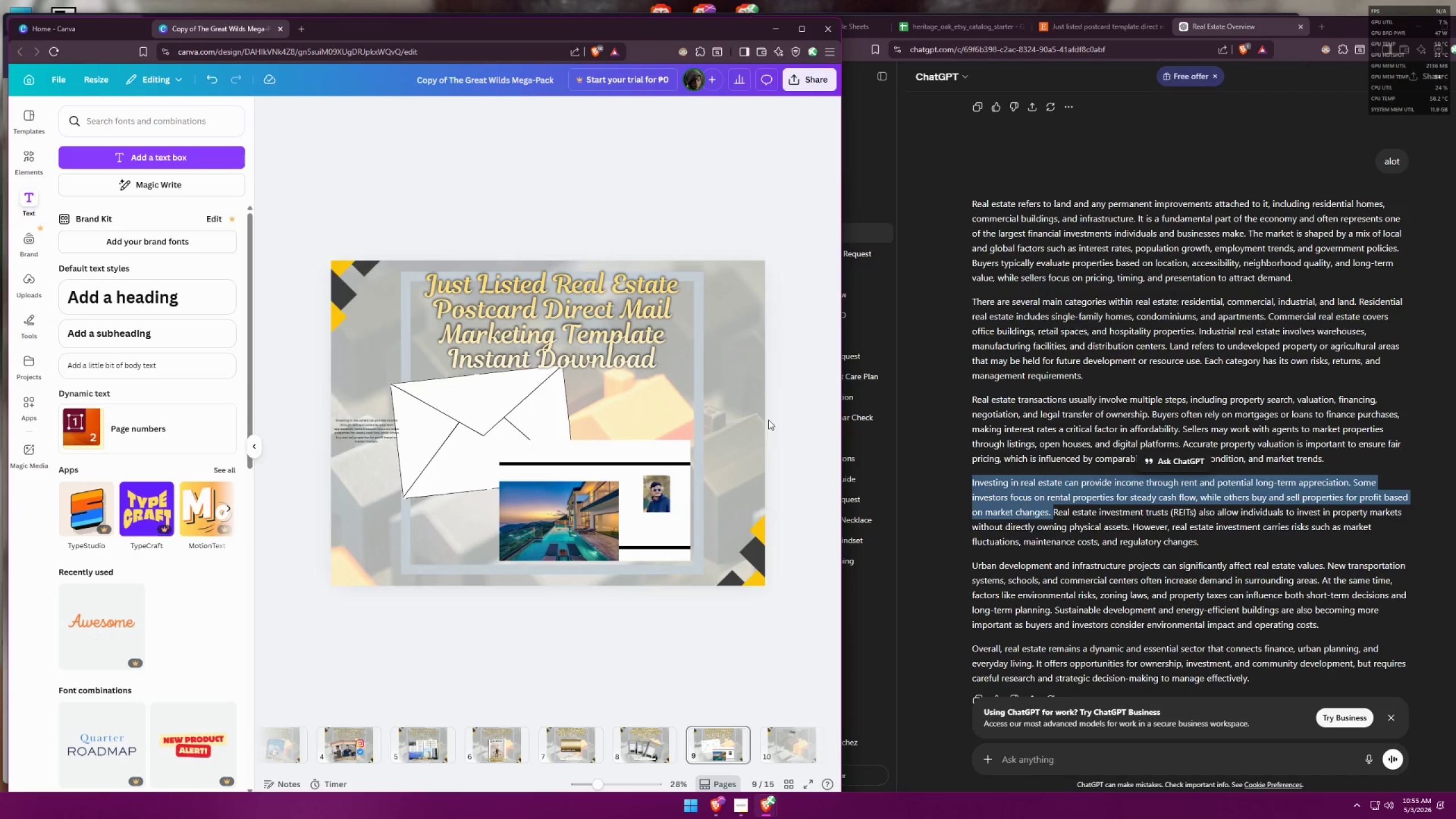 
left_click_drag(start_coordinate=[366, 438], to_coordinate=[653, 538])
 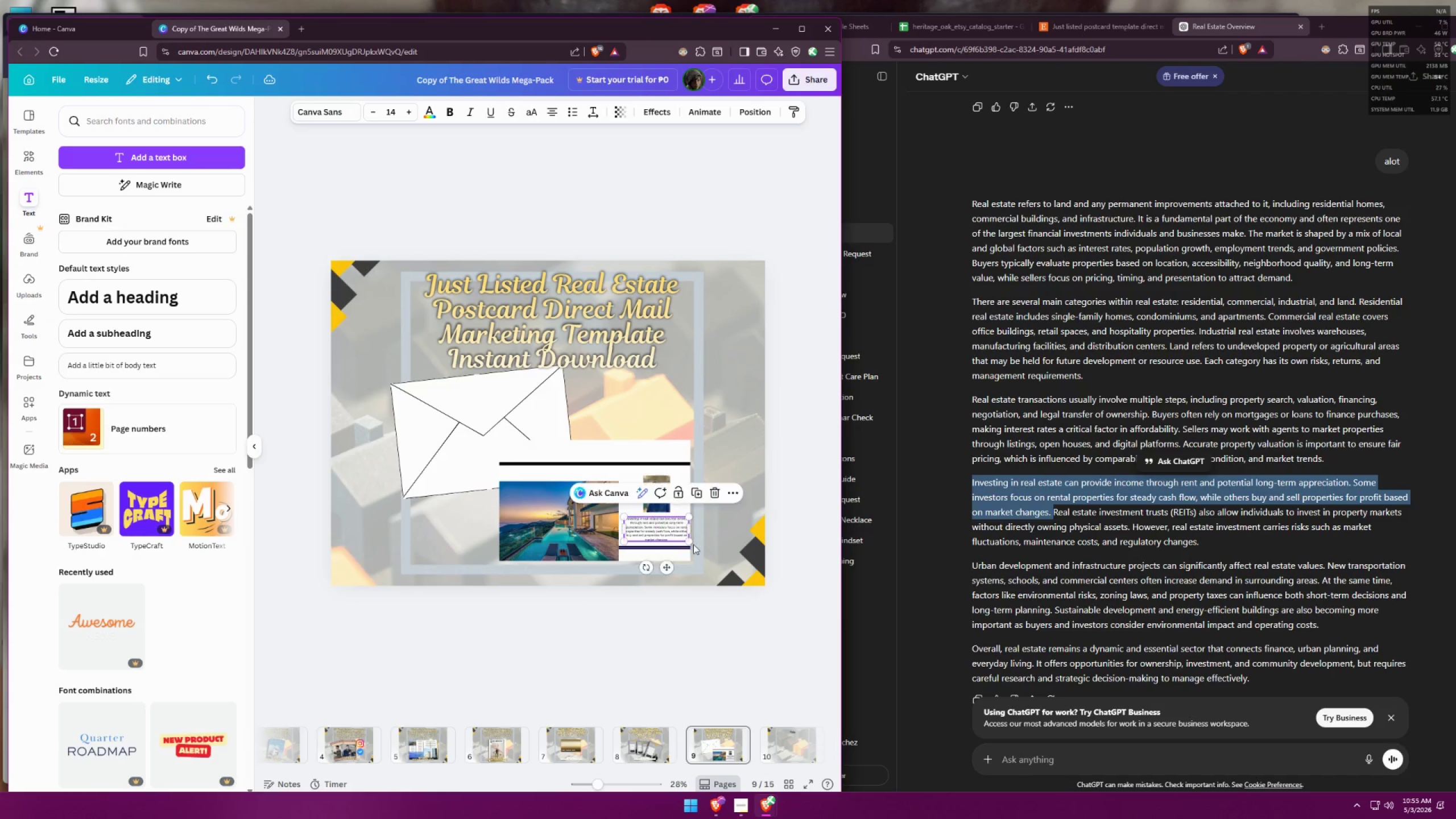 
left_click([742, 541])
 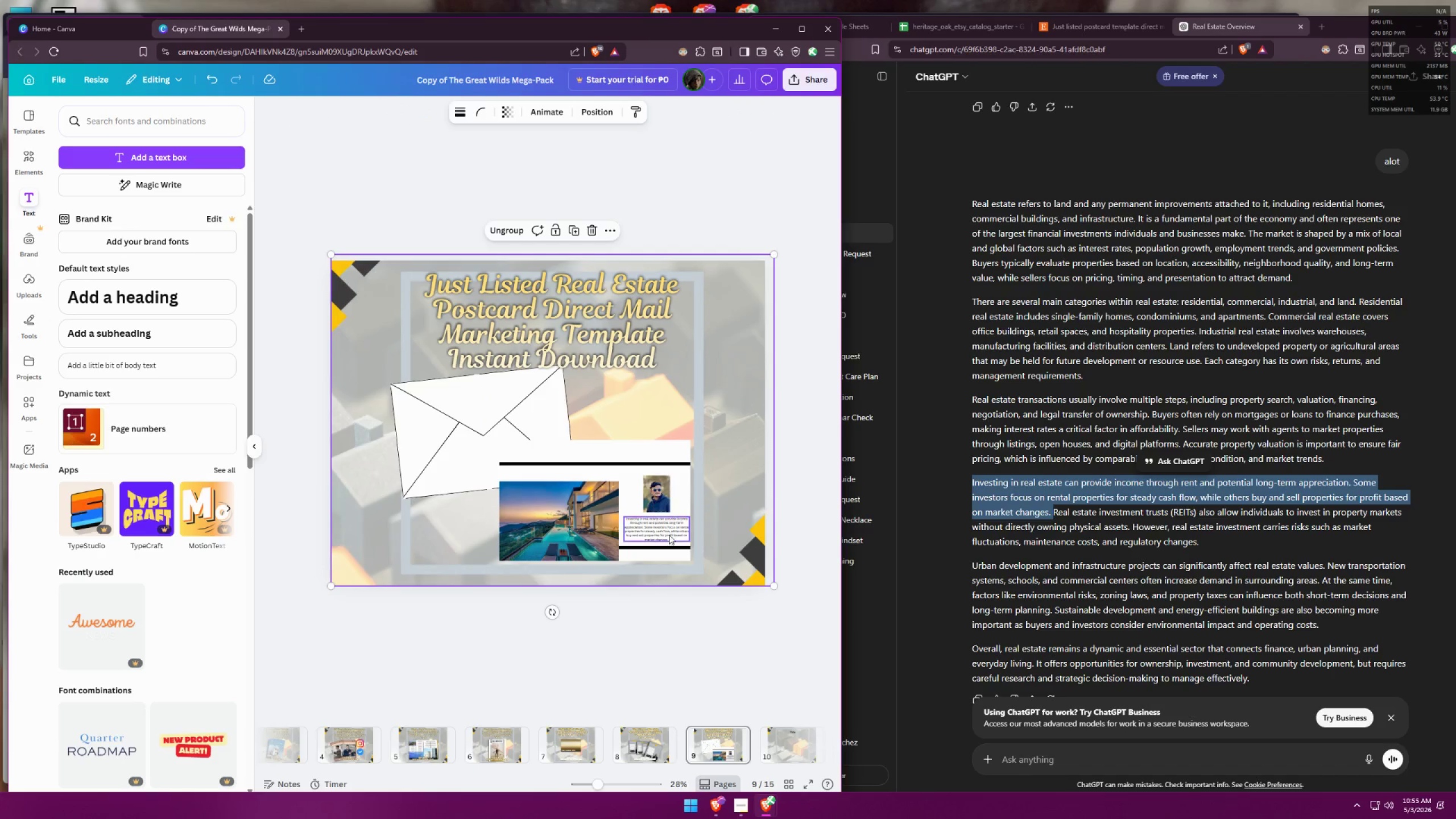 
wait(5.24)
 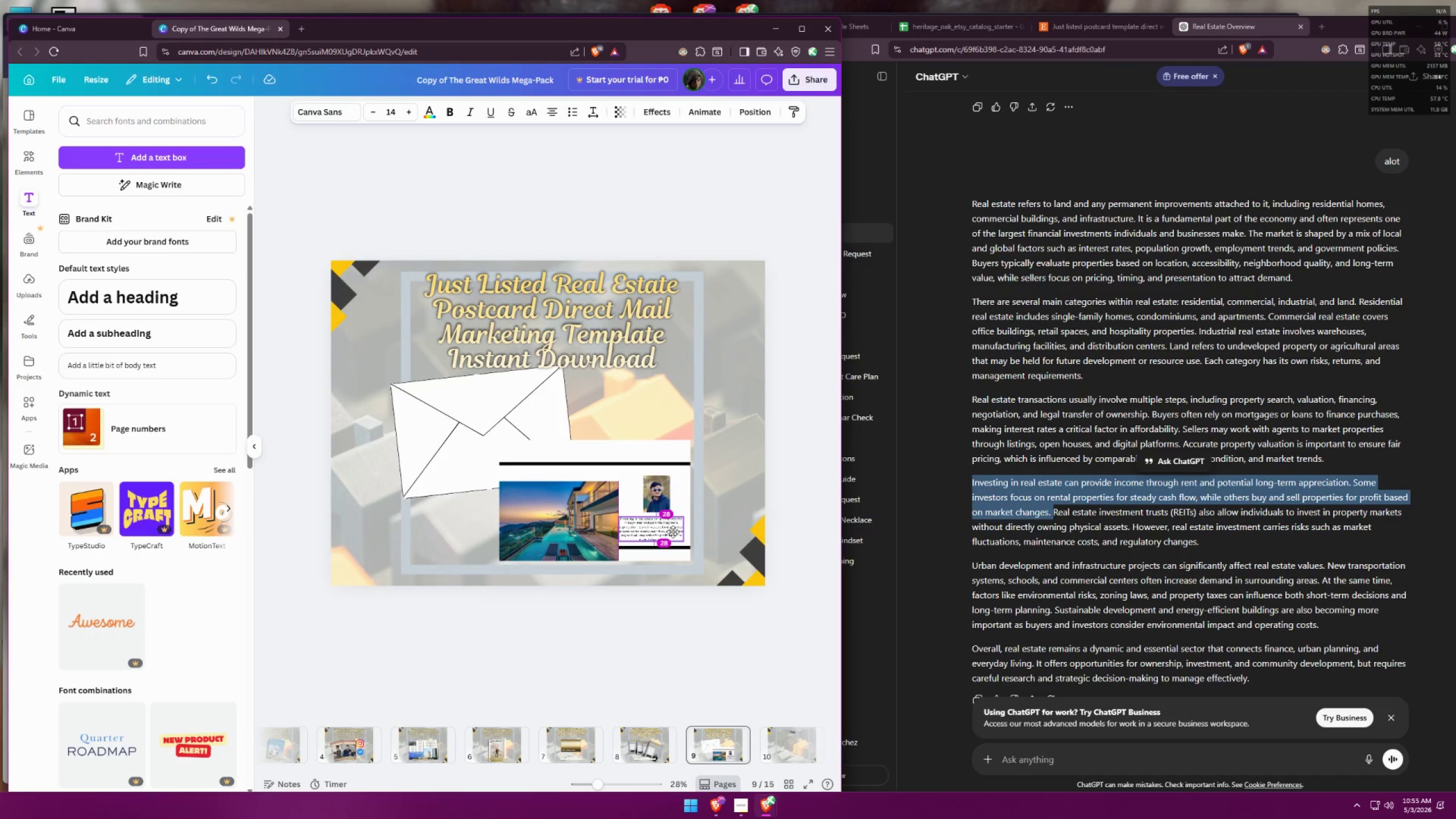 
left_click([778, 559])
 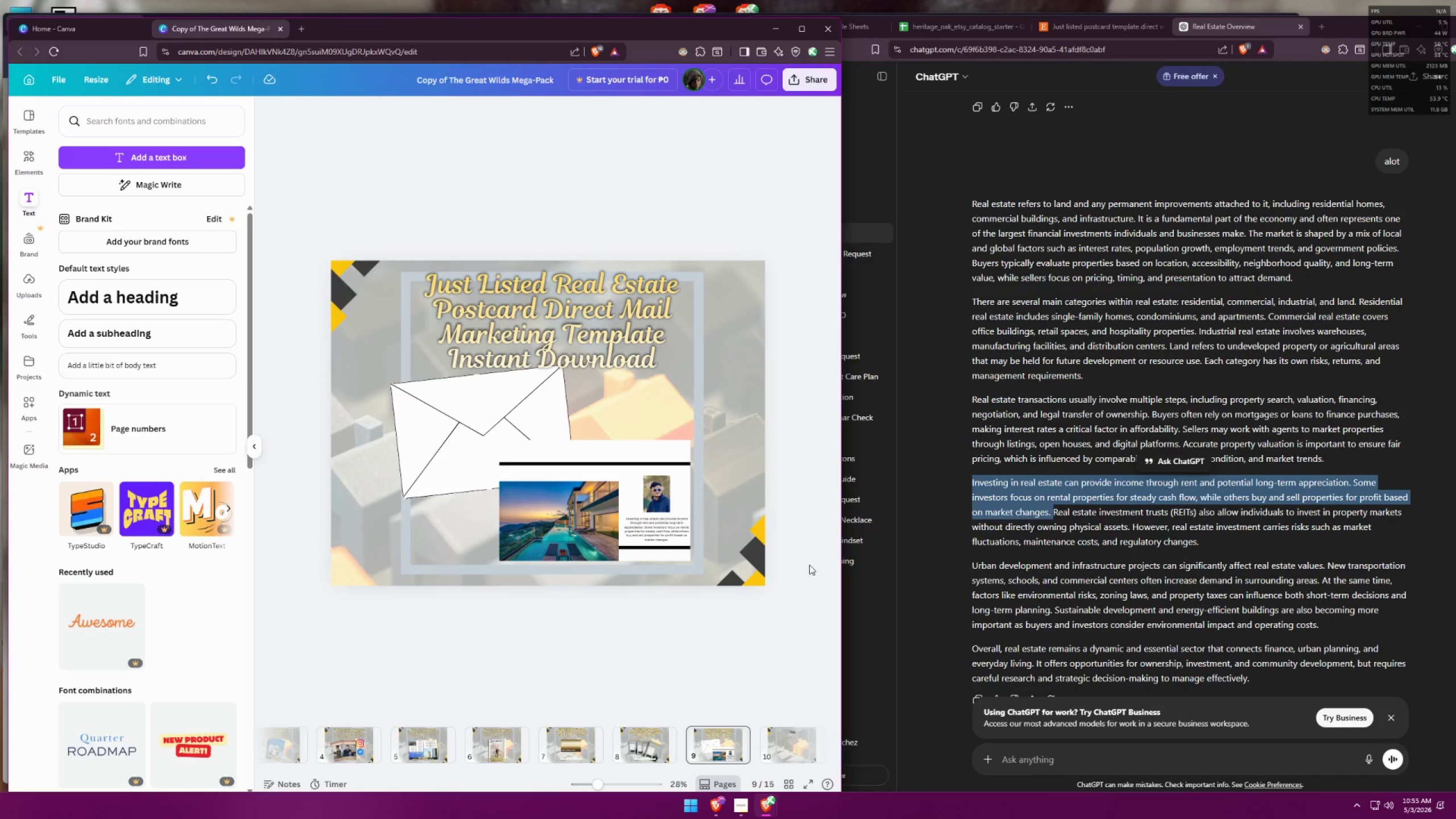 
left_click([1065, 35])
 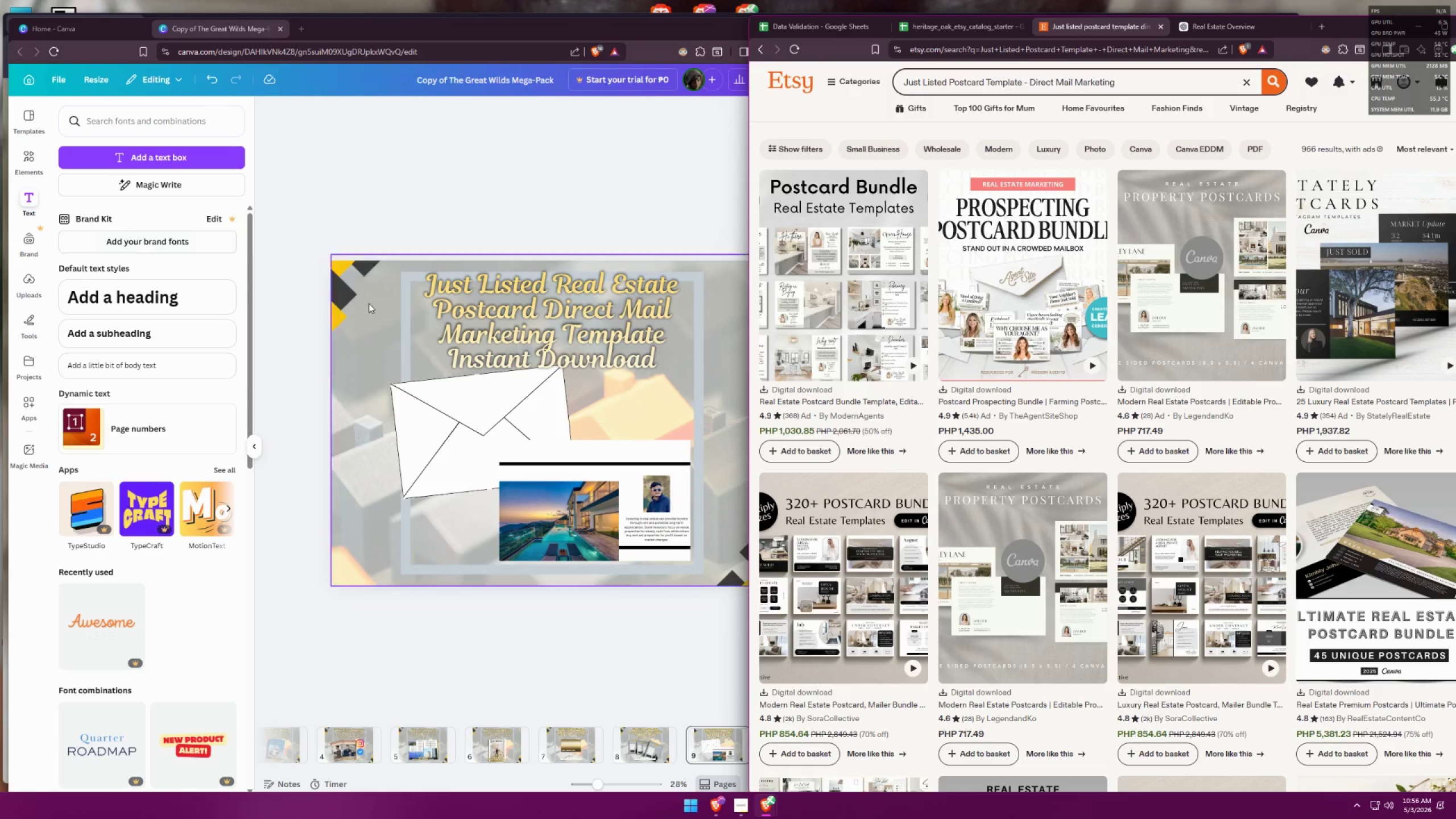 
wait(7.05)
 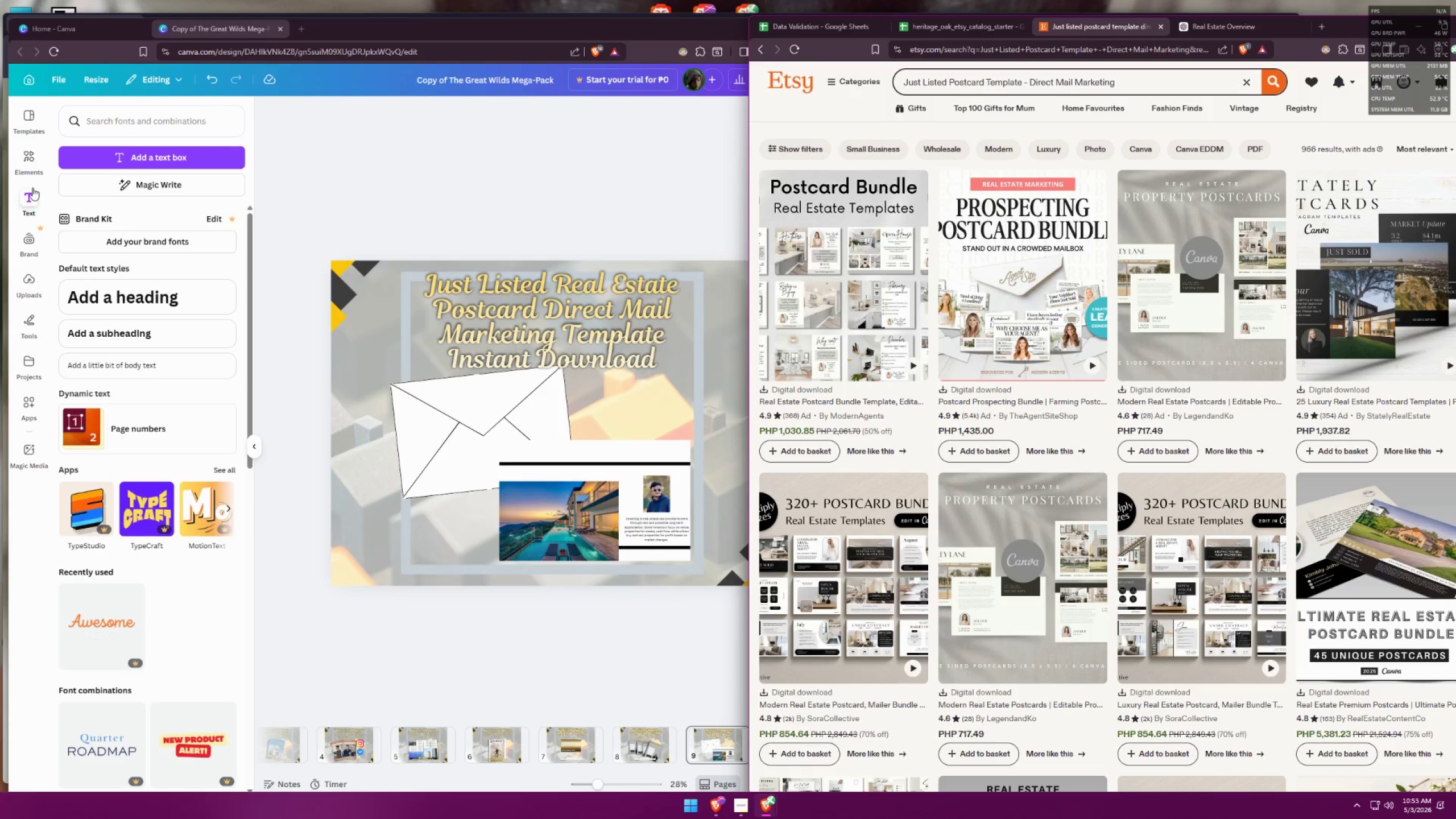 
double_click([1245, 28])
 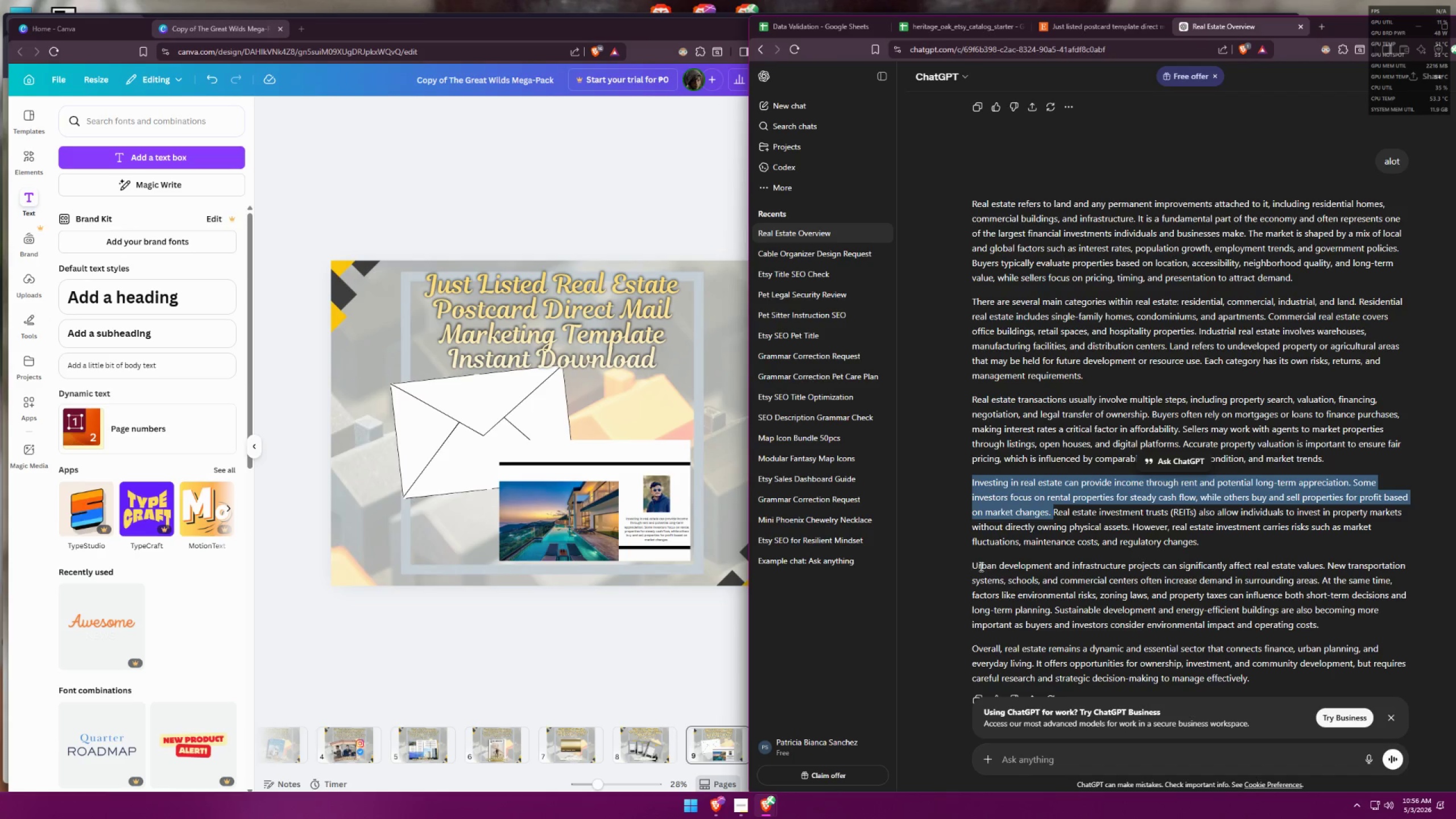 
scroll: coordinate [1048, 573], scroll_direction: down, amount: 2.0
 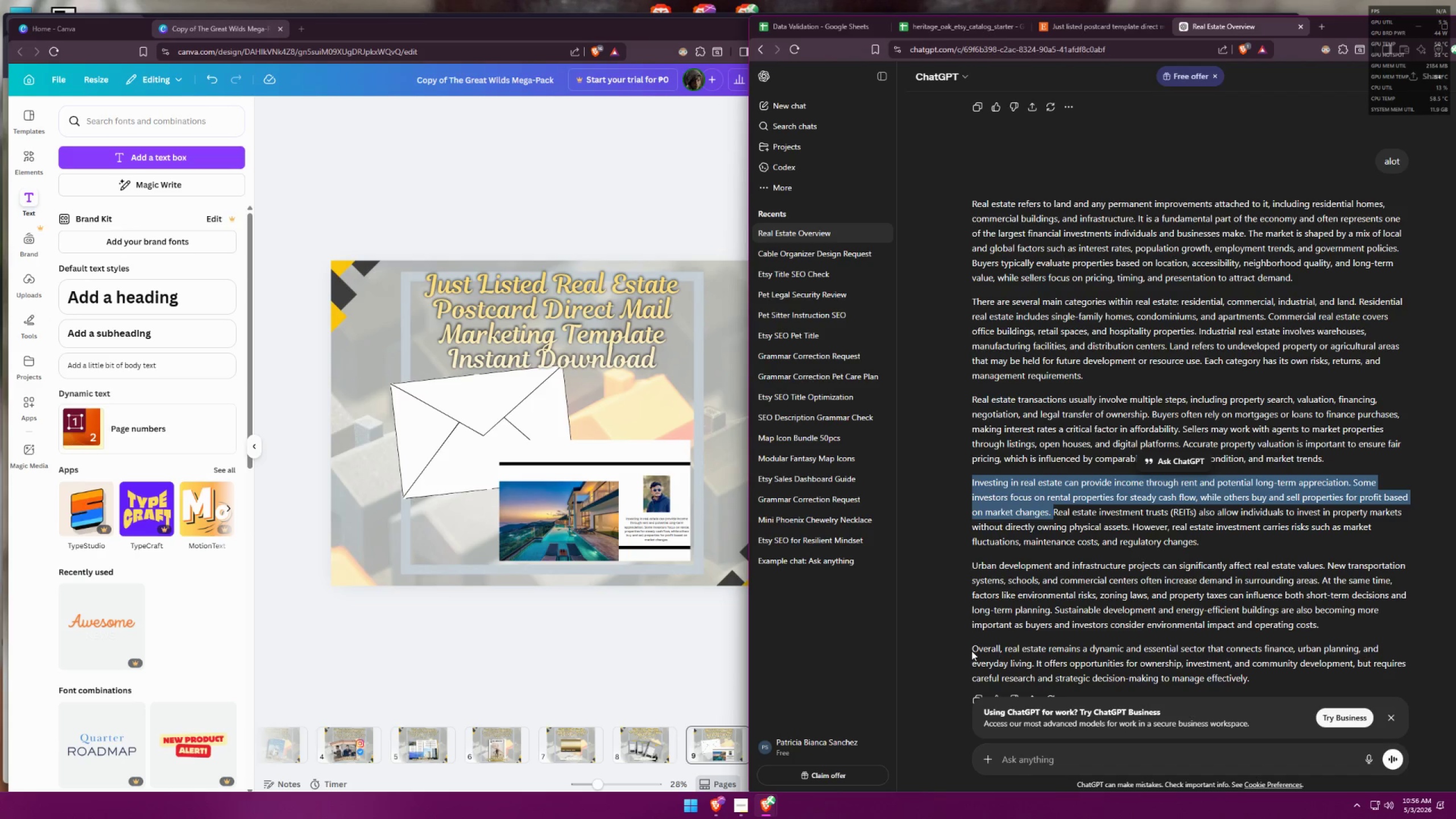 
left_click_drag(start_coordinate=[973, 650], to_coordinate=[1035, 662])
 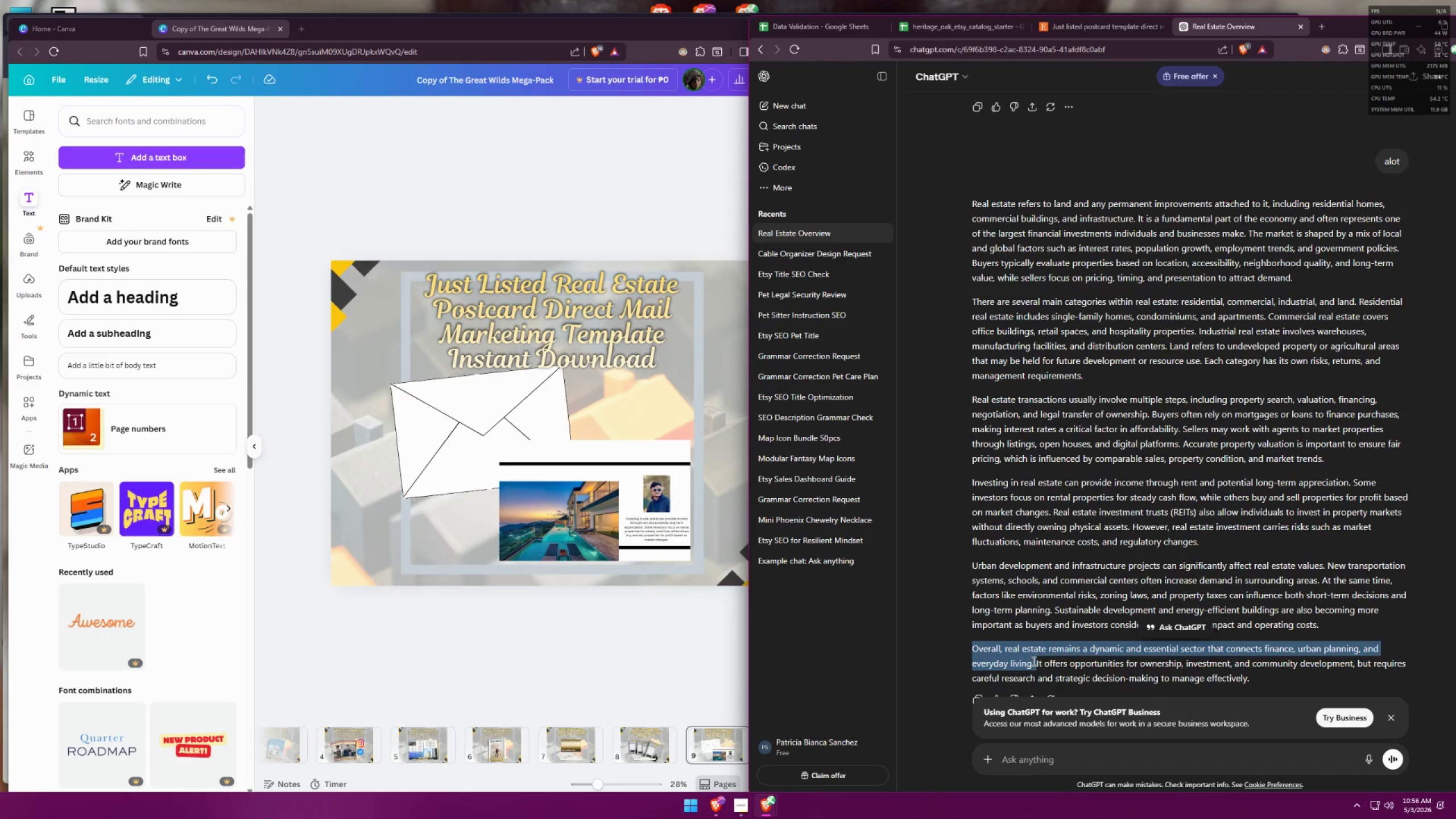 
key(Control+ControlLeft)
 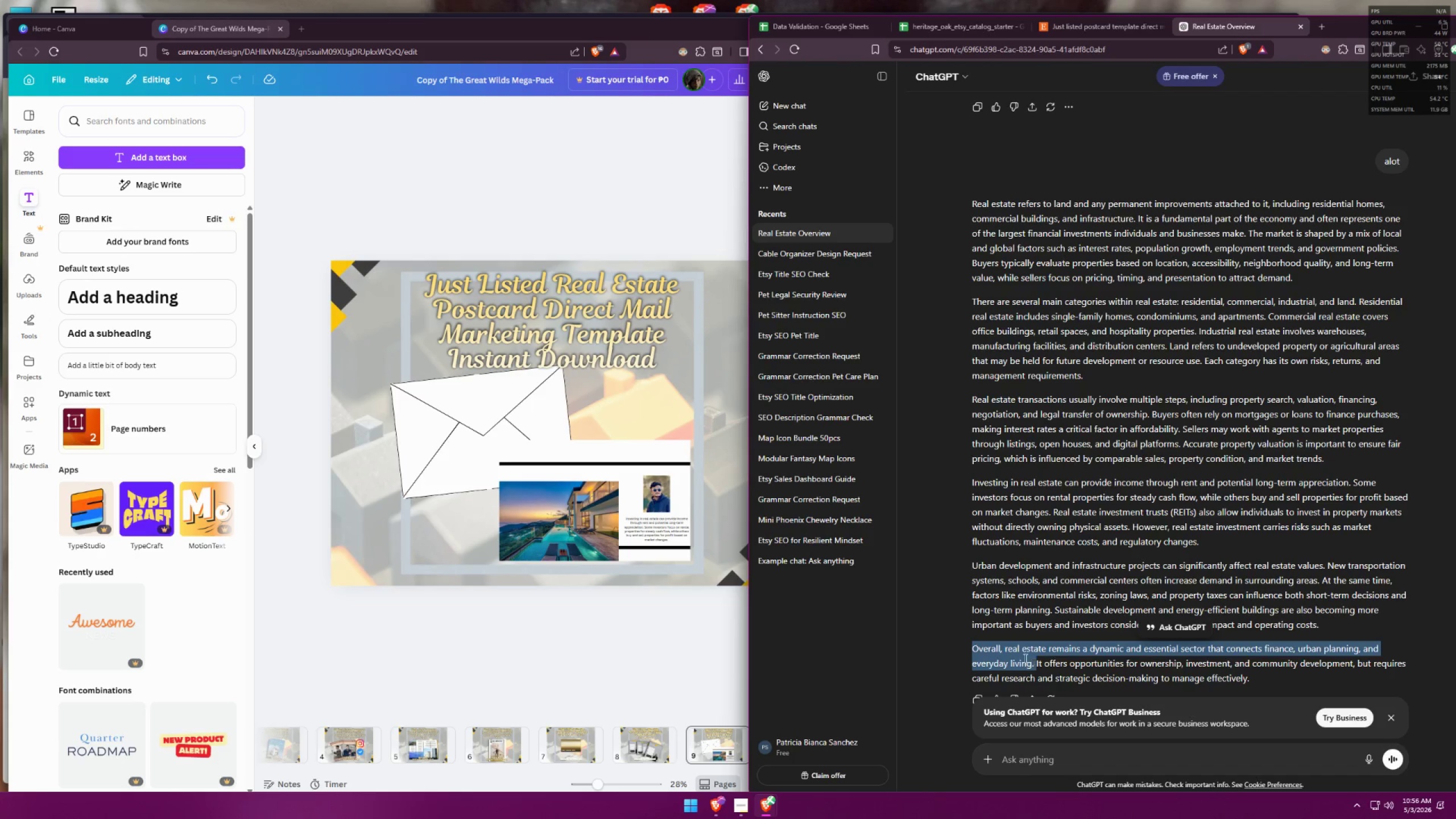 
key(Control+C)
 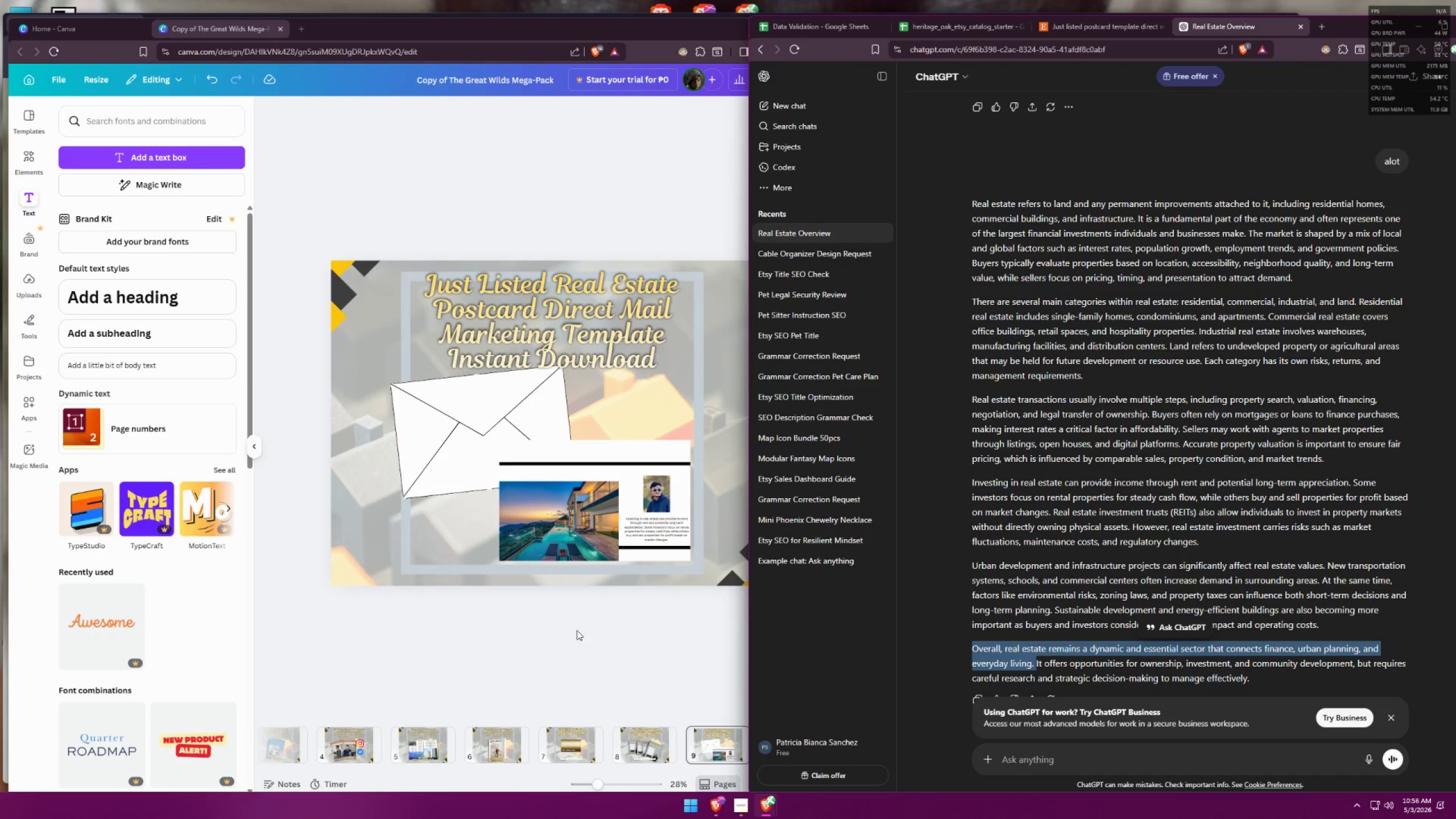 
left_click([534, 627])
 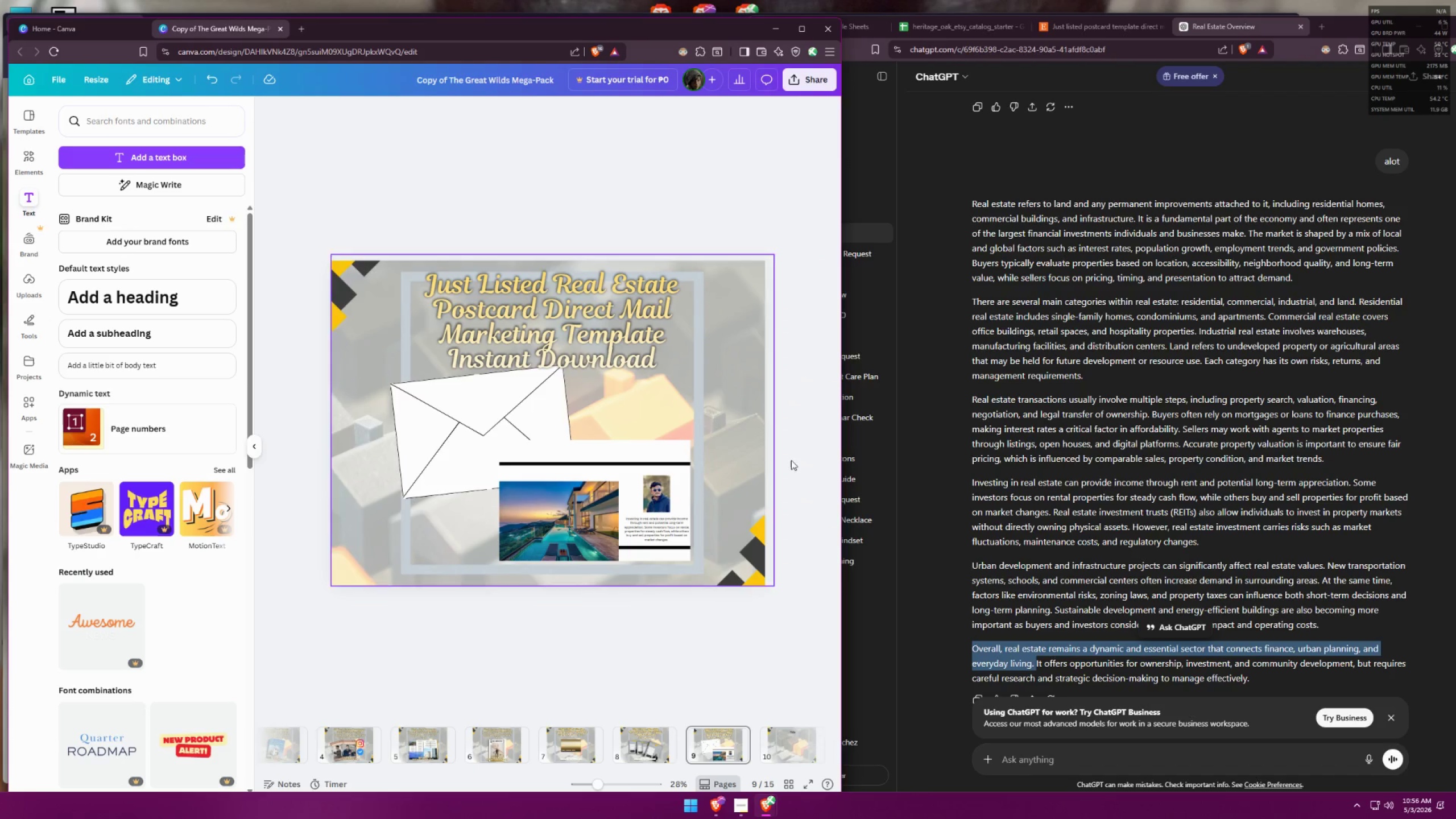 
left_click([1138, 441])
 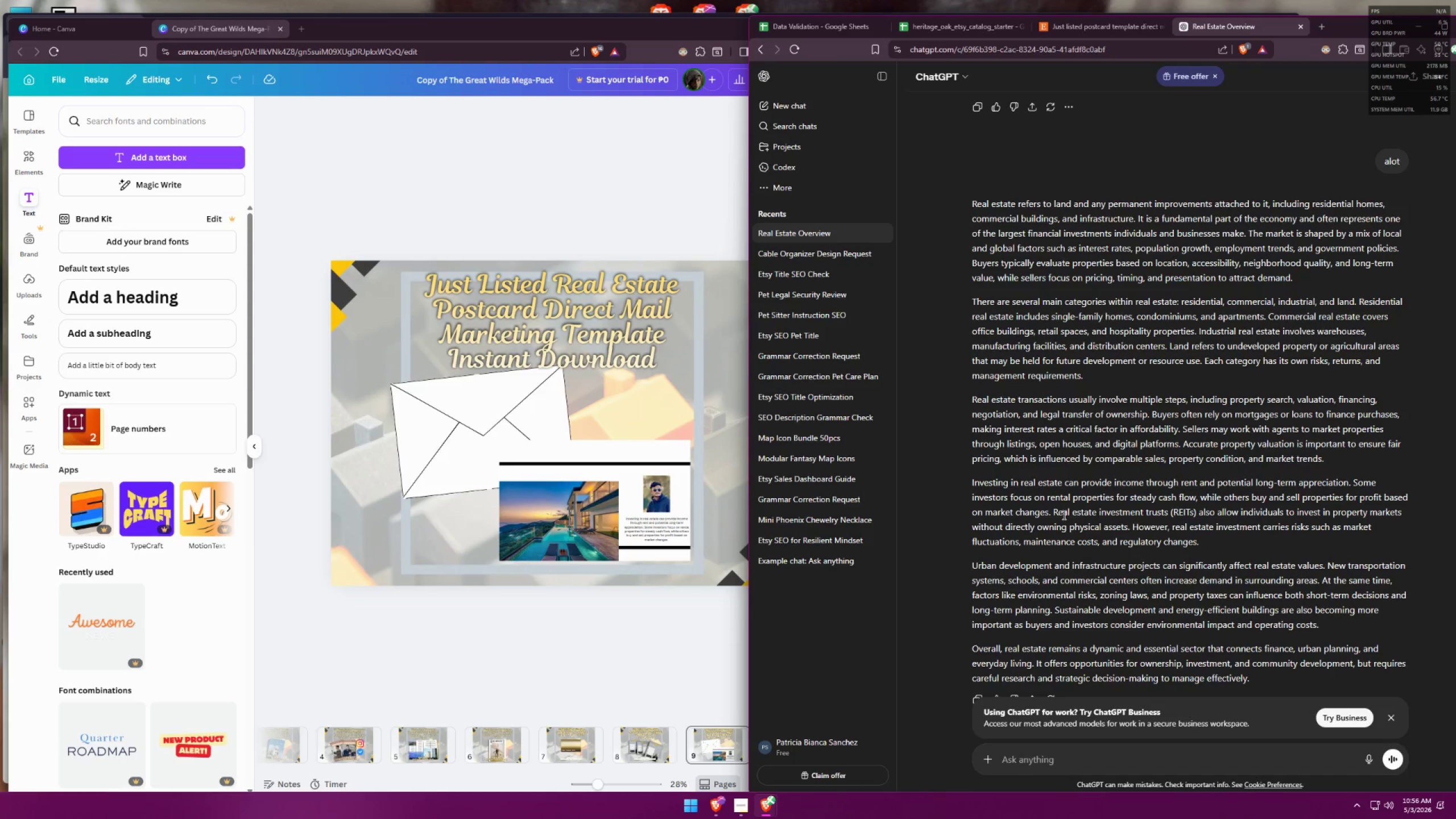 
left_click_drag(start_coordinate=[1052, 510], to_coordinate=[1195, 514])
 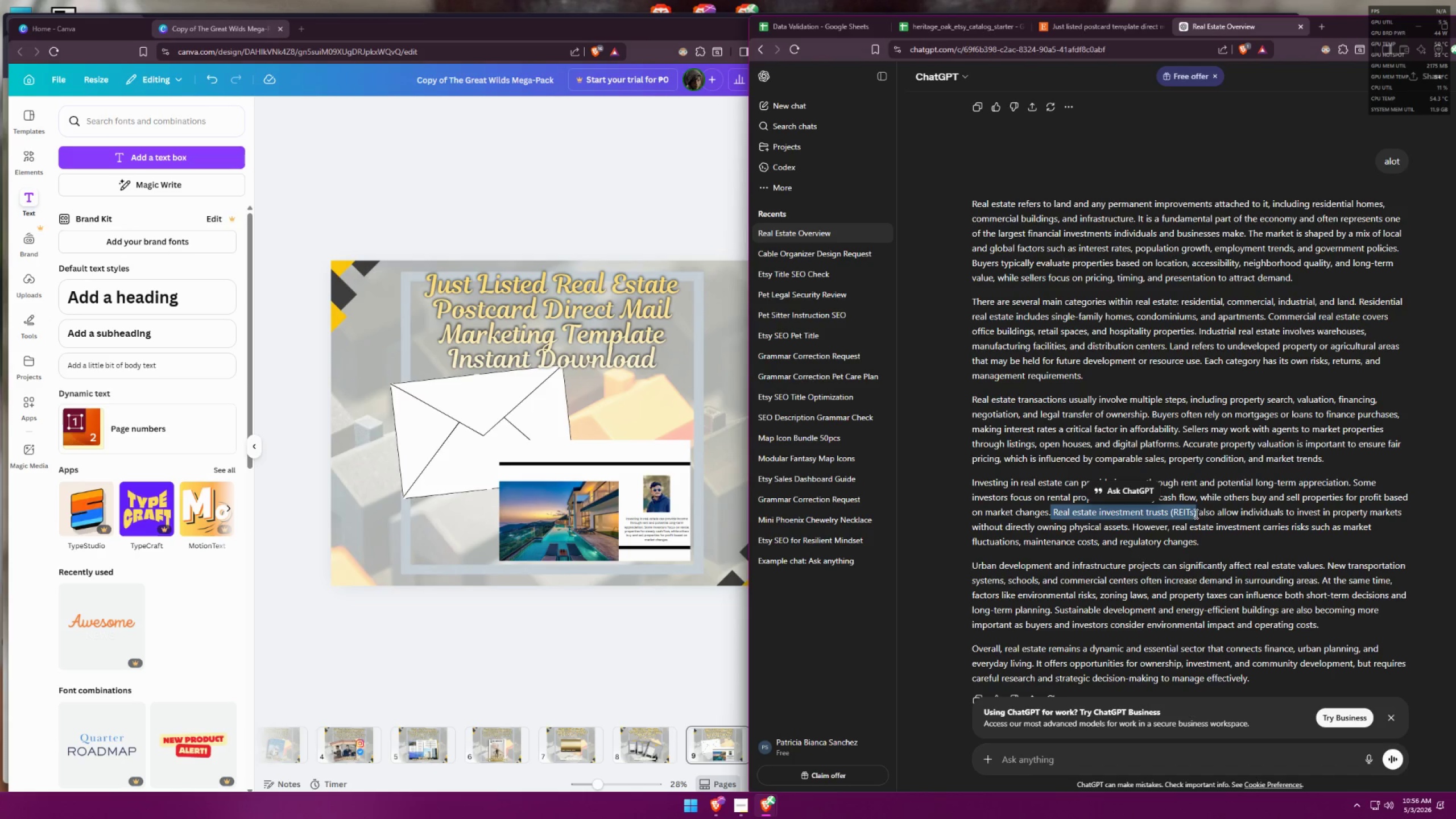 
key(Control+C)
 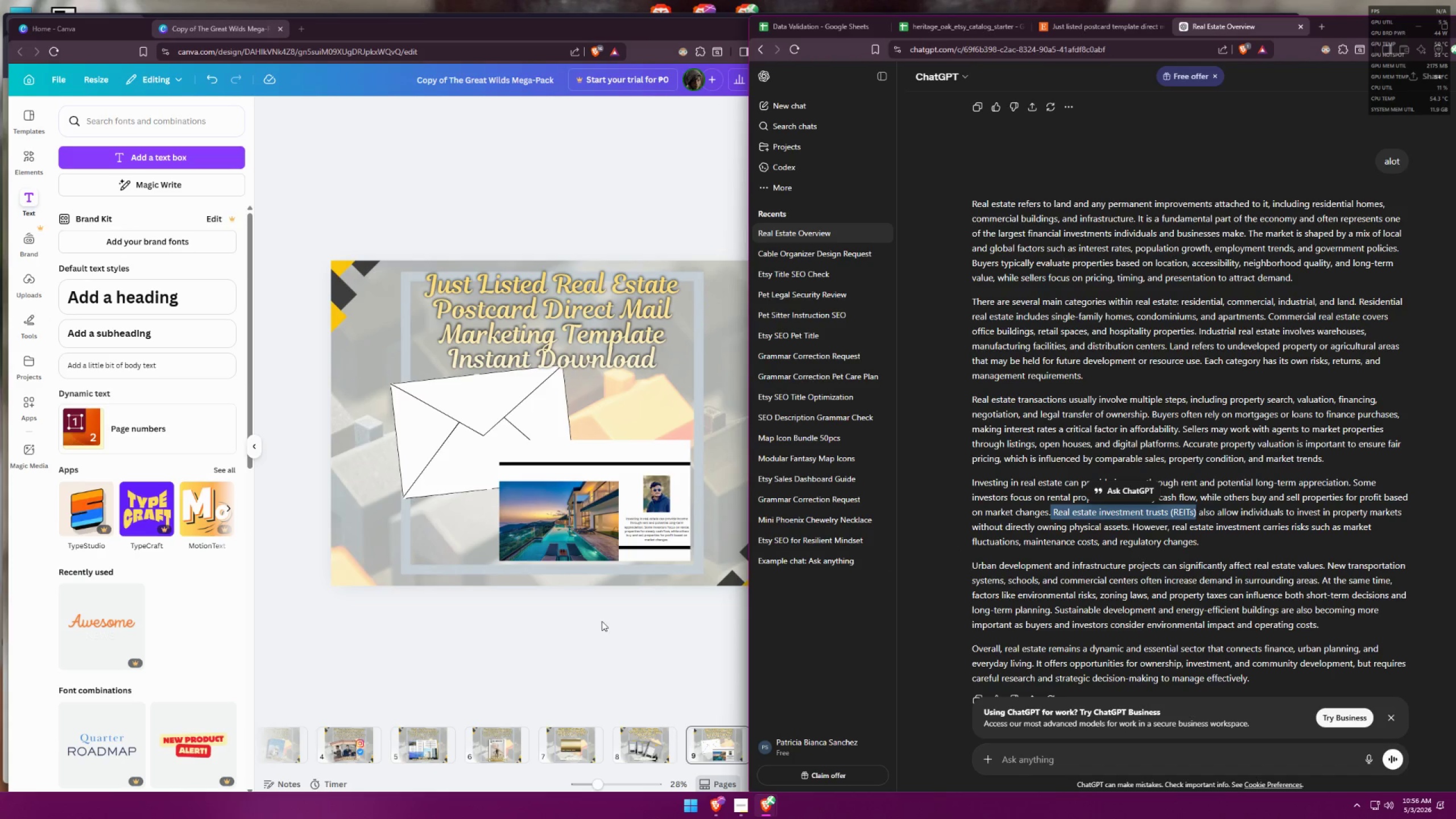 
left_click([565, 635])
 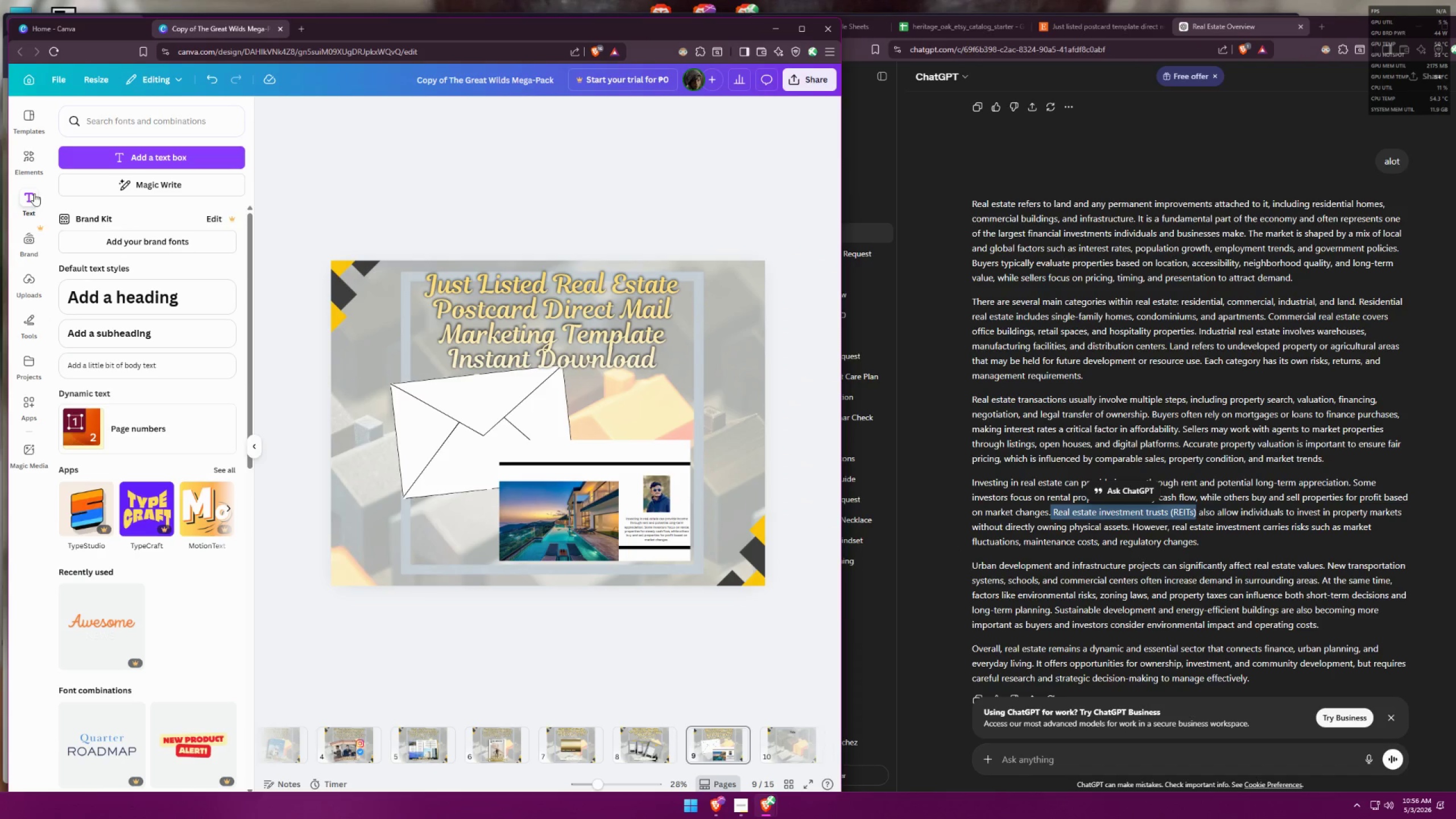 
left_click([98, 148])
 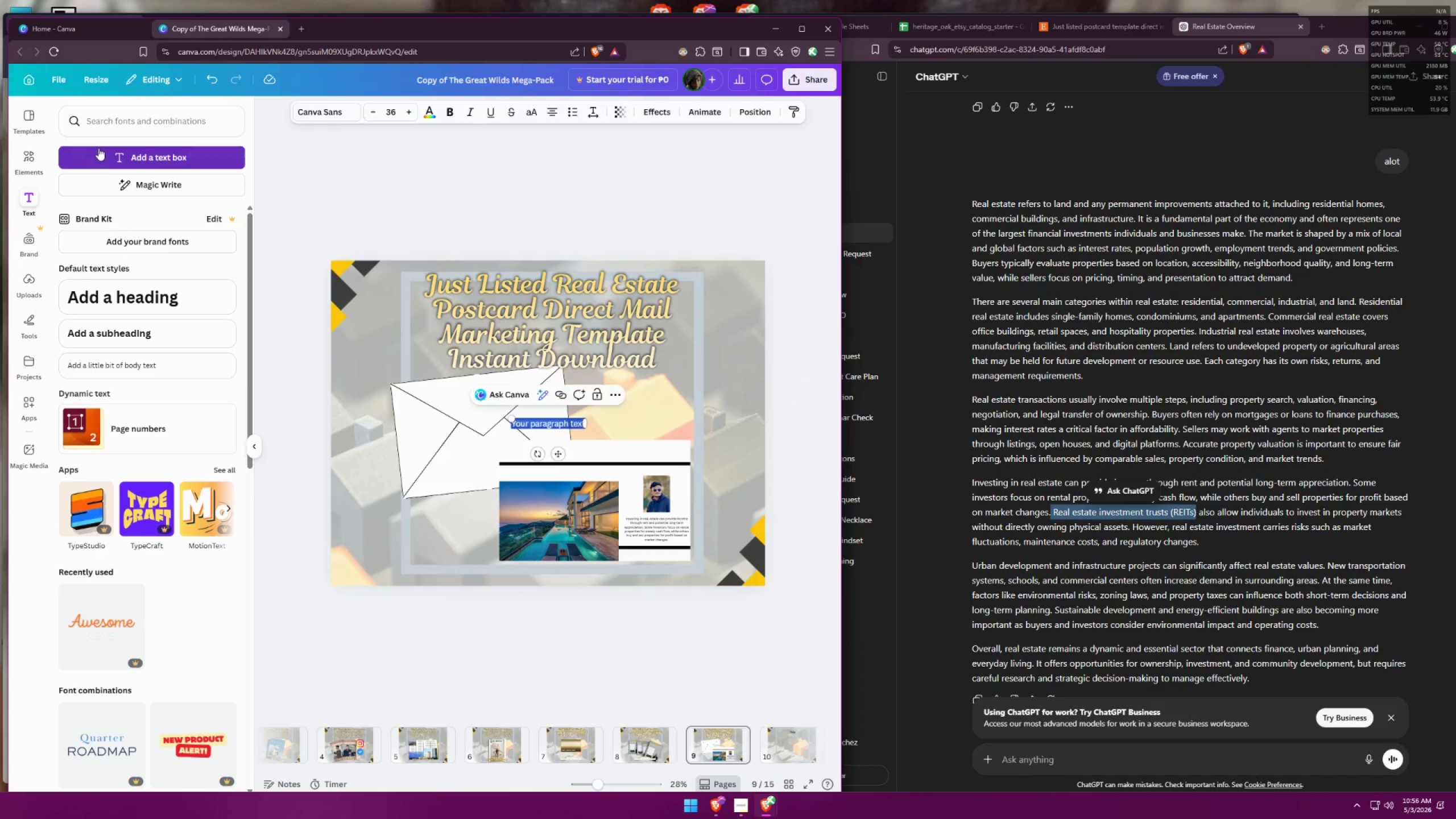 
key(Control+ControlLeft)
 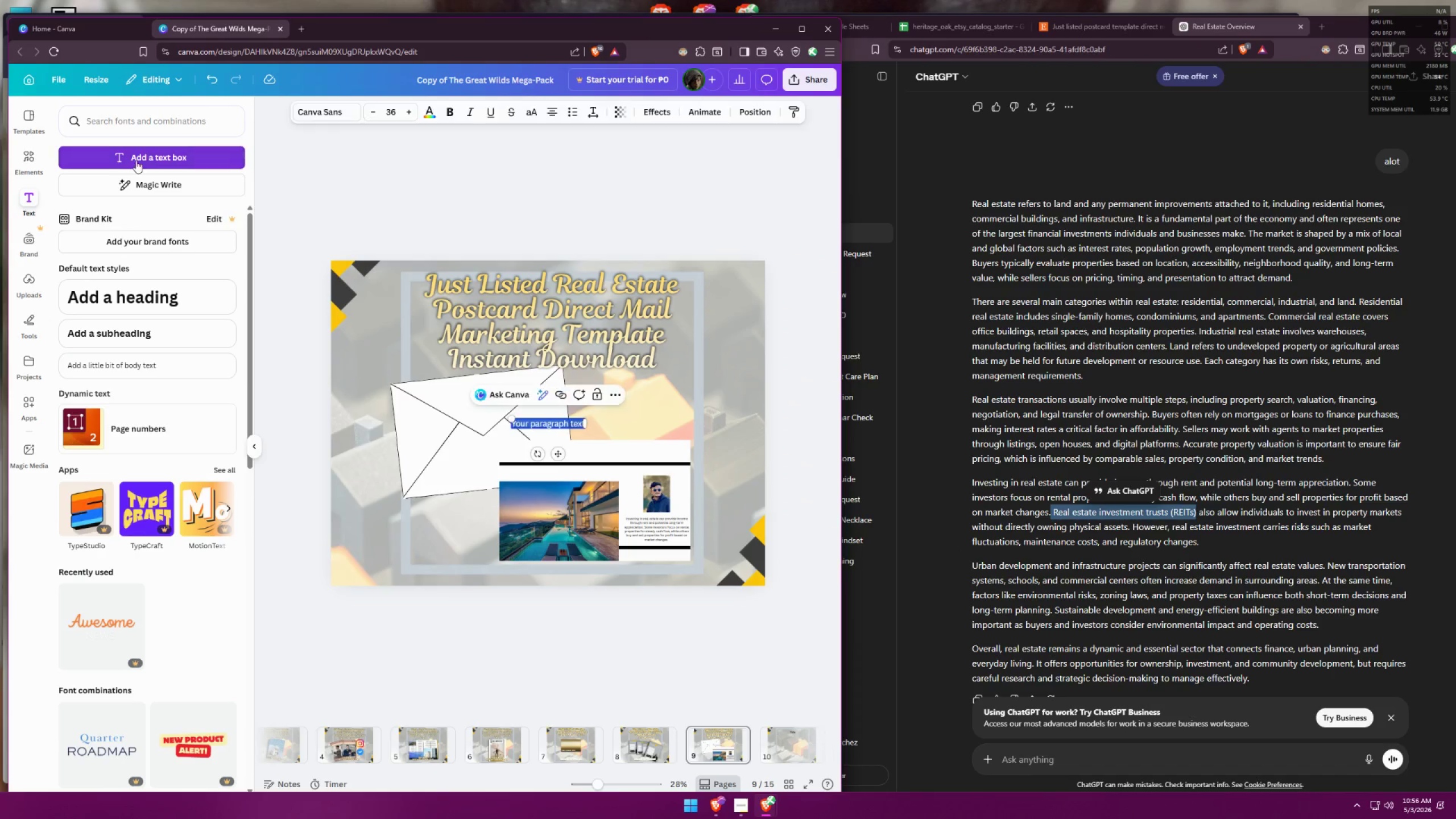 
key(Control+V)
 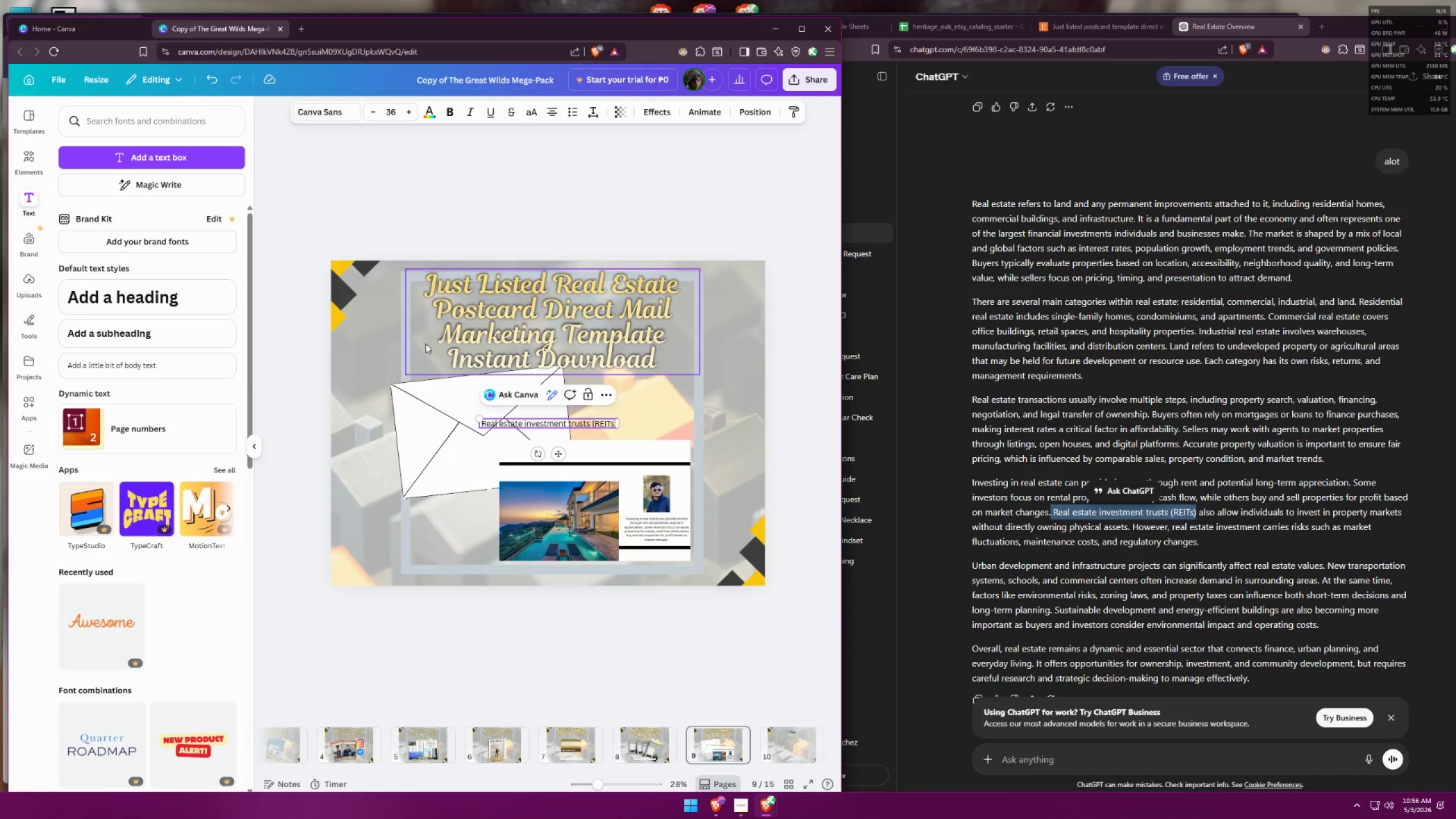 
key(Control+ControlLeft)
 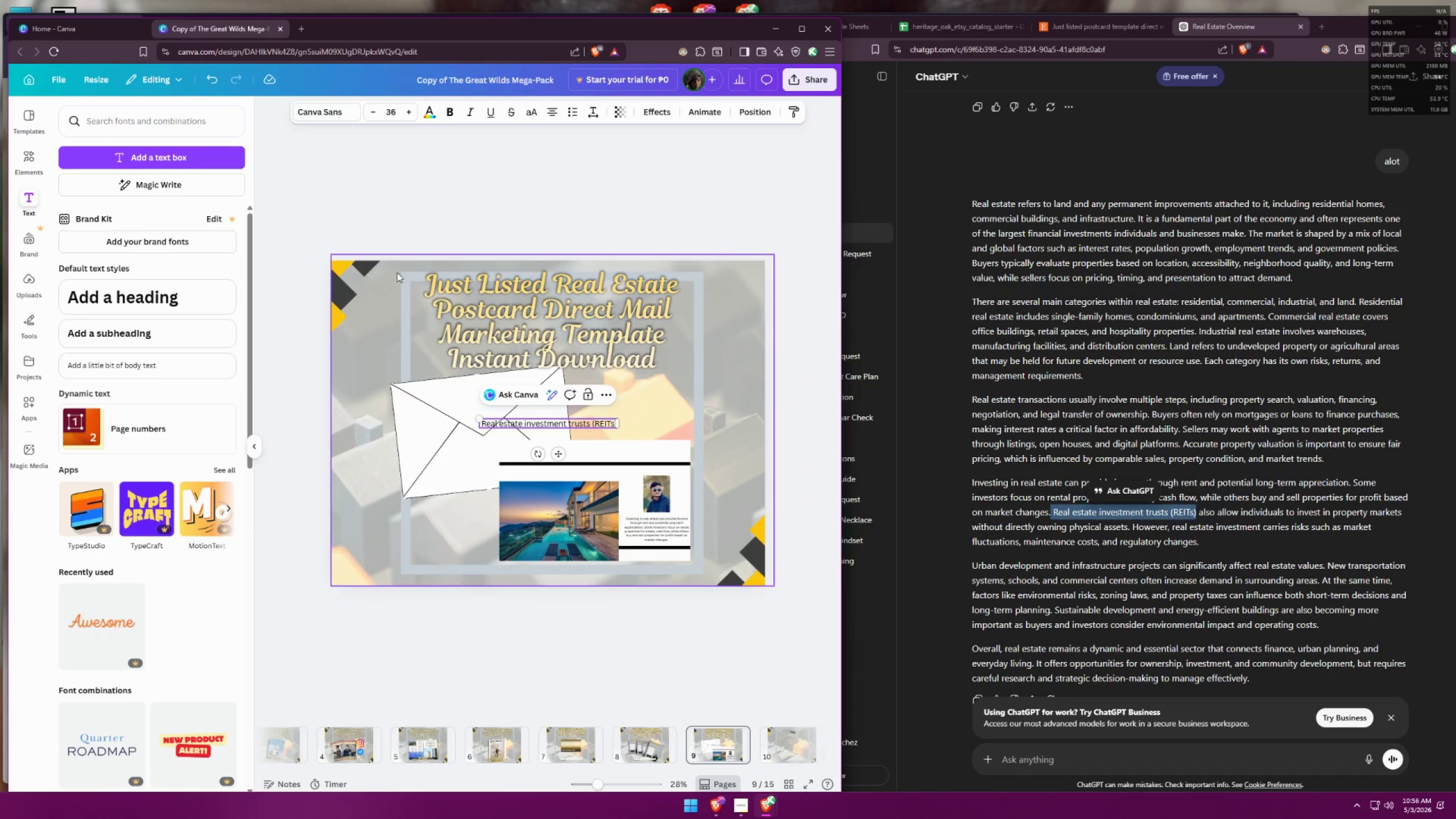 
key(Control+A)
 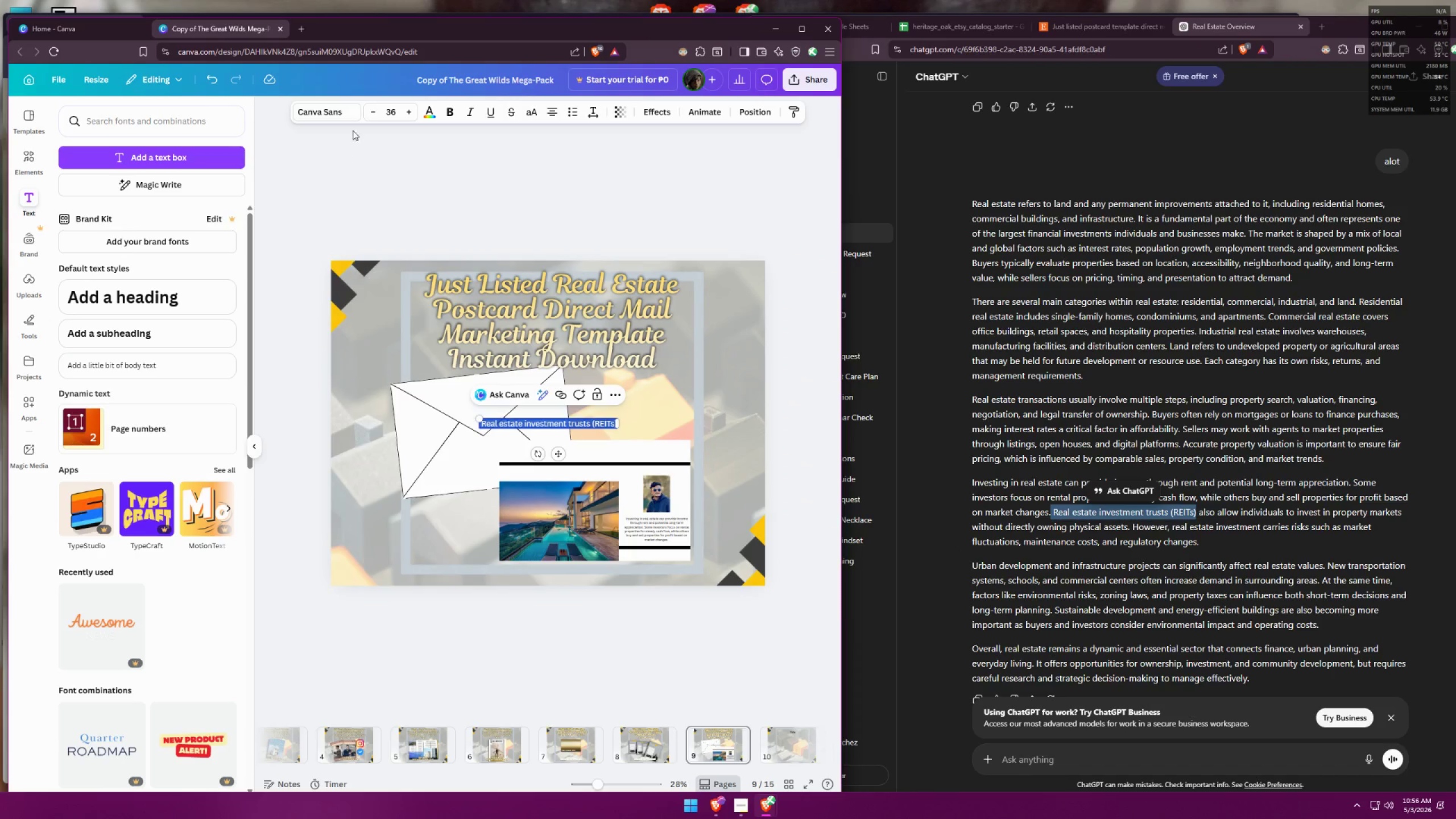 
left_click([344, 104])
 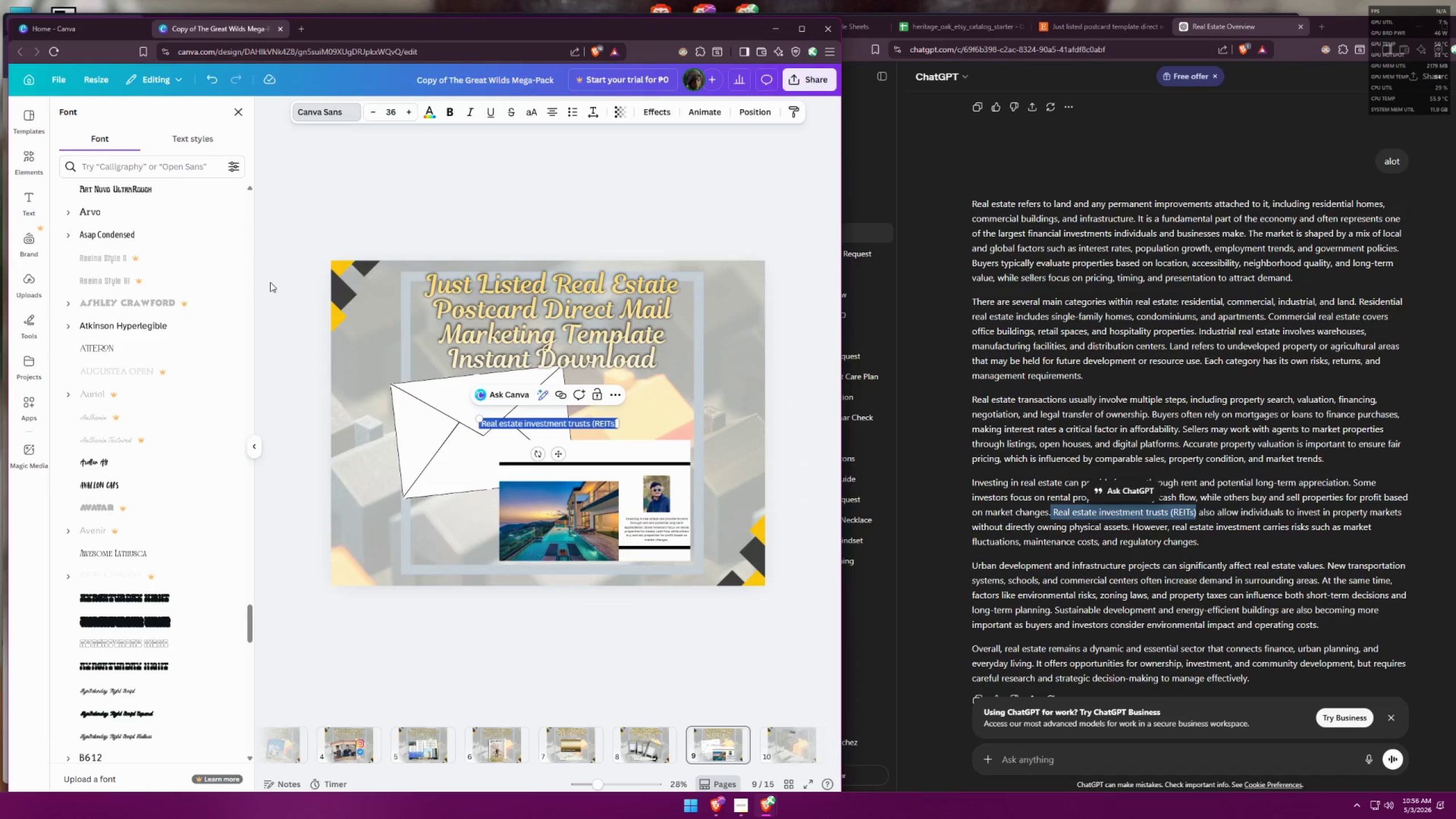 
scroll: coordinate [154, 500], scroll_direction: down, amount: 7.0
 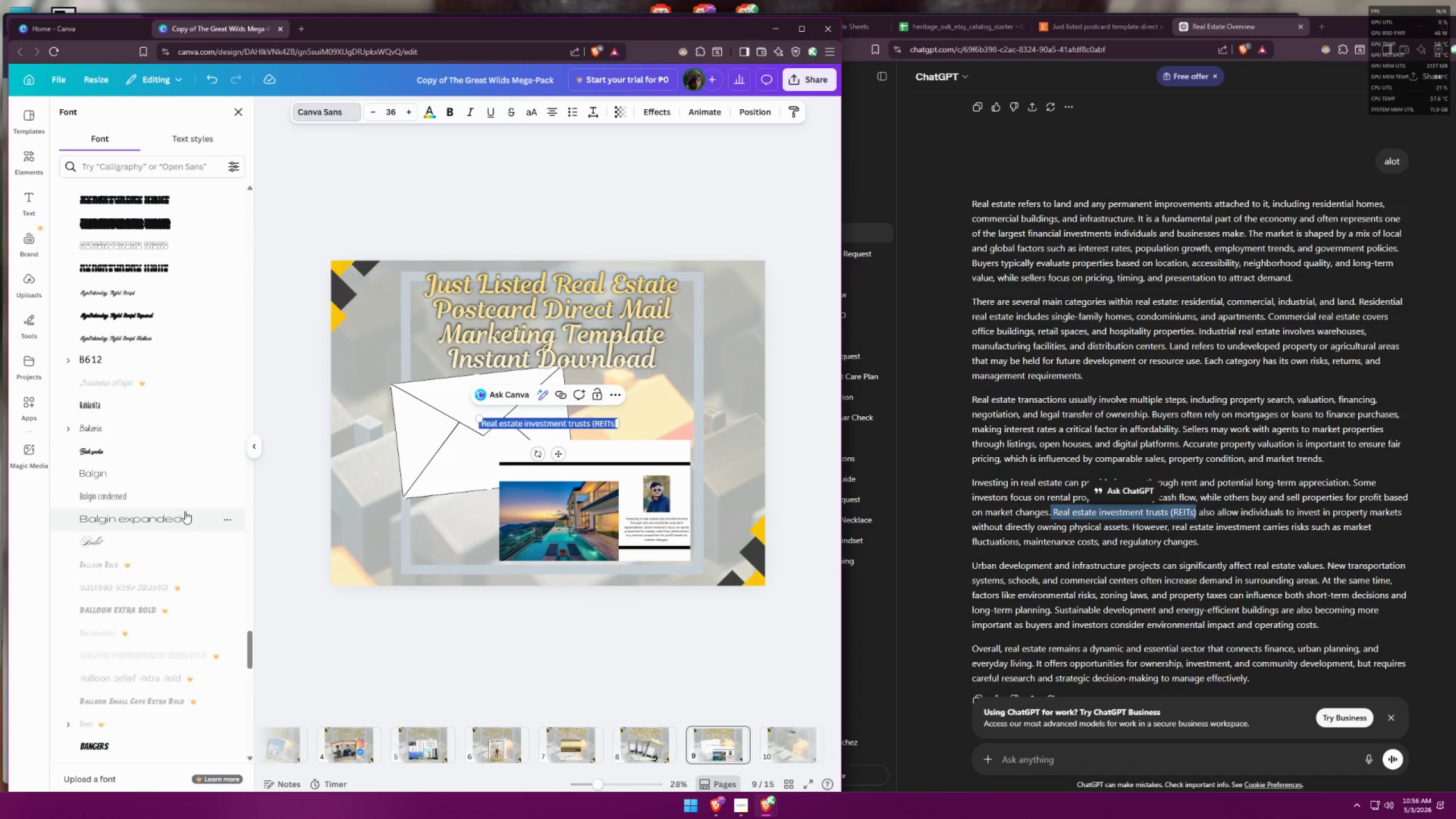 
left_click([185, 511])
 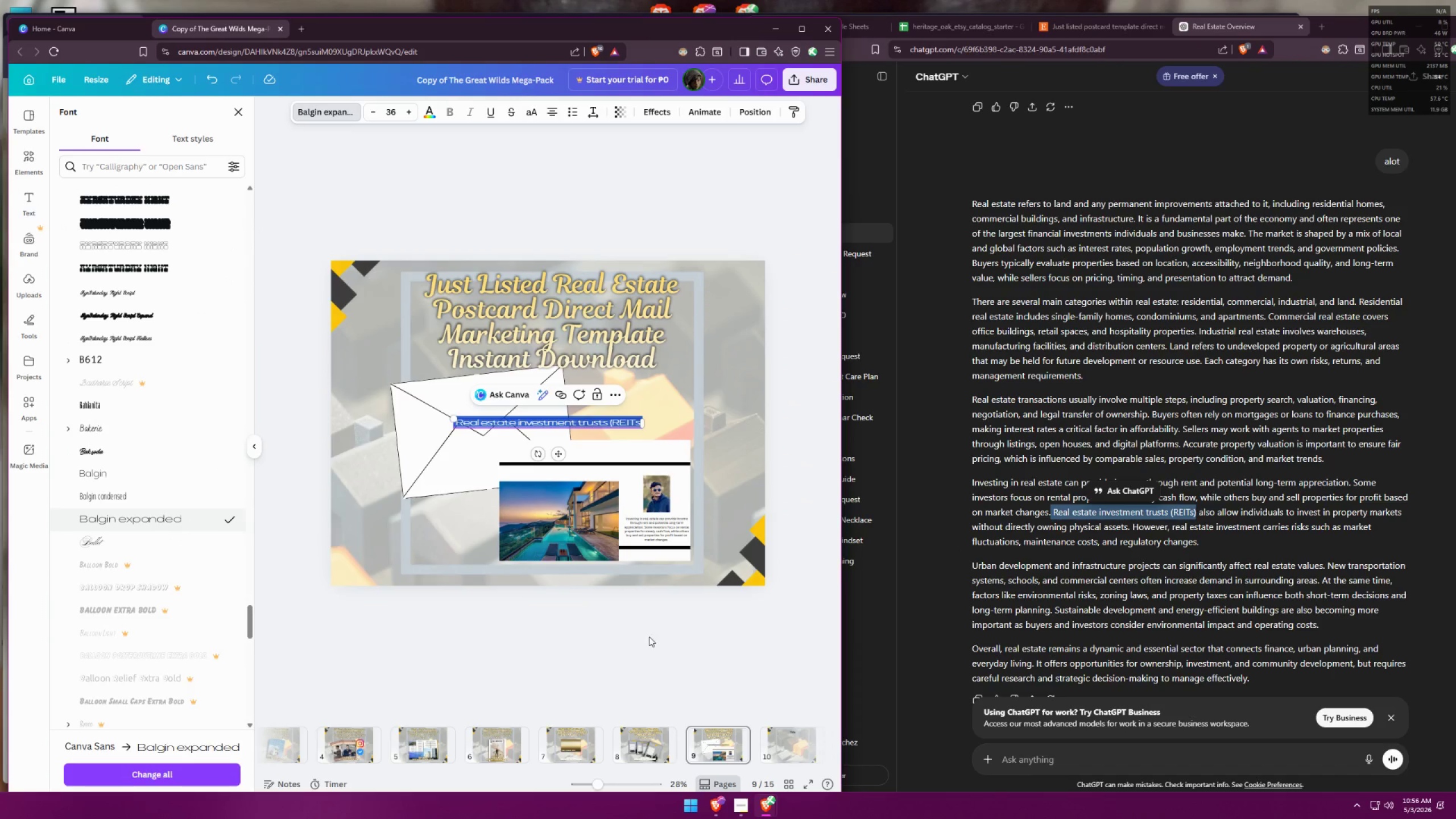 
double_click([677, 644])
 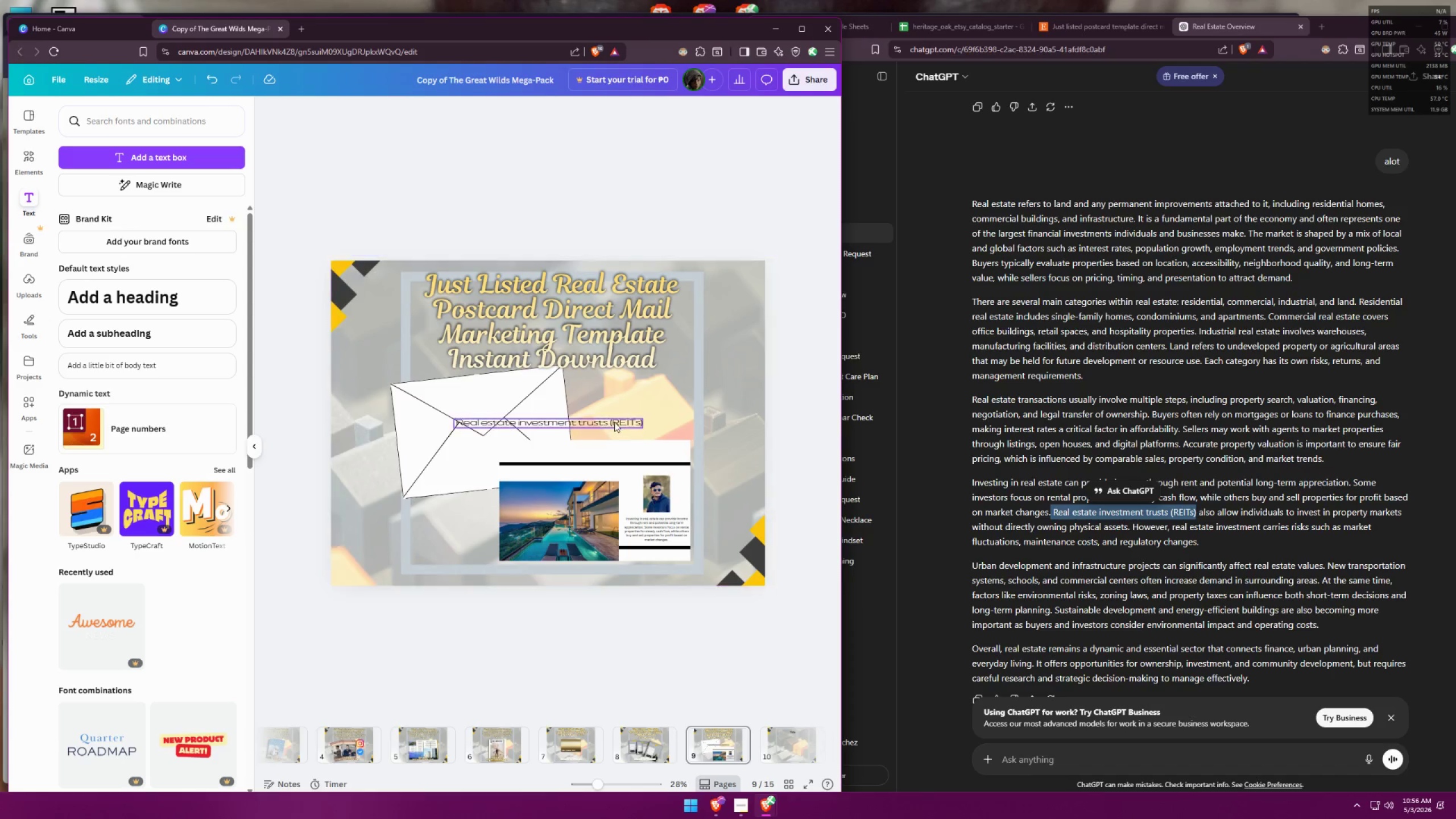 
left_click_drag(start_coordinate=[614, 421], to_coordinate=[660, 452])
 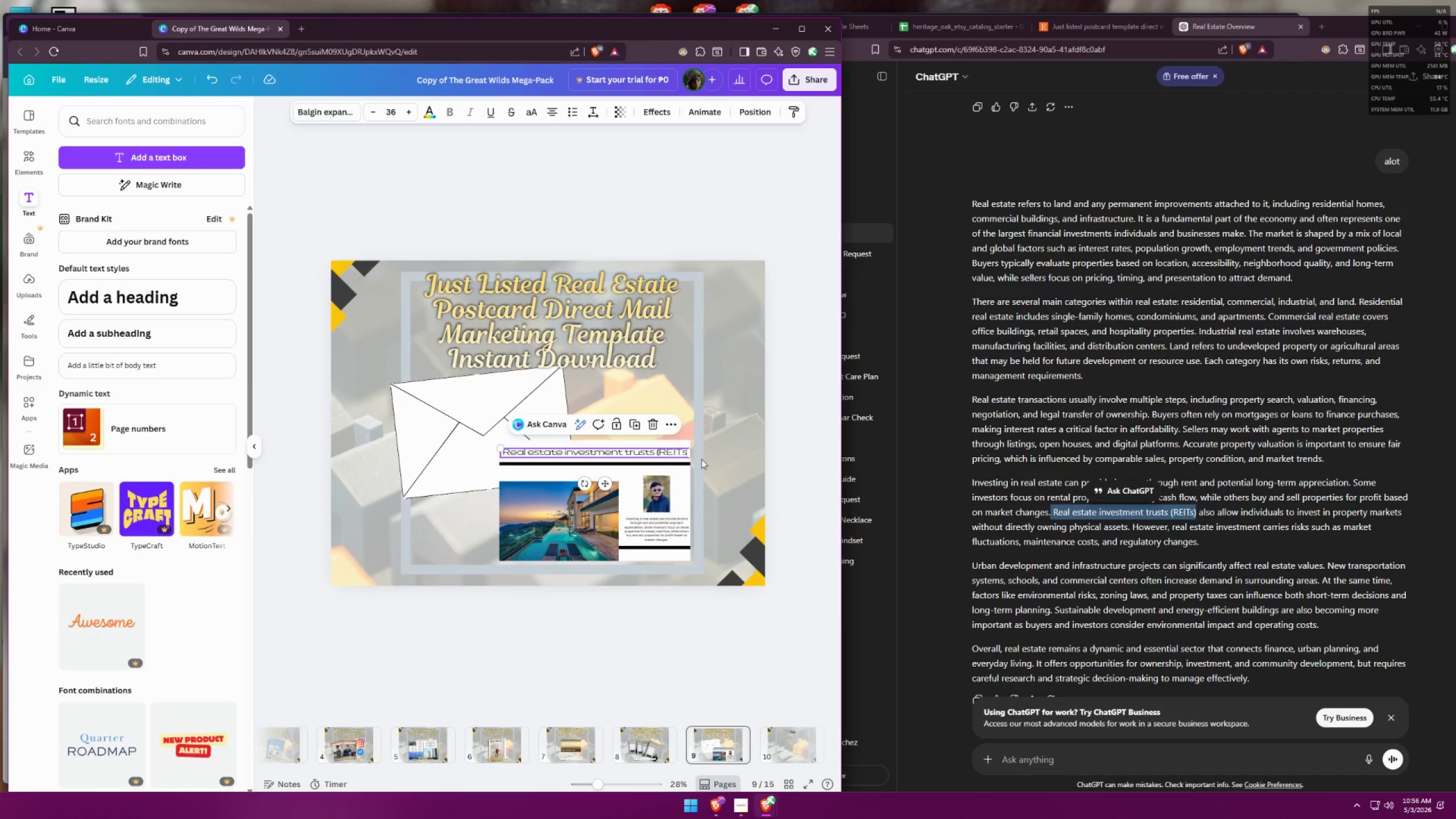 
left_click([784, 468])
 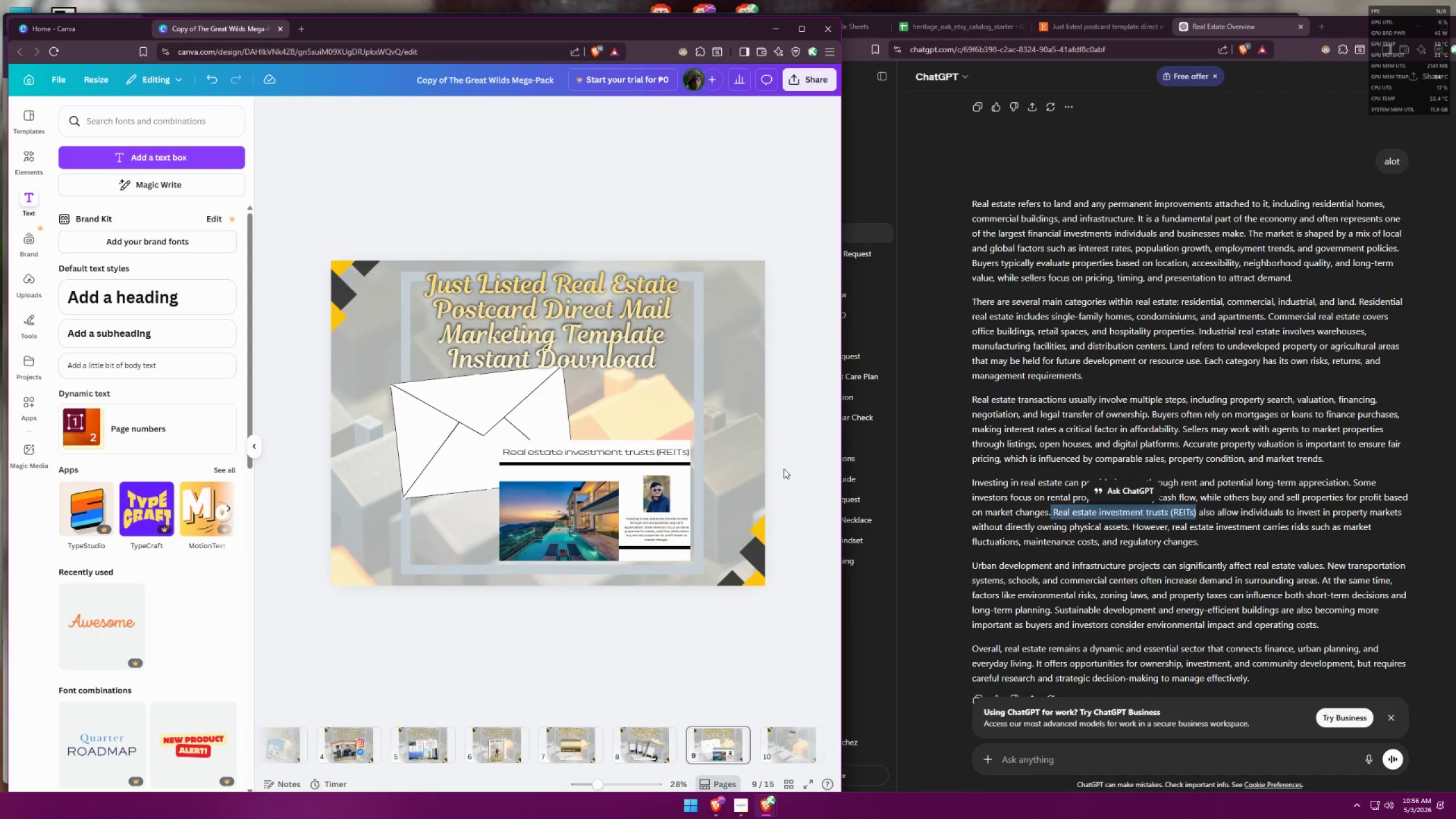 
hold_key(key=ControlLeft, duration=1.19)
scroll: coordinate [608, 484], scroll_direction: down, amount: 1.0
 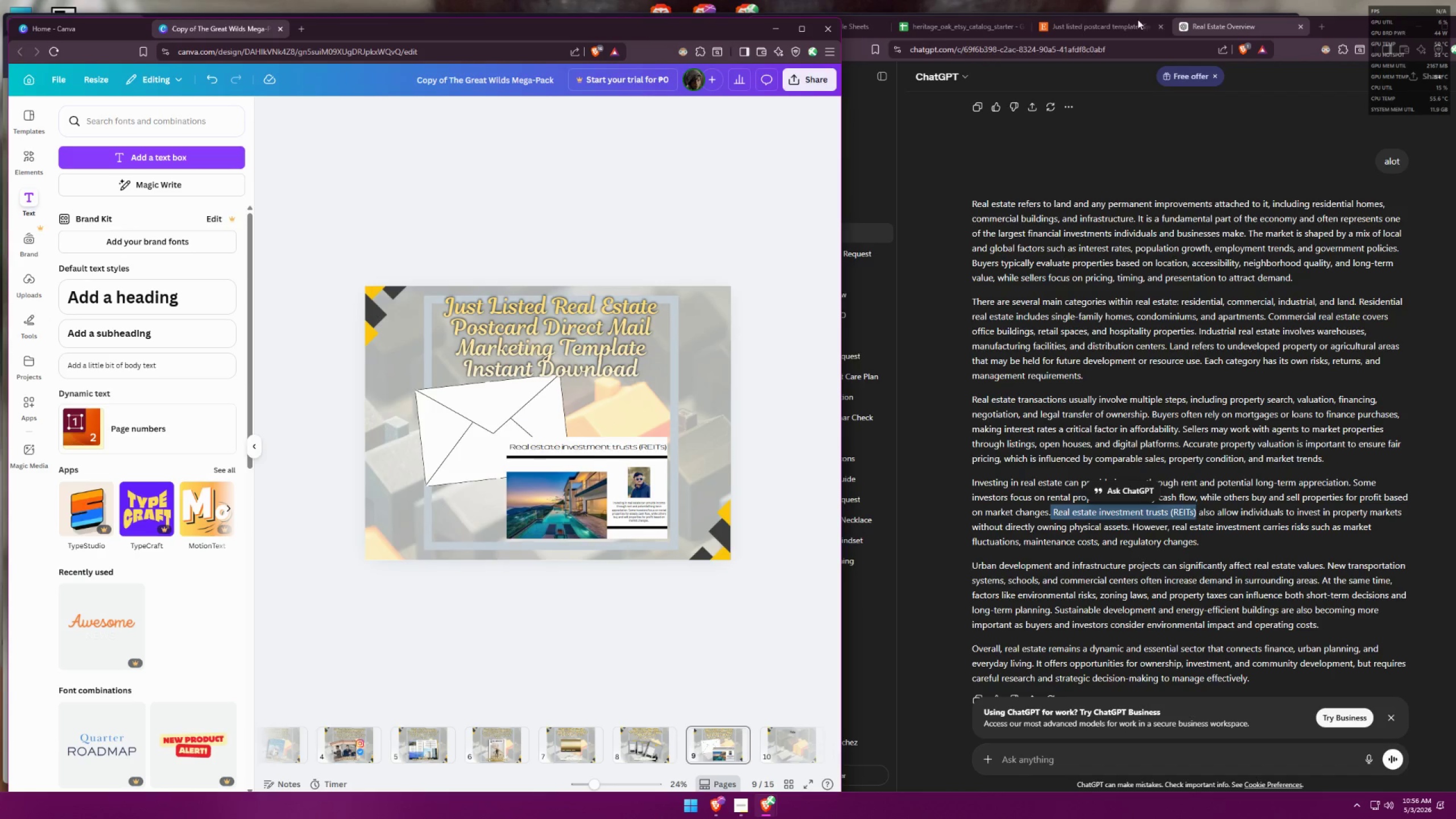 
left_click([1116, 29])
 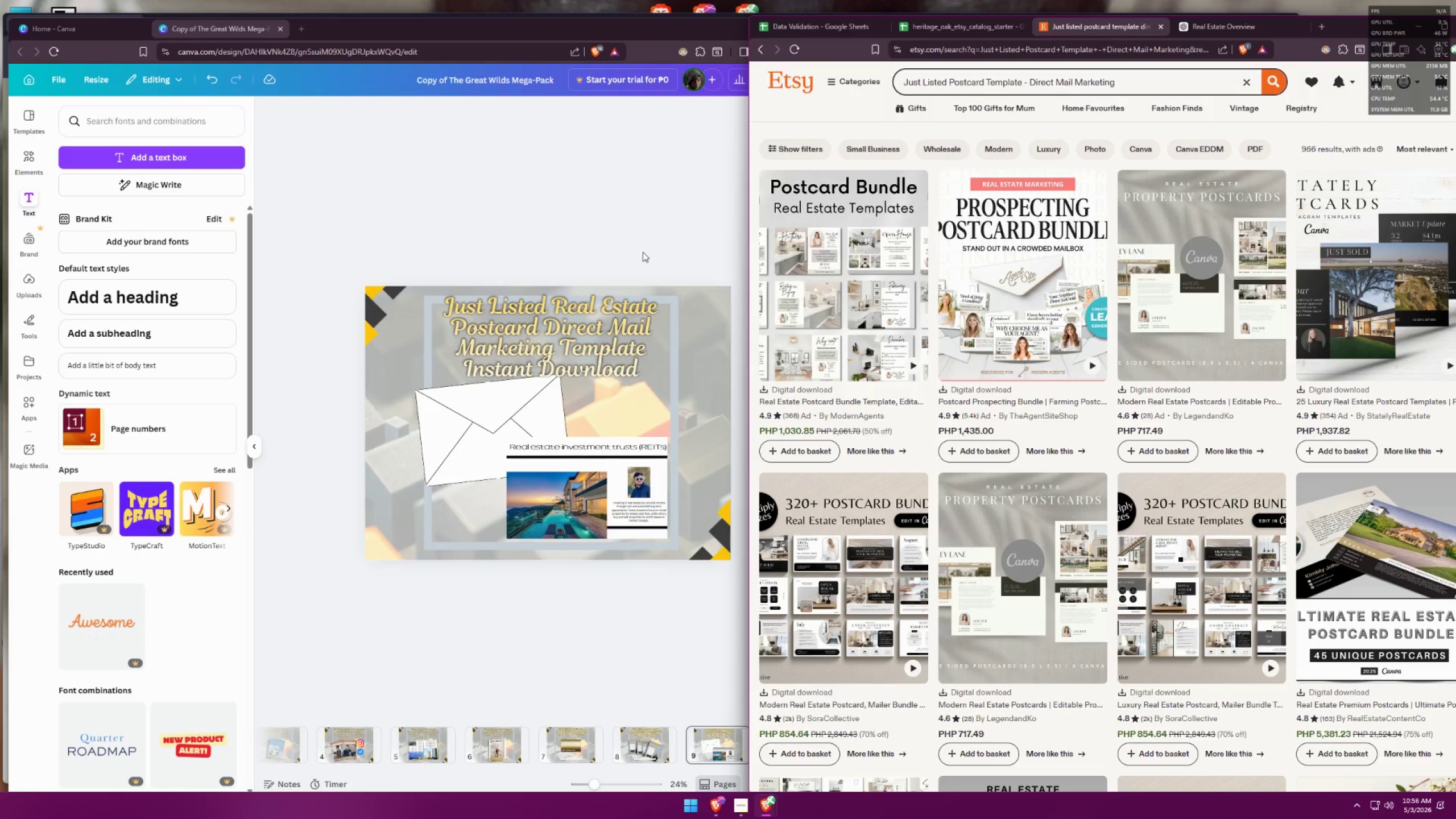 
wait(6.81)
 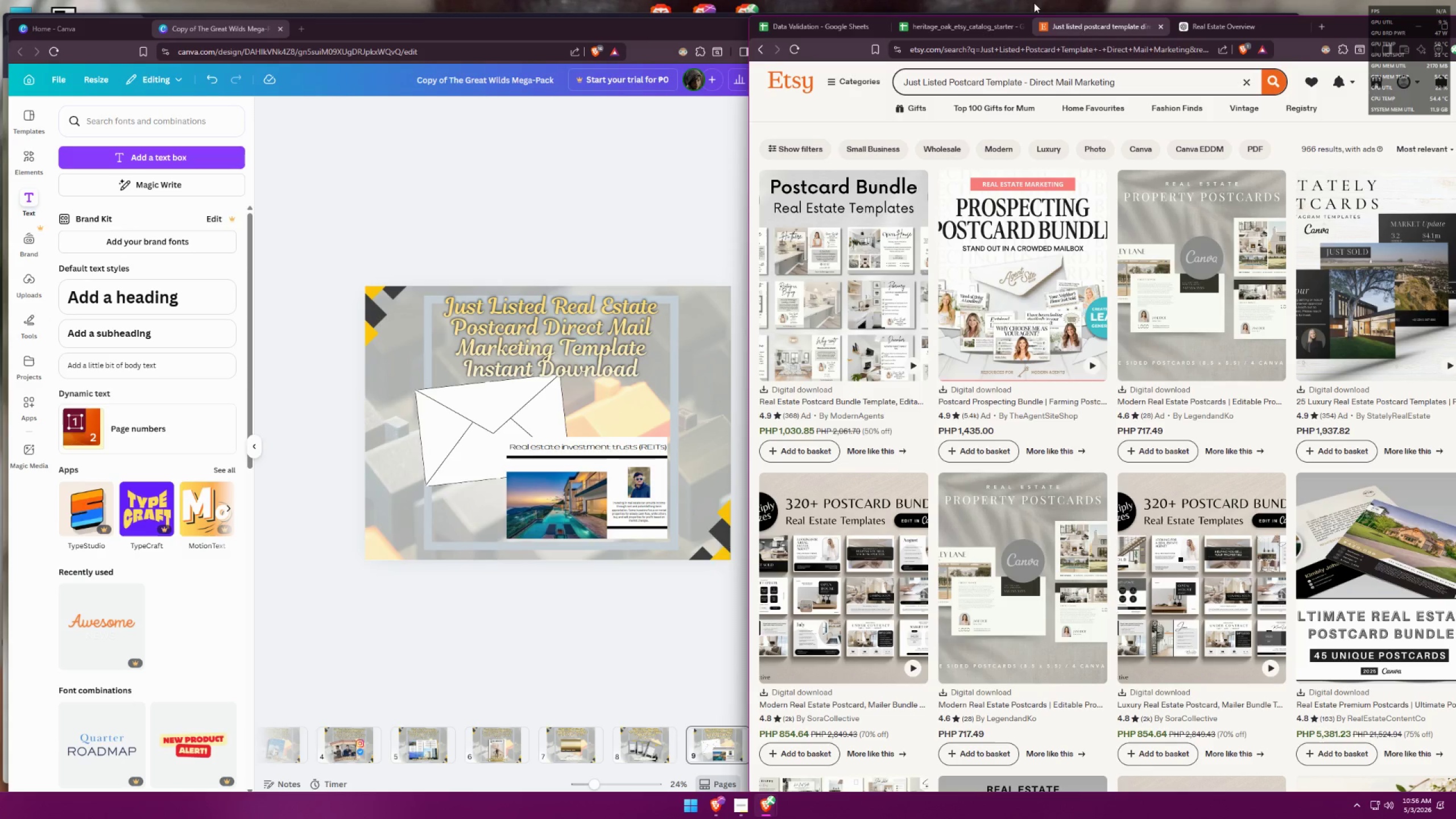 
left_click([26, 270])
 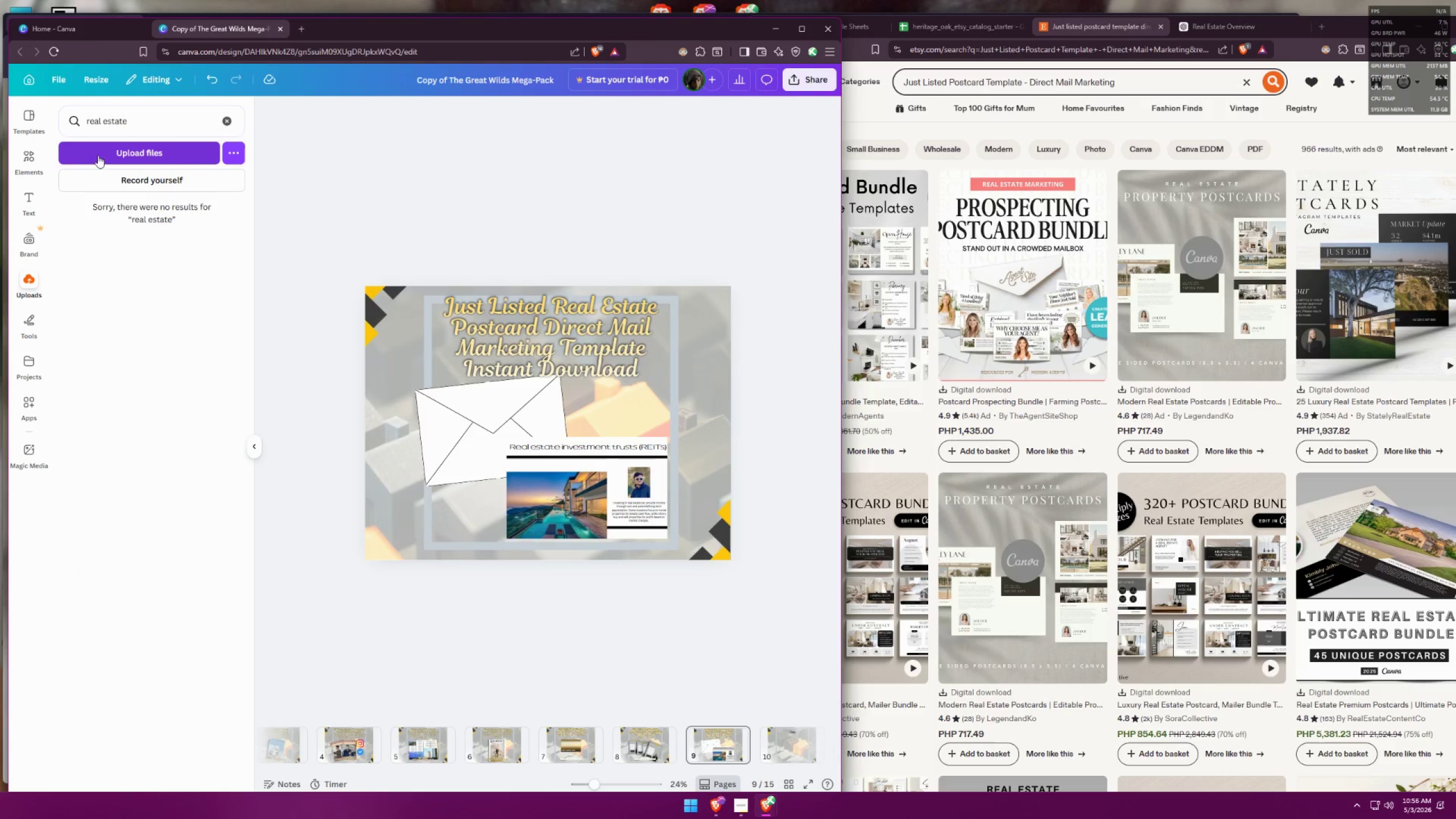 
left_click([32, 159])
 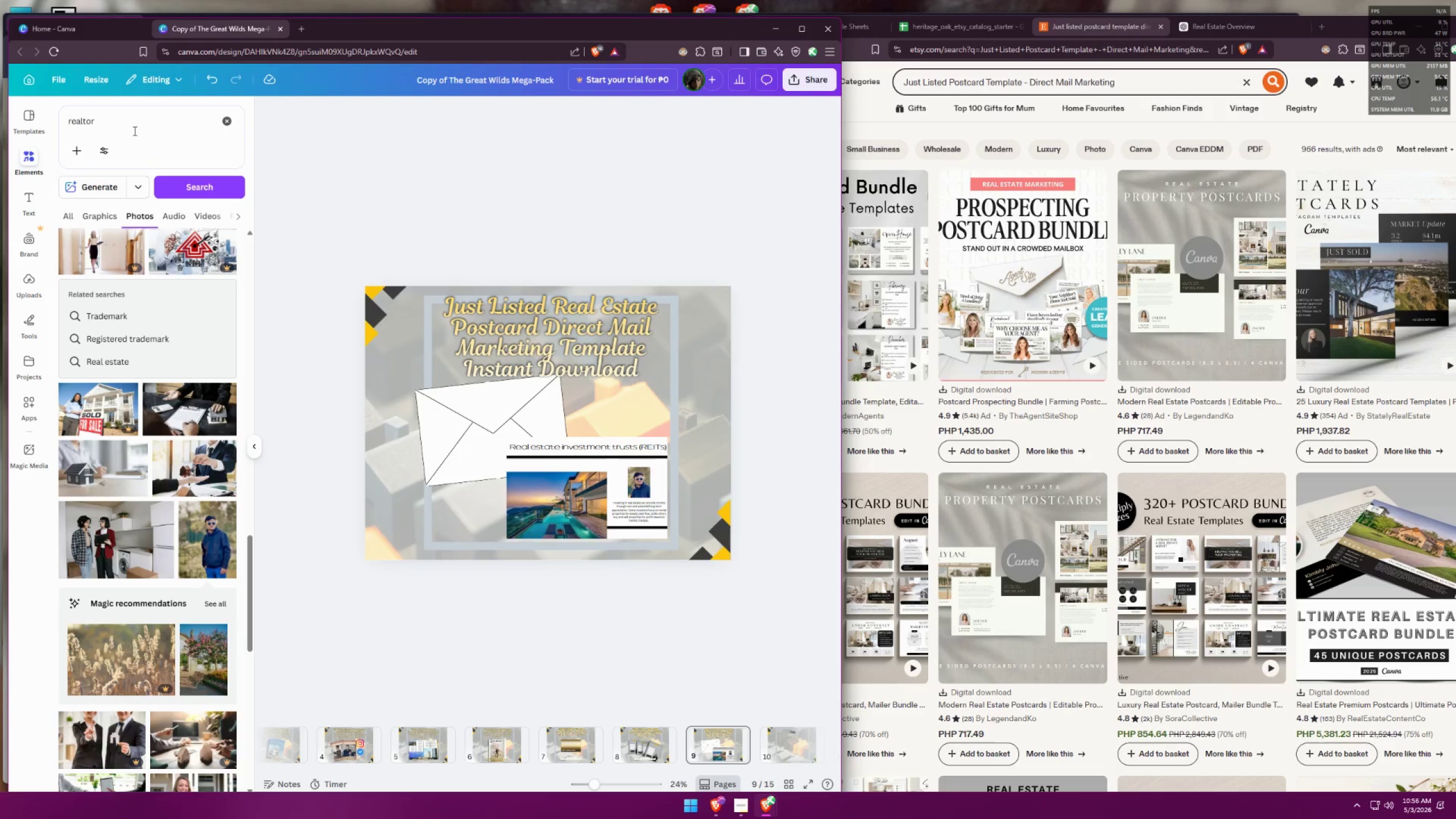 
left_click([136, 125])
 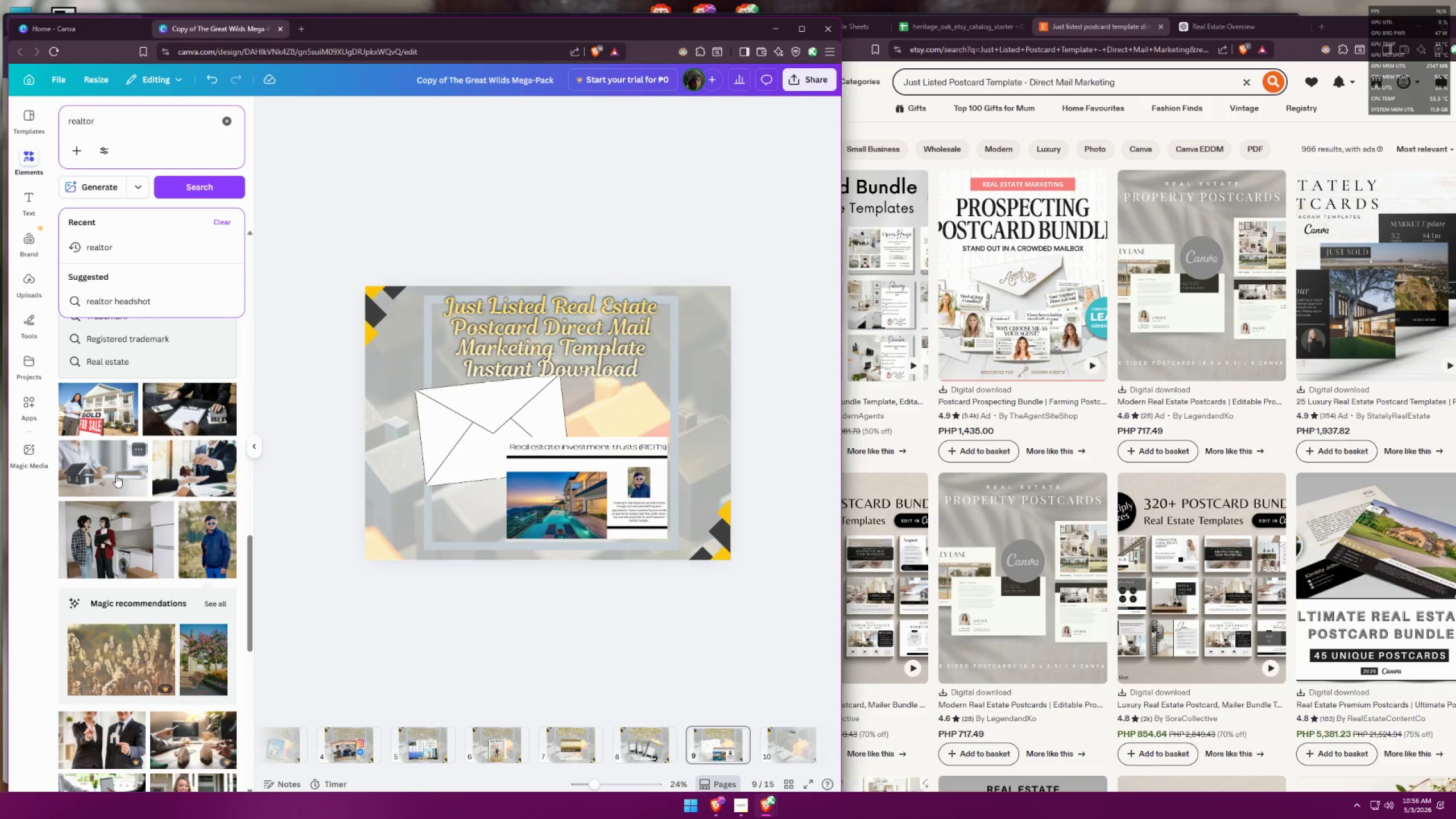 
scroll: coordinate [183, 478], scroll_direction: down, amount: 6.0
 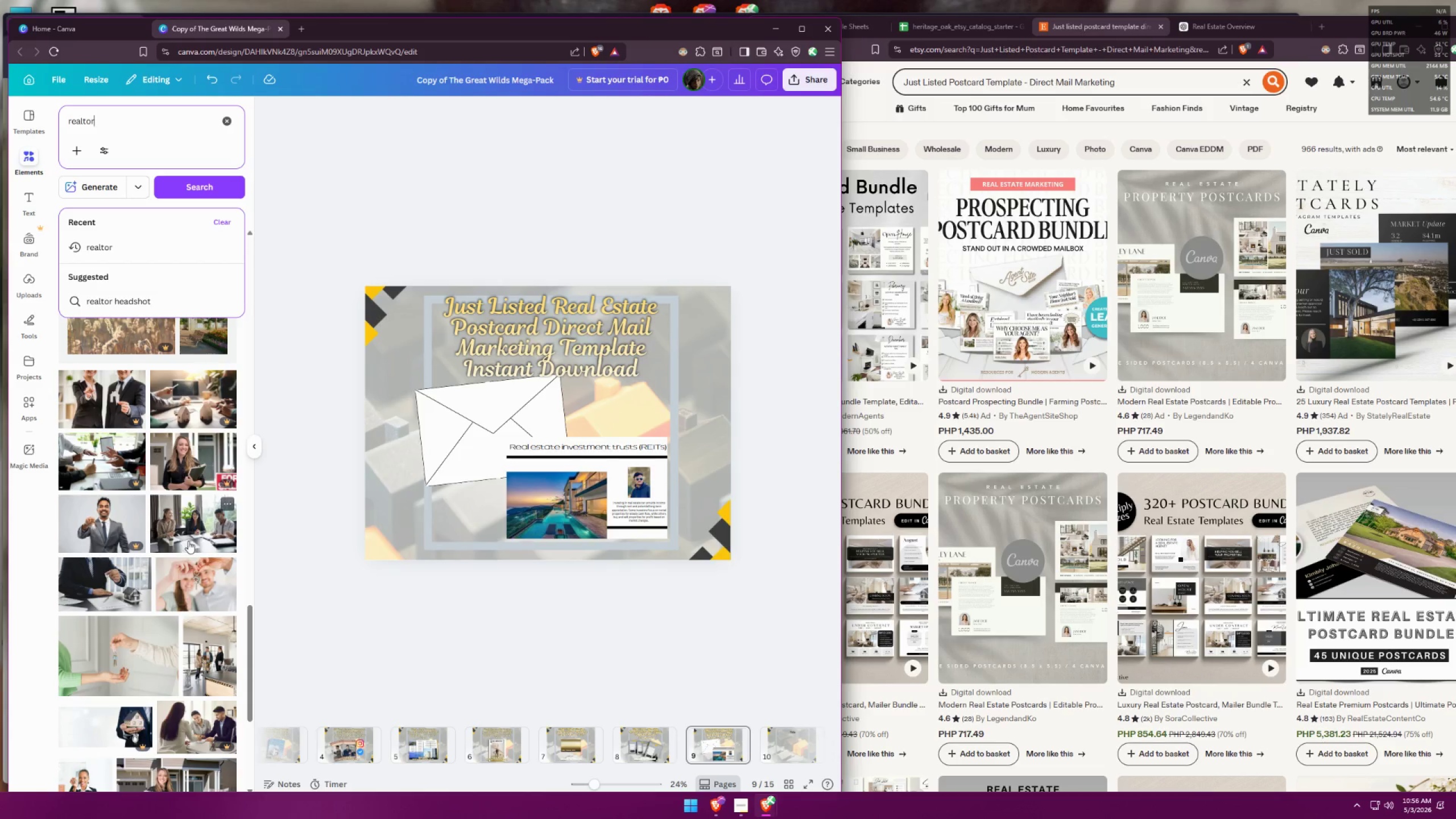 
left_click([132, 648])
 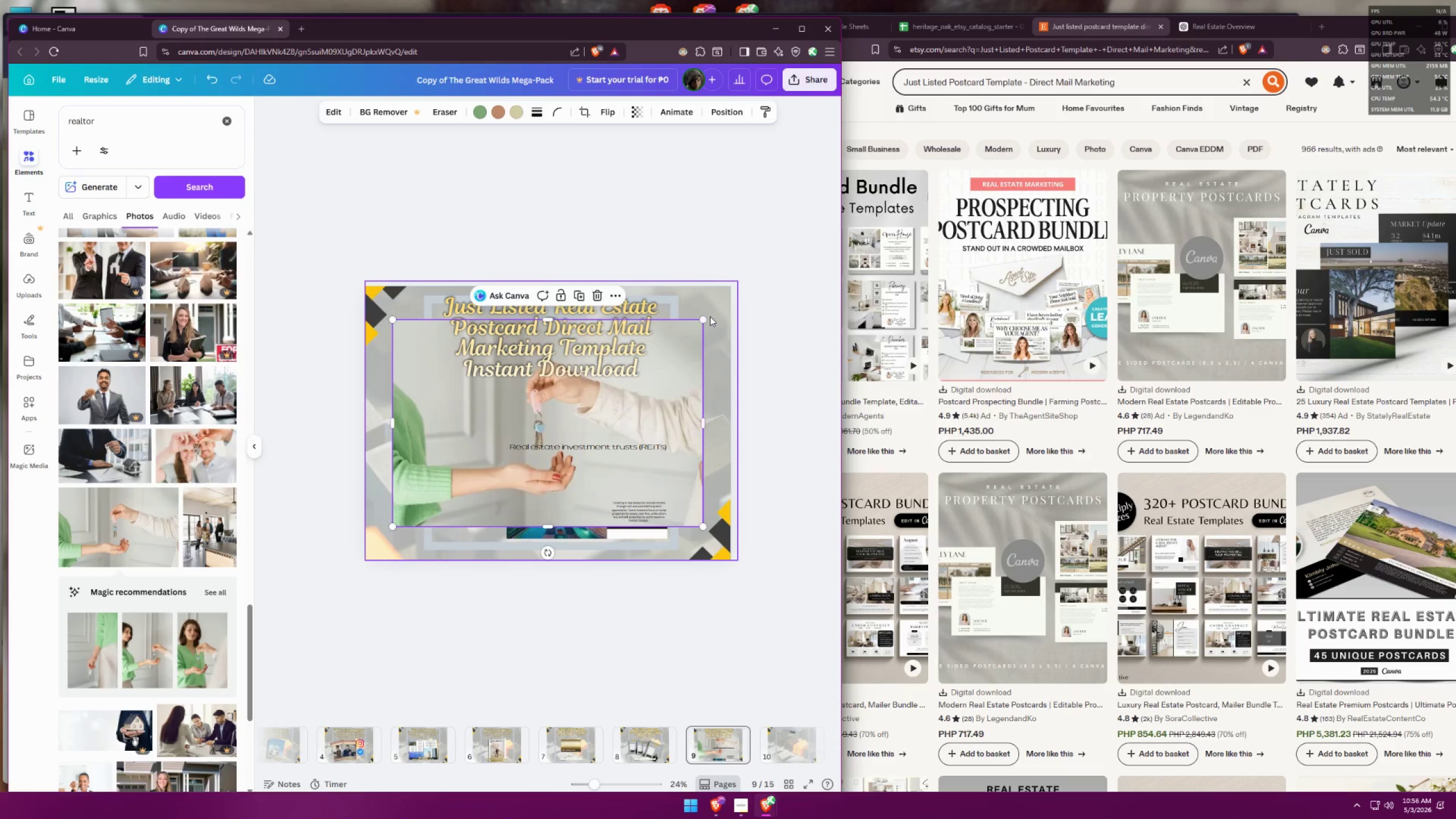 
left_click_drag(start_coordinate=[704, 319], to_coordinate=[432, 492])
 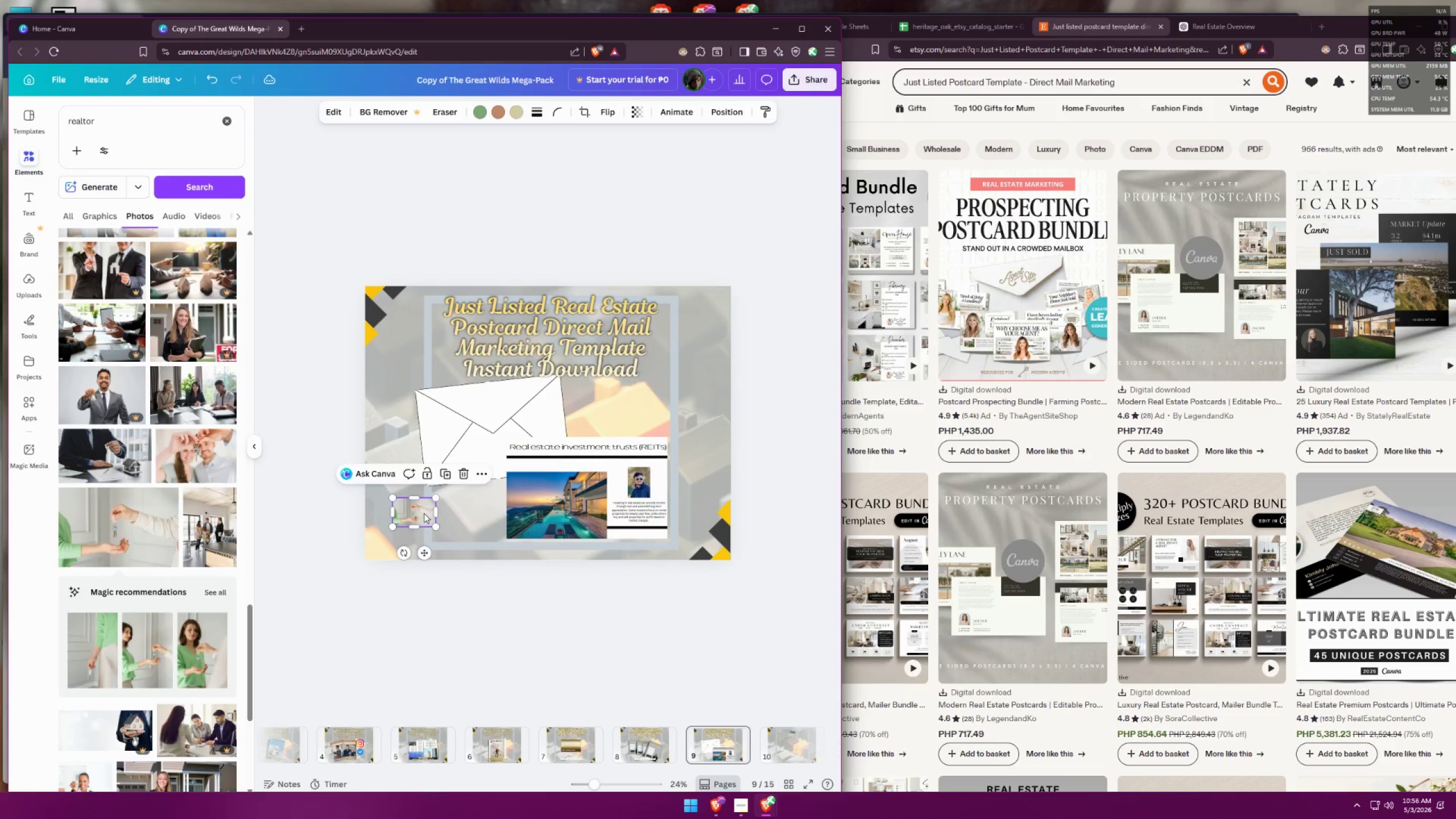 
left_click_drag(start_coordinate=[421, 512], to_coordinate=[553, 474])
 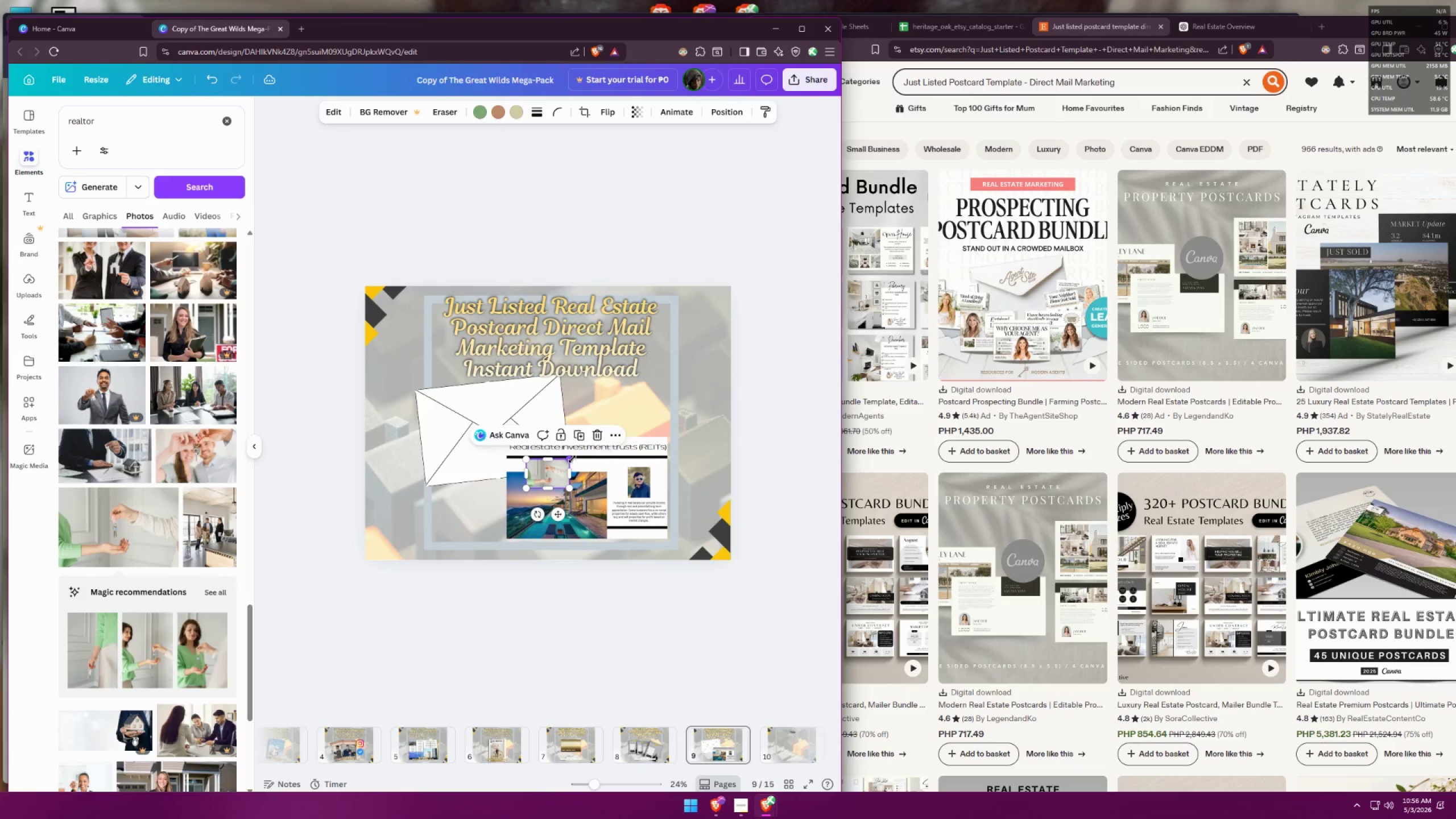 
left_click_drag(start_coordinate=[572, 459], to_coordinate=[564, 466])
 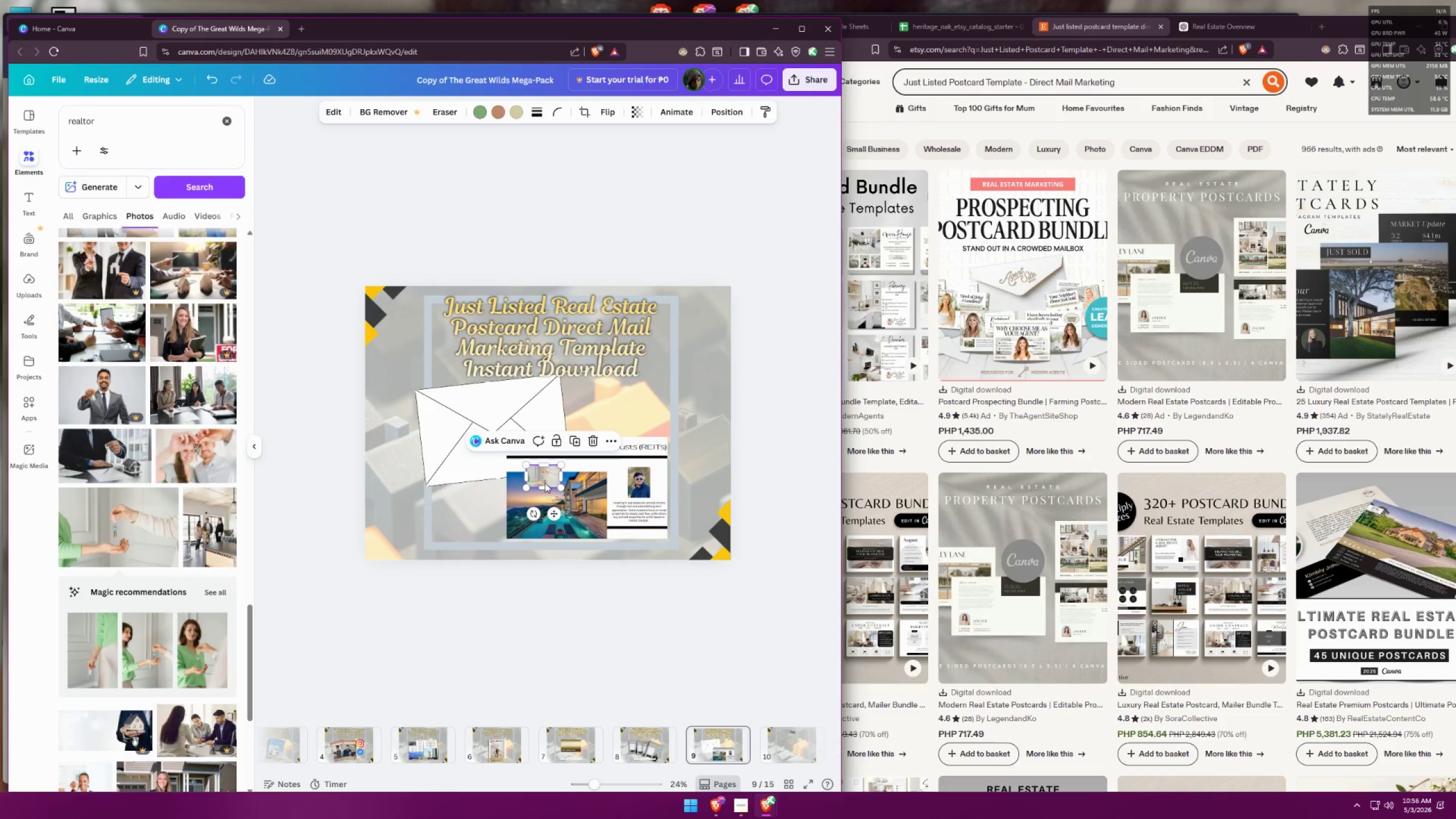 
left_click_drag(start_coordinate=[544, 483], to_coordinate=[531, 479])
 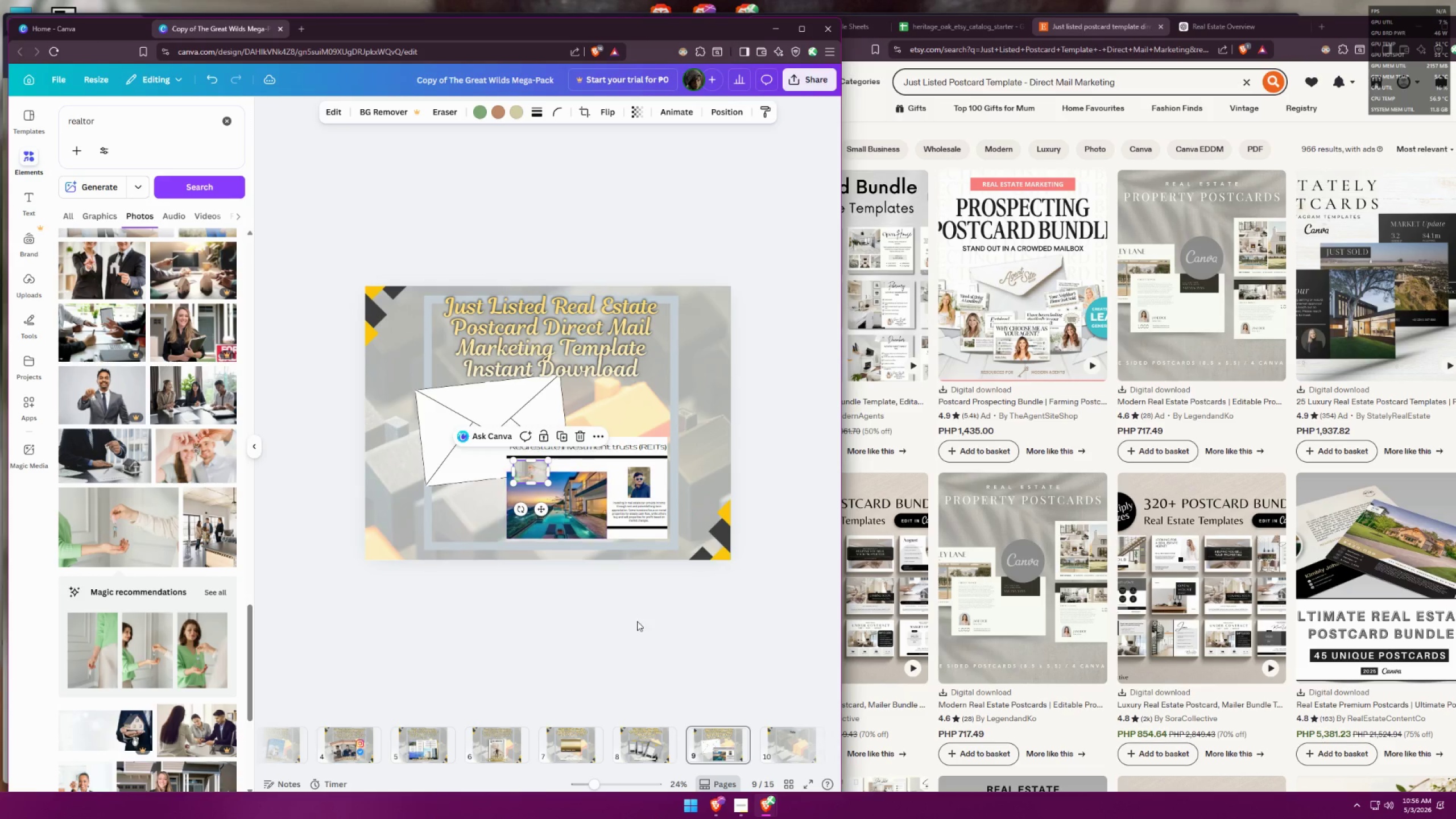 
left_click([638, 628])
 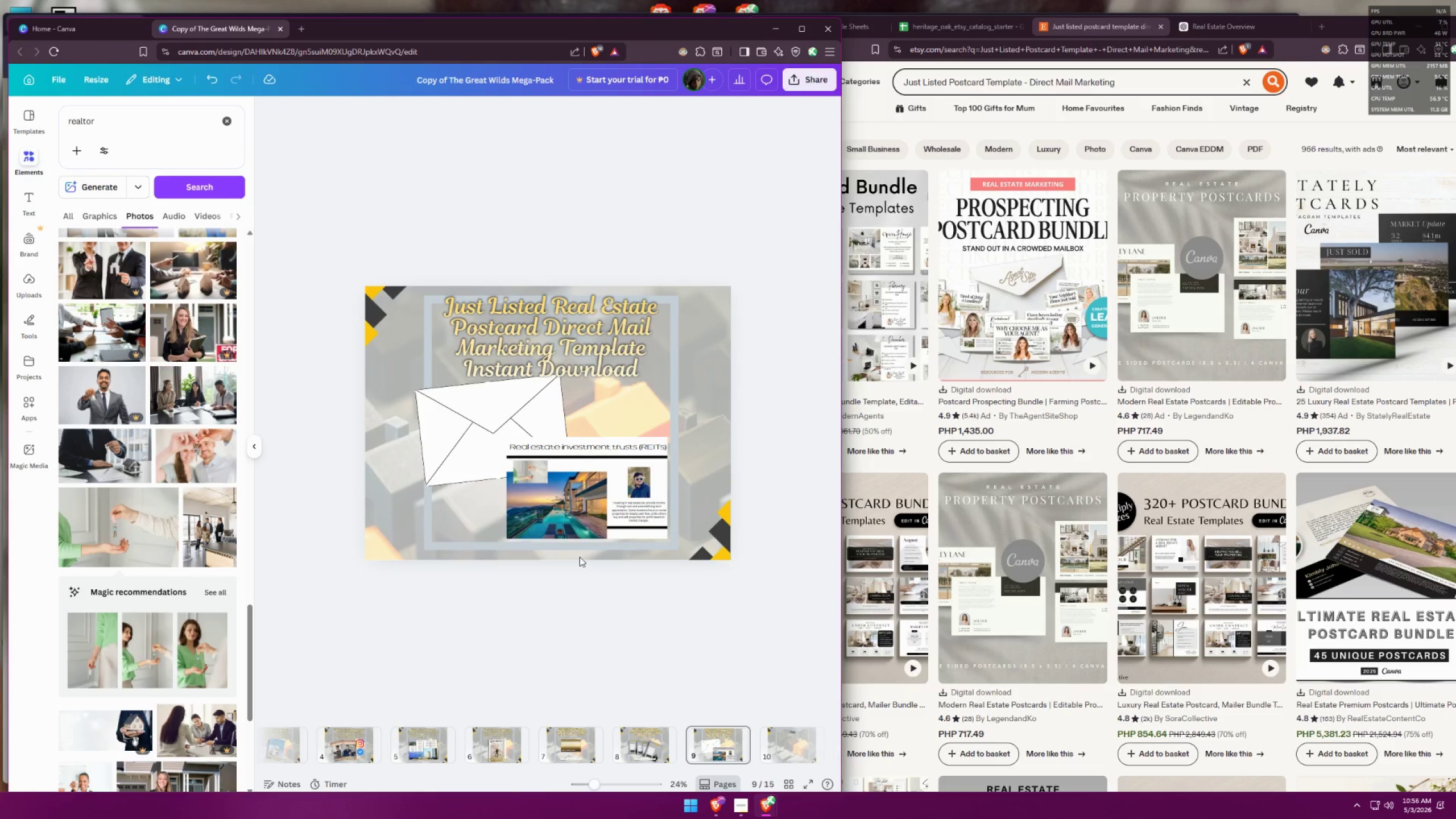 
left_click([539, 482])
 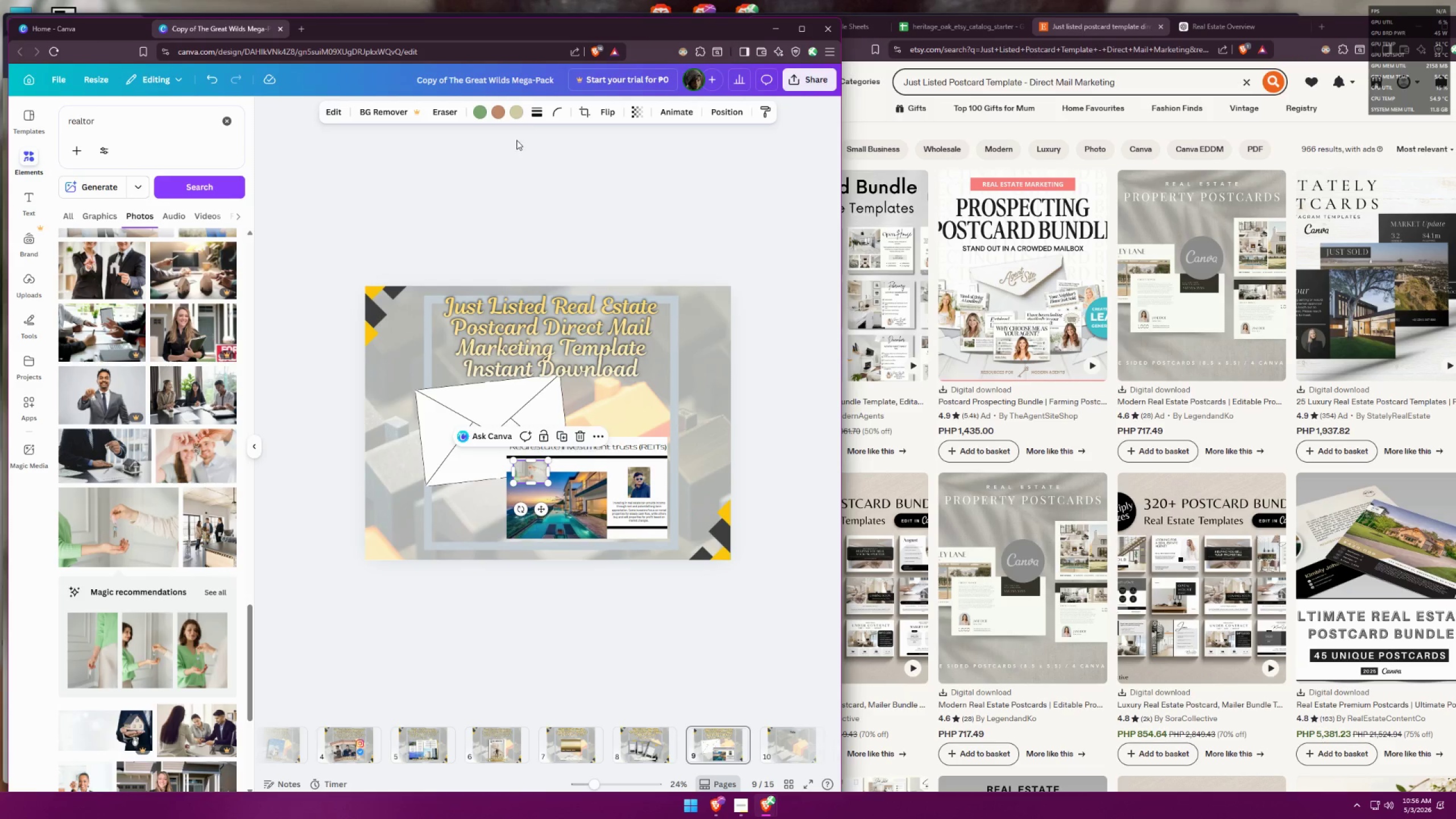 
left_click([551, 111])
 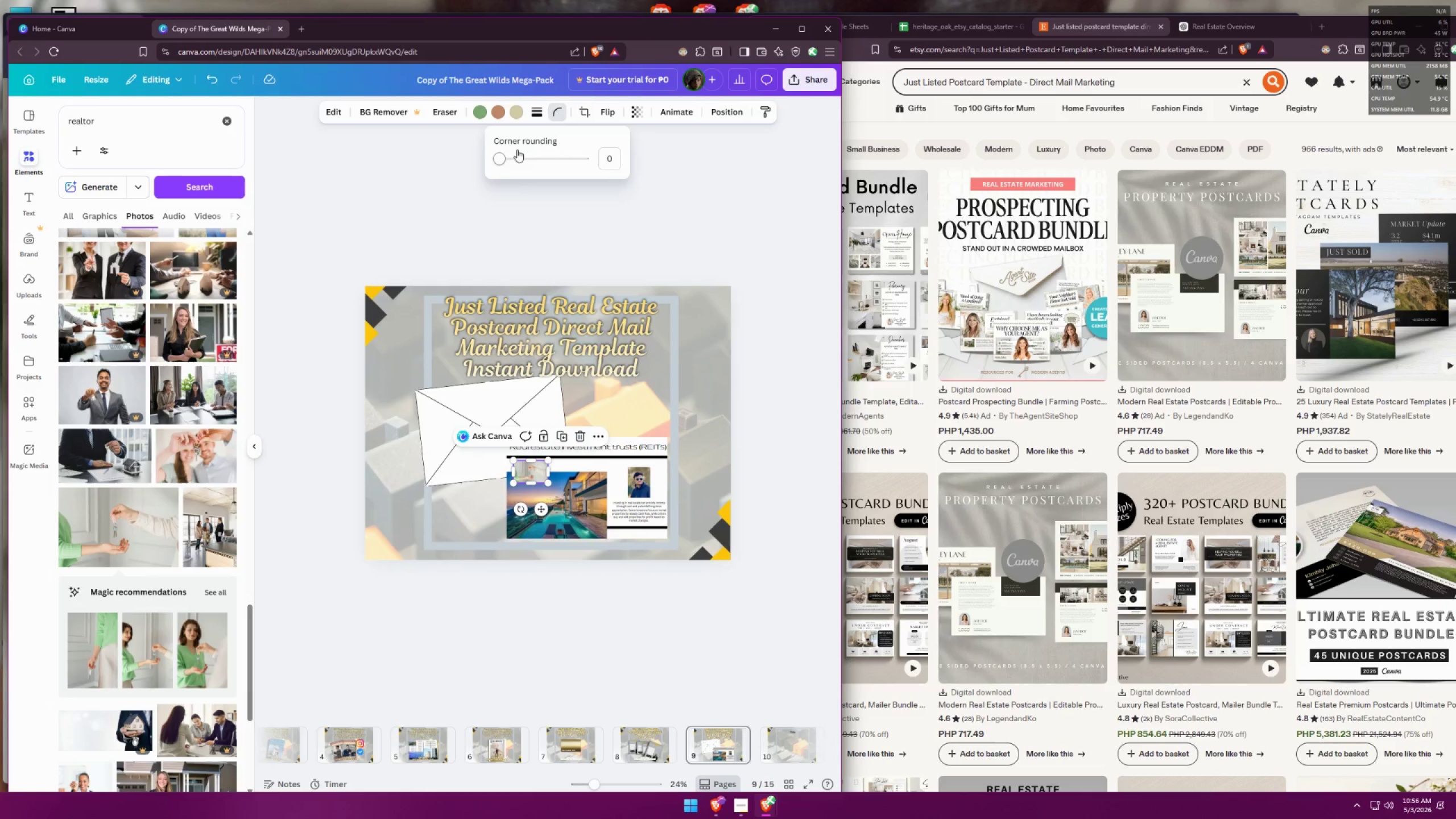 
left_click_drag(start_coordinate=[507, 160], to_coordinate=[545, 157])
 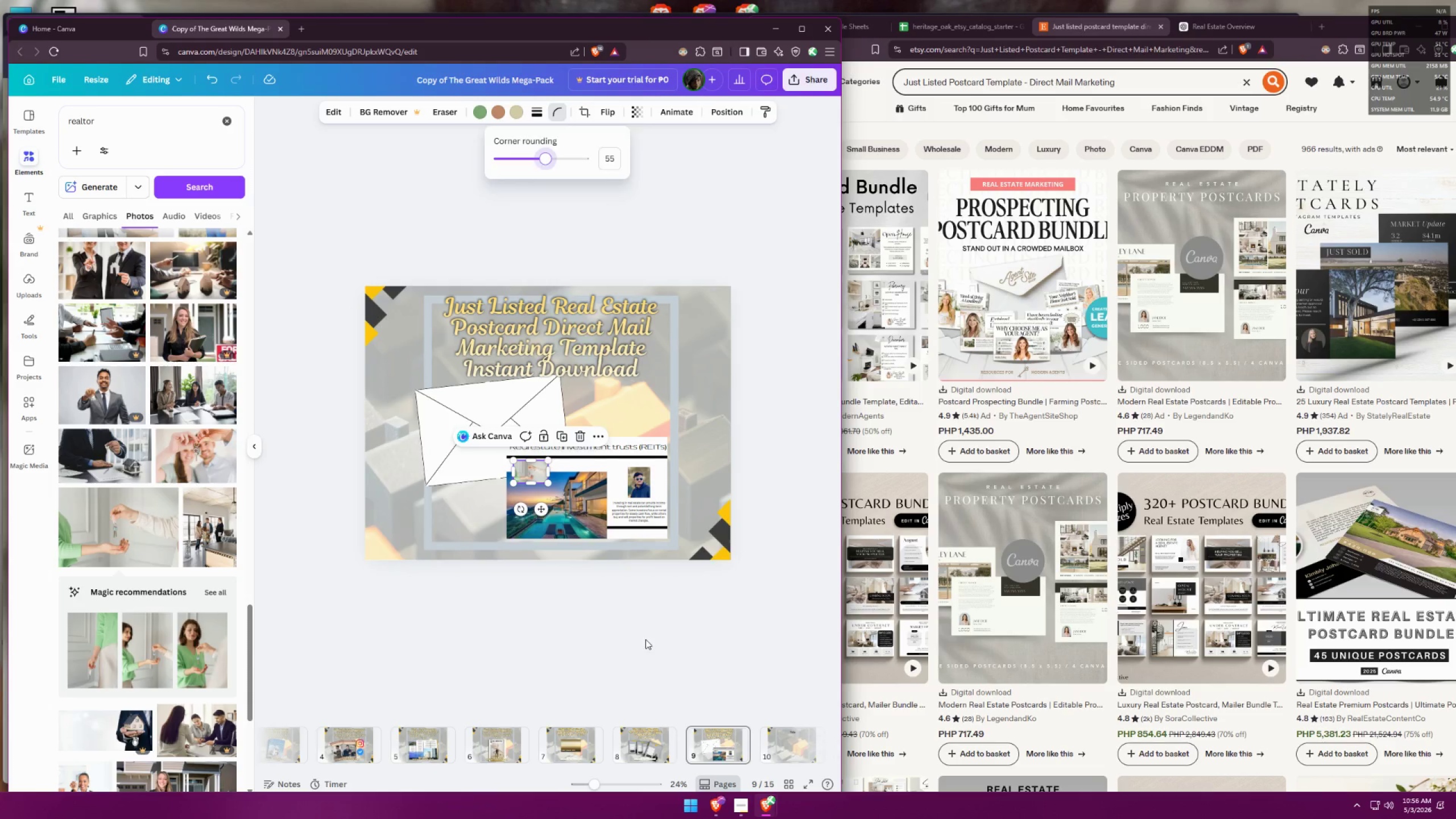 
double_click([646, 639])
 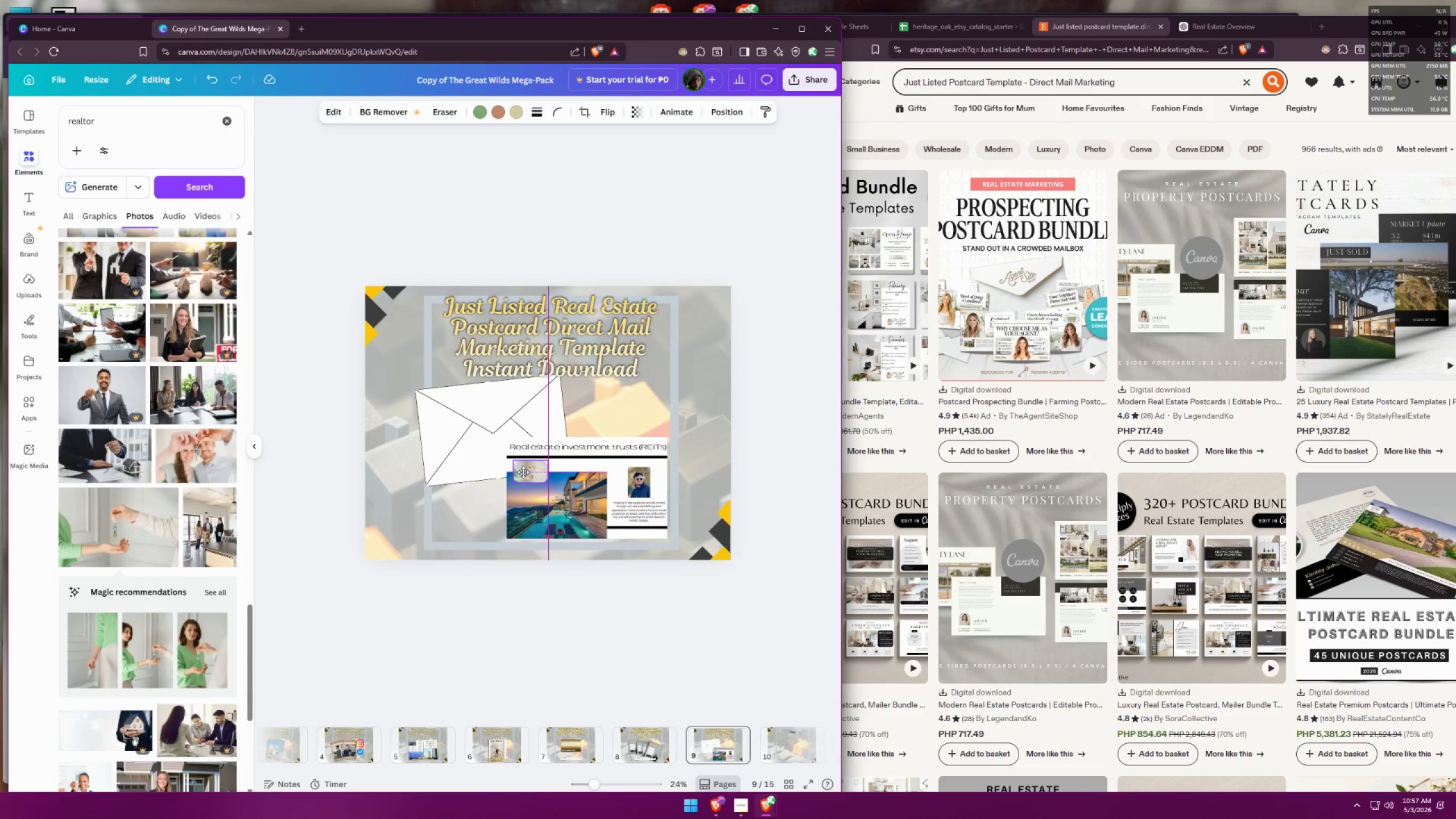 
wait(6.25)
 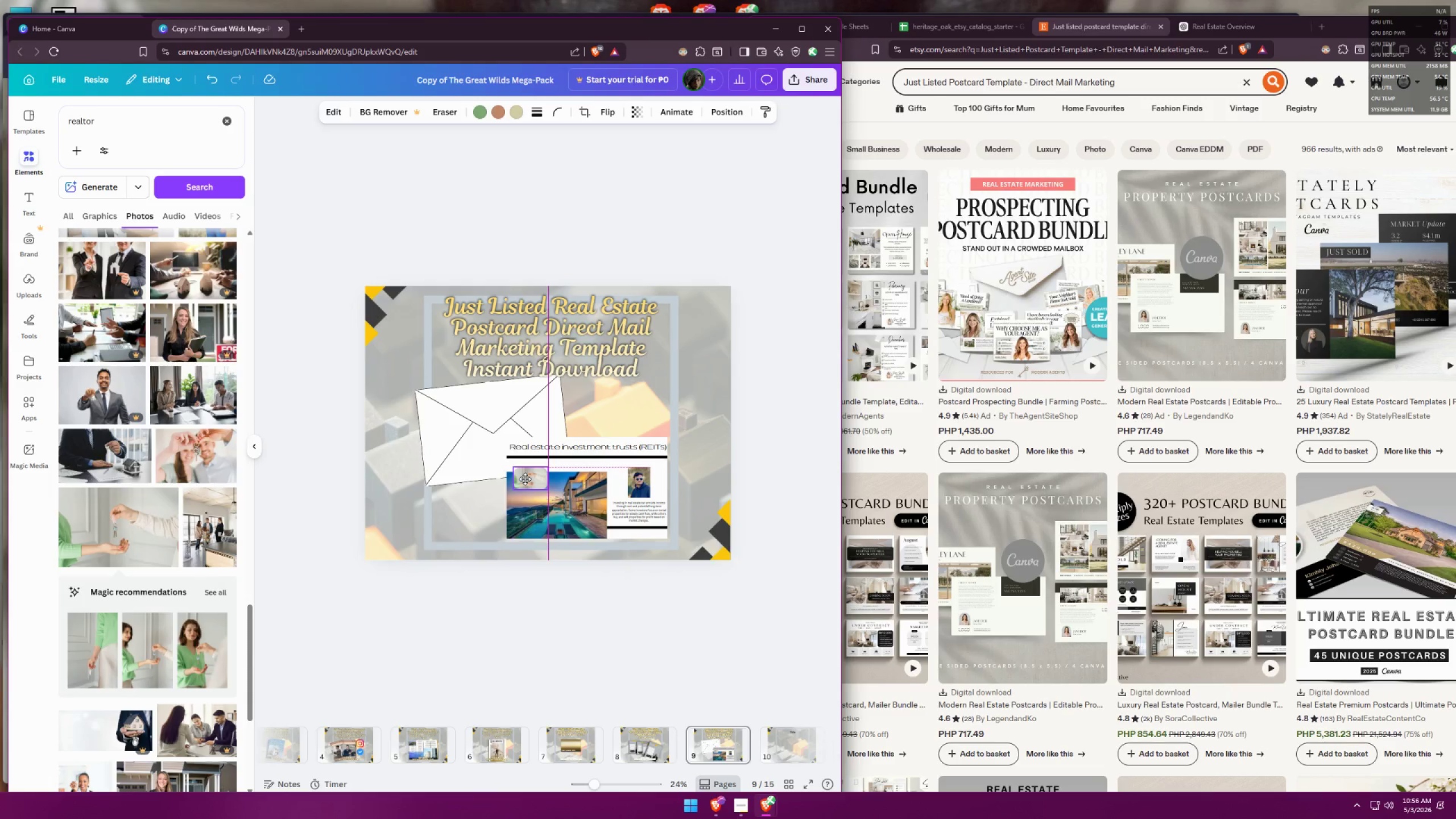 
left_click([628, 625])
 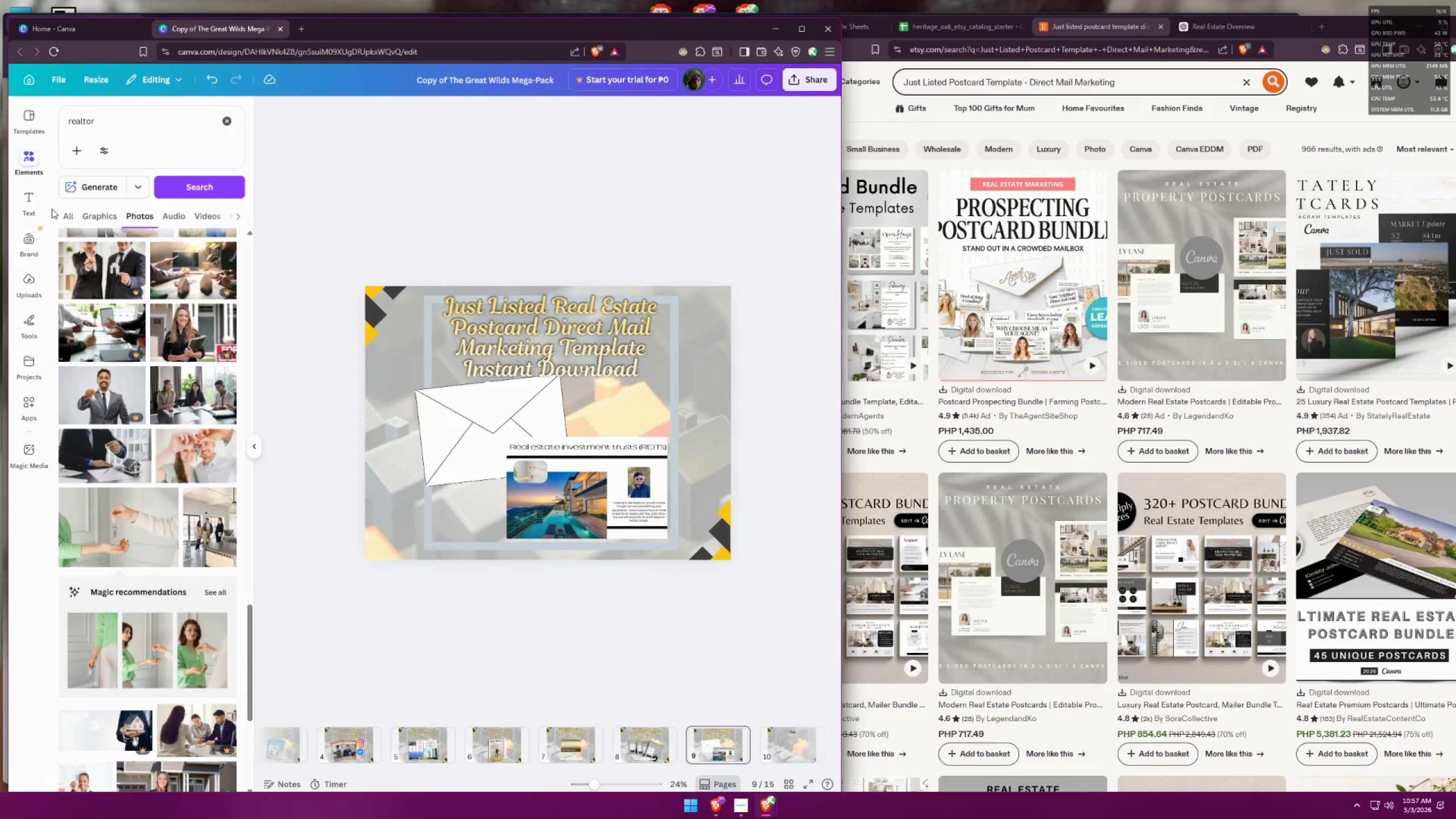 
left_click([33, 236])
 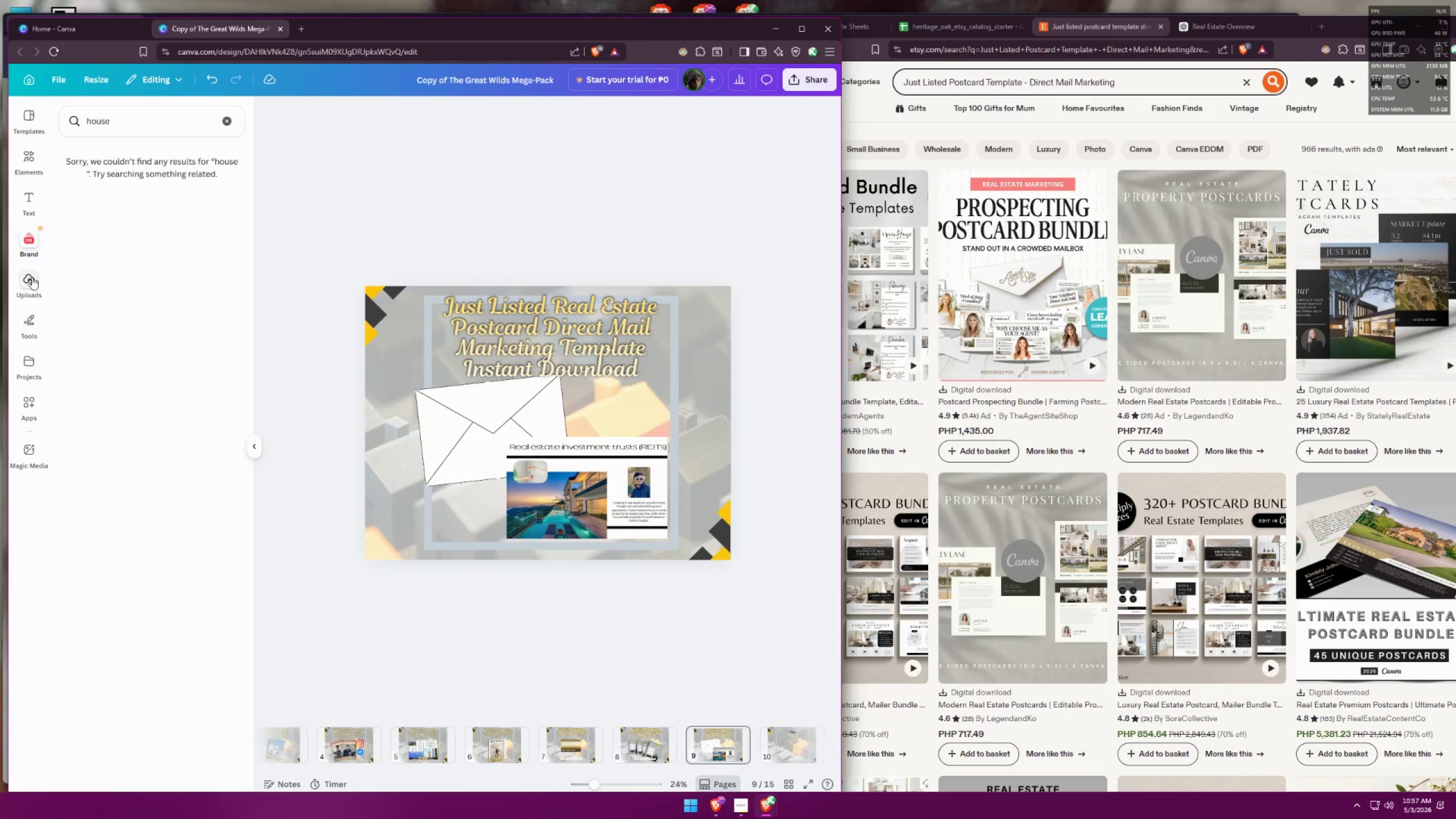 
left_click([37, 156])
 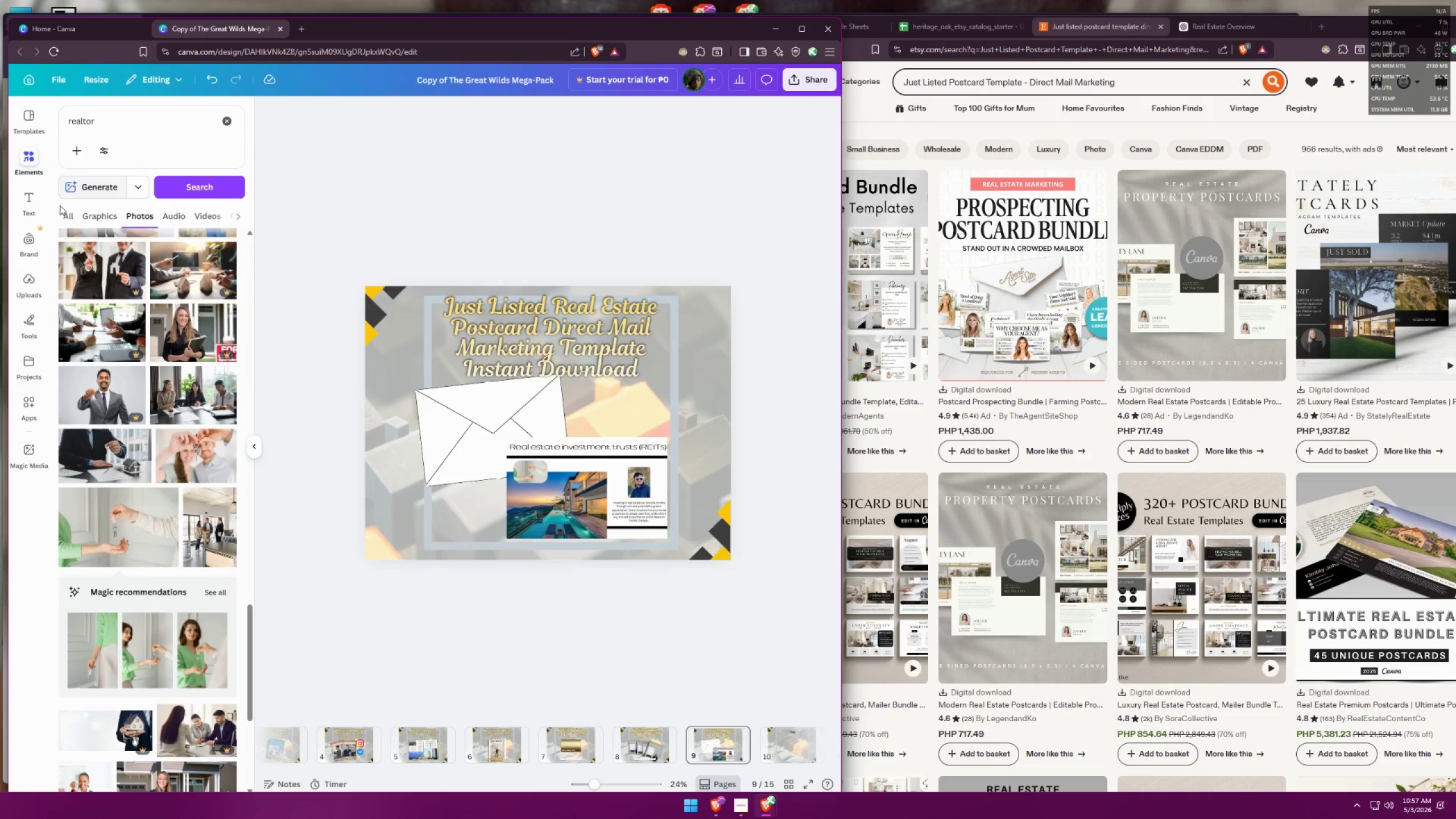 
left_click([74, 214])
 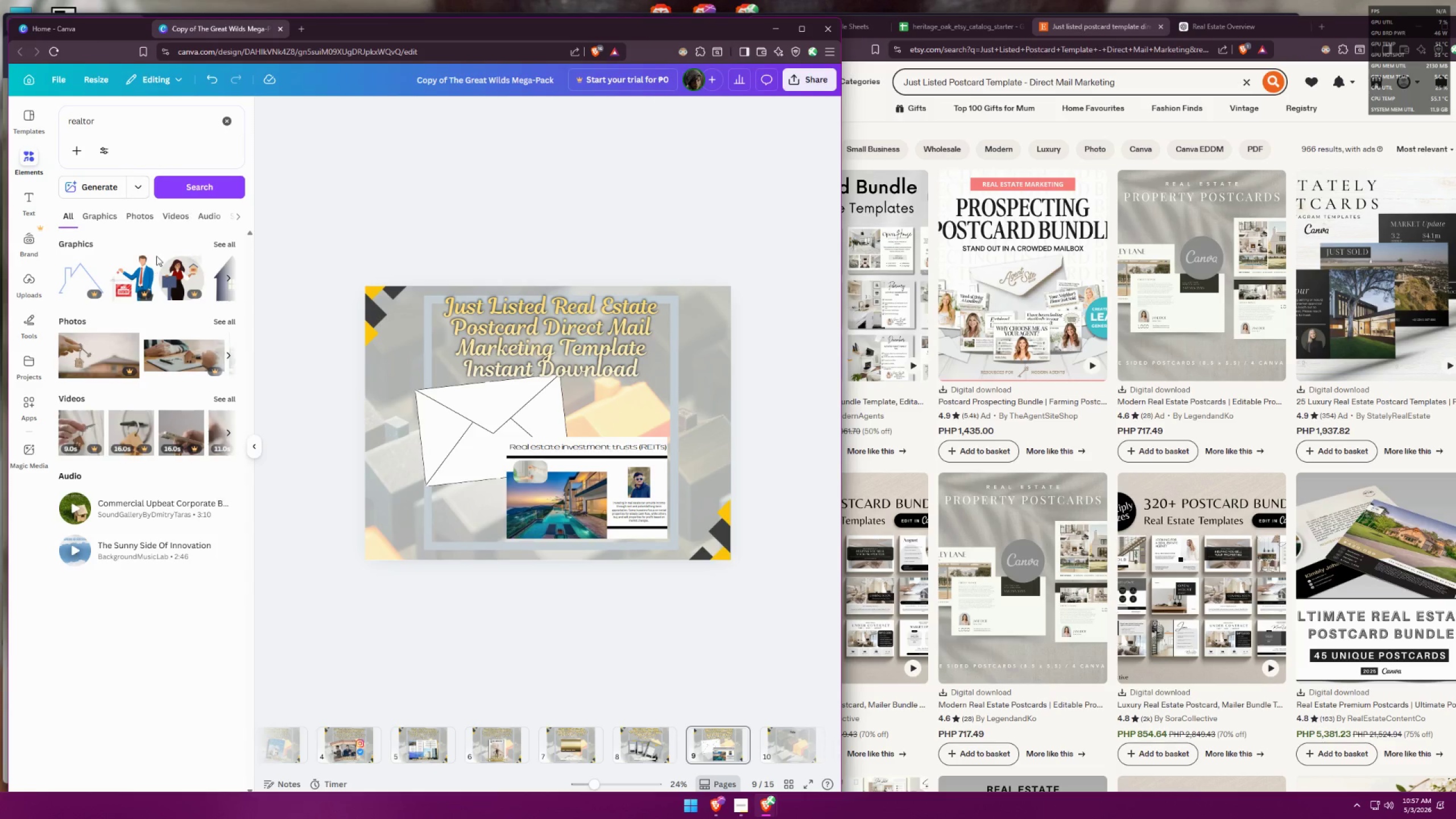 
left_click([220, 242])
 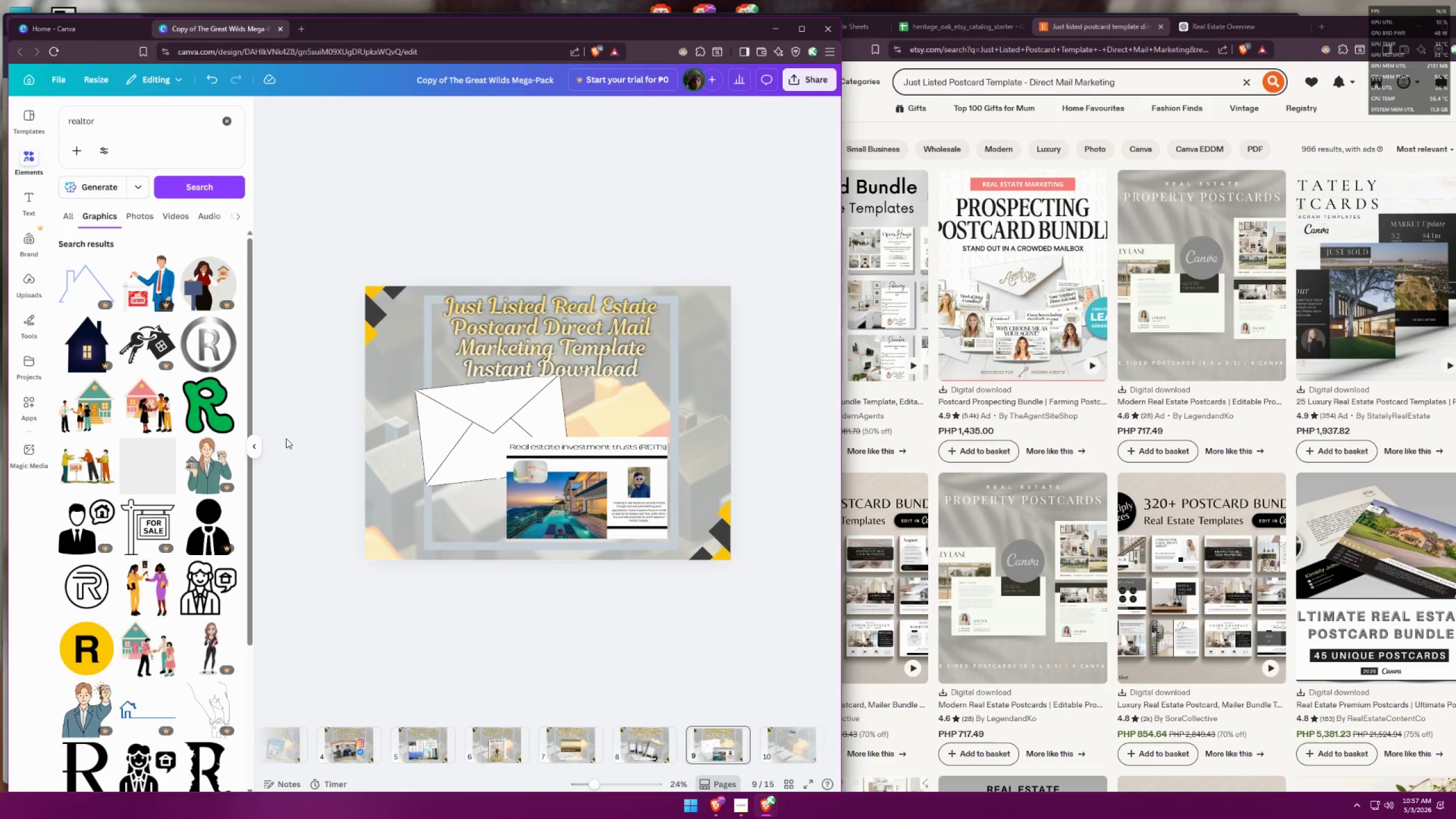 
hold_key(key=ControlLeft, duration=1.54)
scroll: coordinate [547, 370], scroll_direction: up, amount: 3.0
 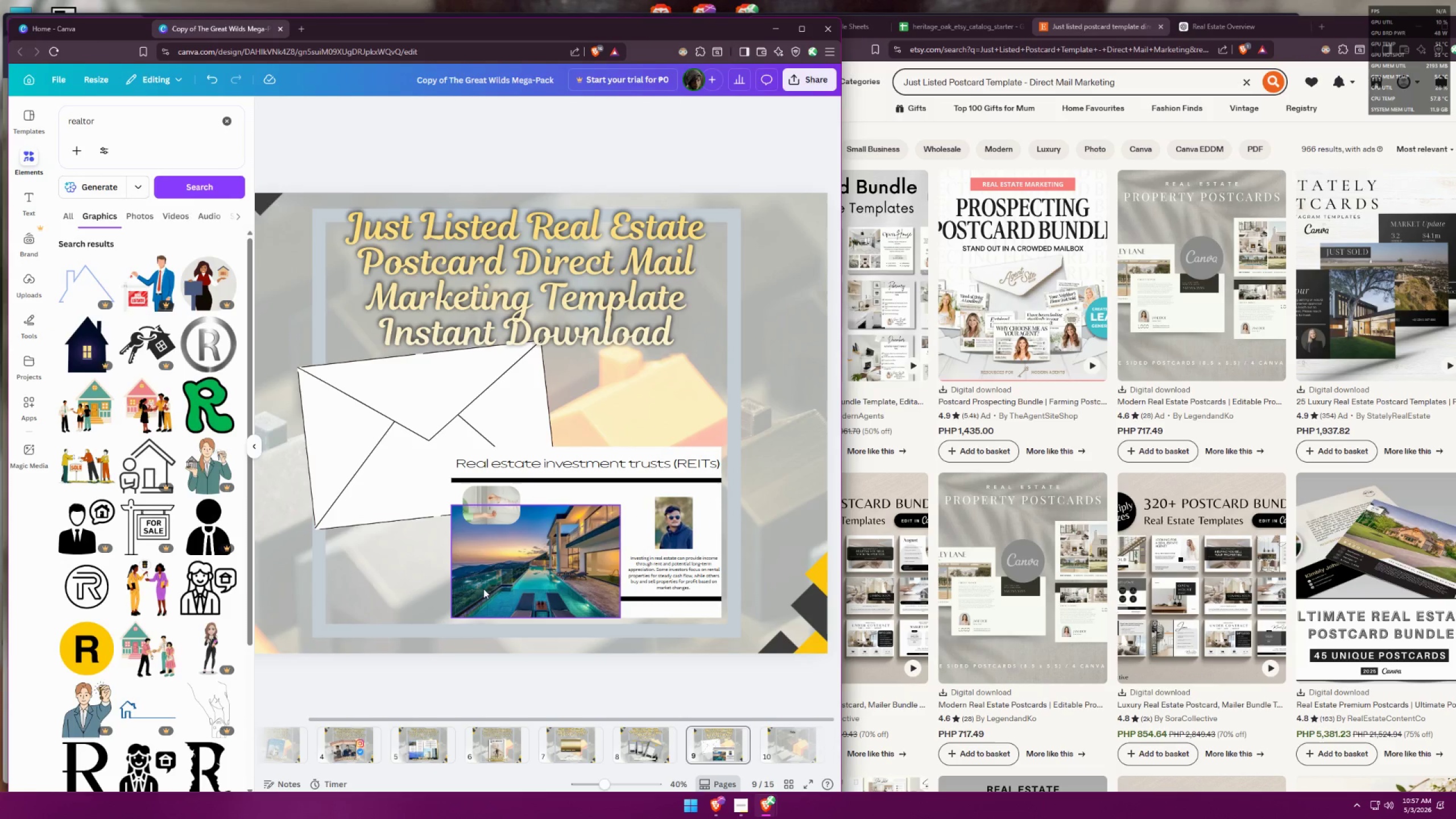 
hold_key(key=ControlLeft, duration=0.49)
scroll: coordinate [648, 632], scroll_direction: up, amount: 2.0
 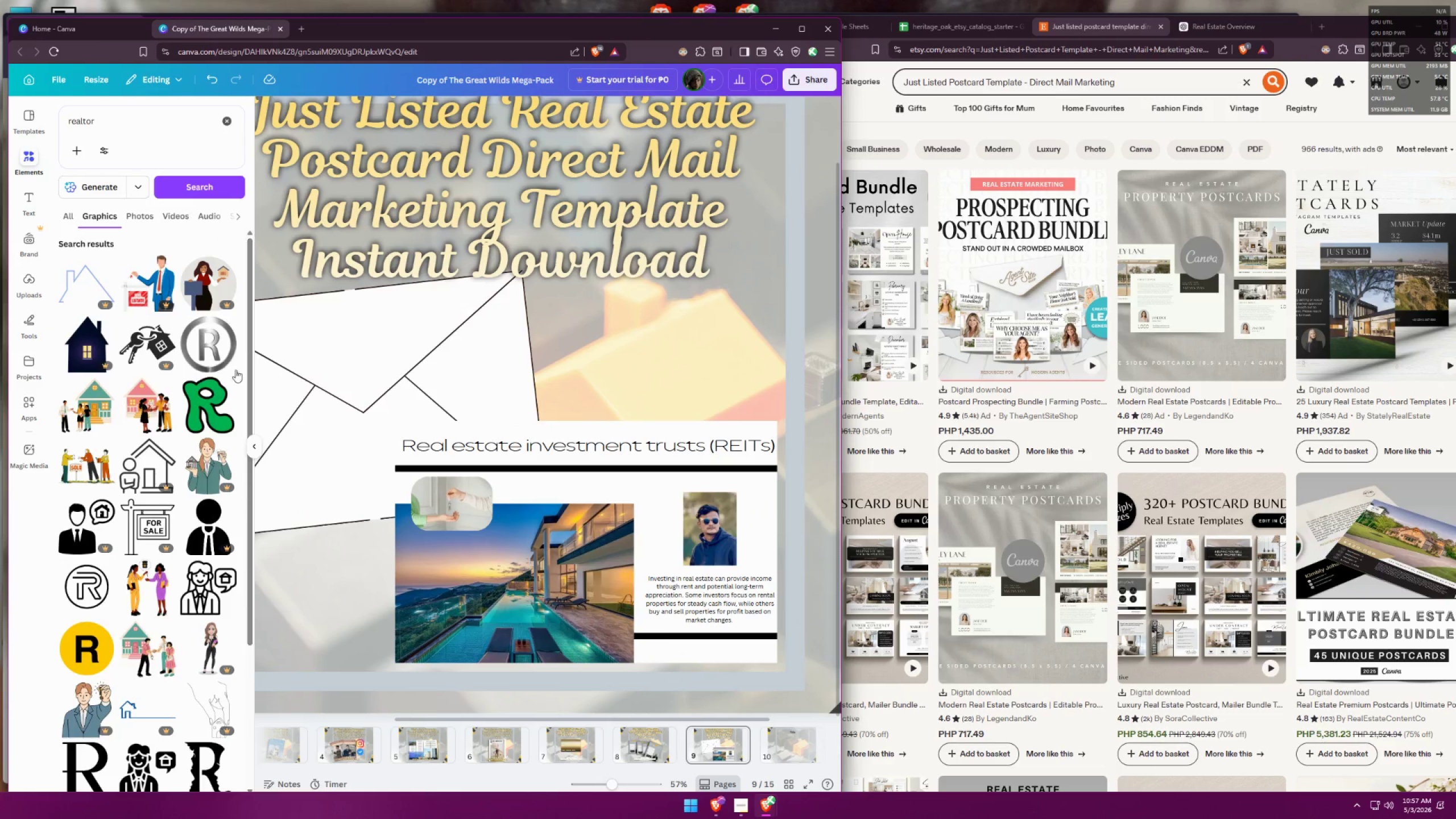 
left_click([214, 343])
 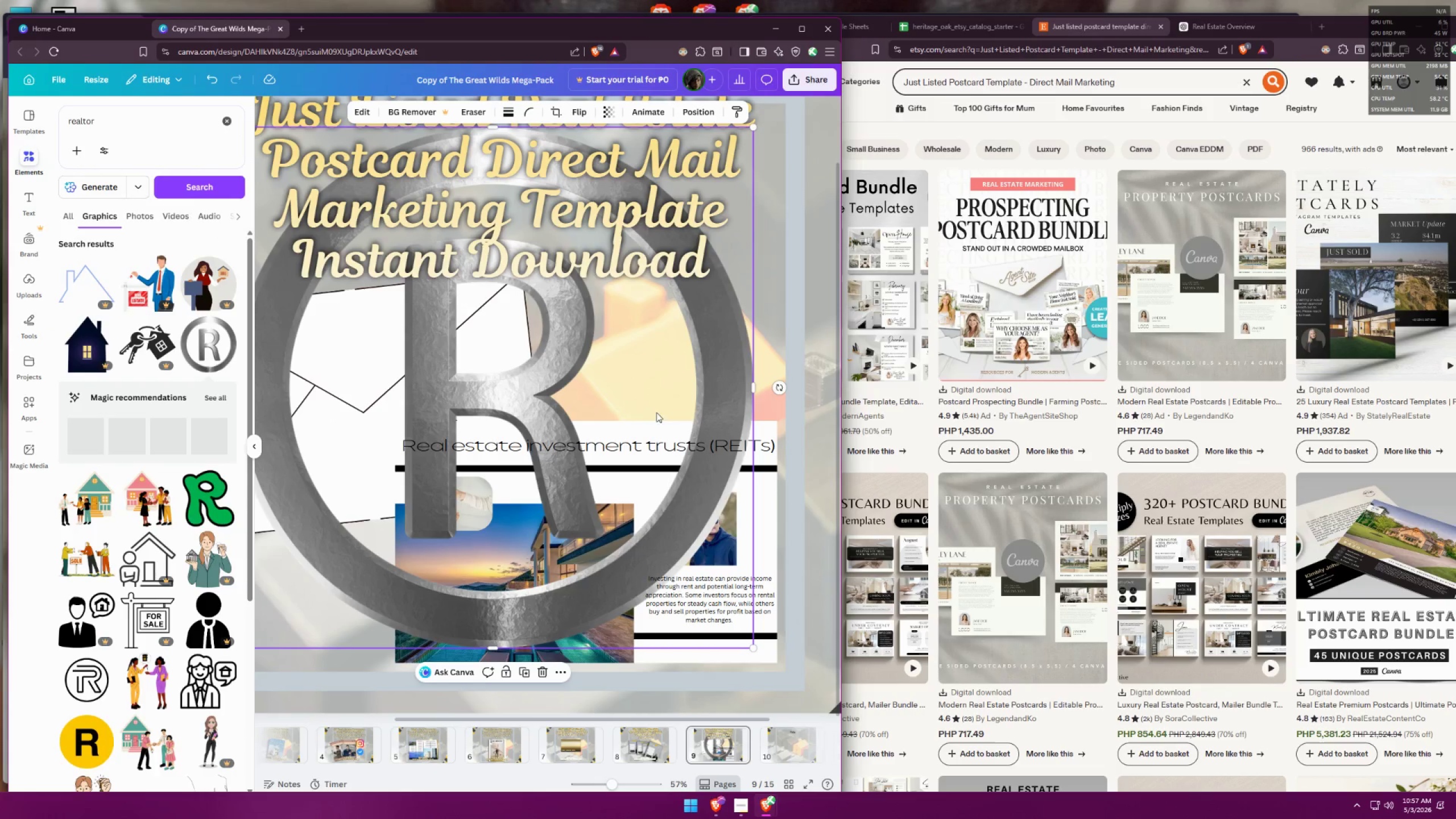 
hold_key(key=ControlLeft, duration=0.33)
scroll: coordinate [617, 465], scroll_direction: down, amount: 4.0
 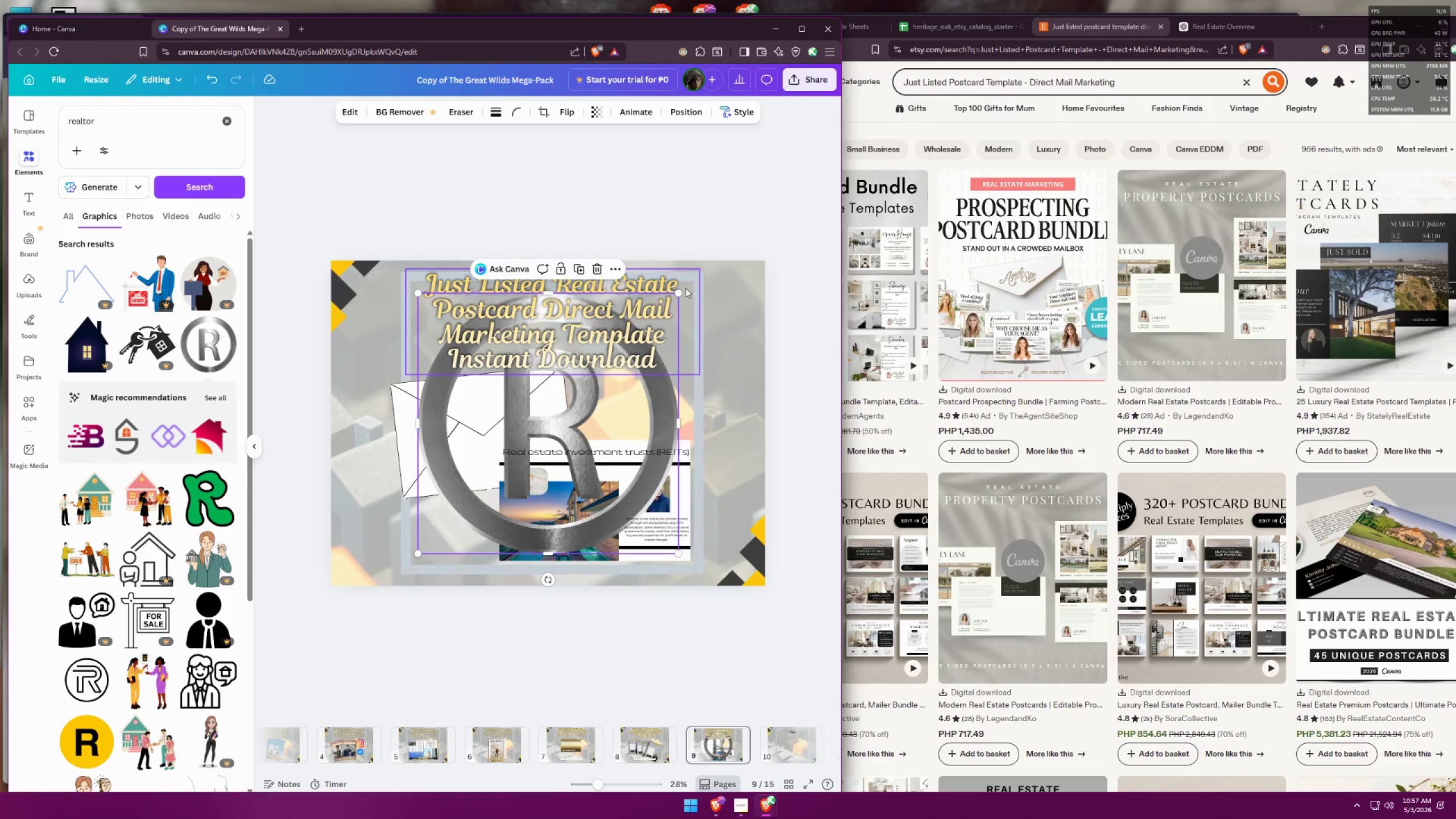 
left_click_drag(start_coordinate=[674, 292], to_coordinate=[462, 557])
 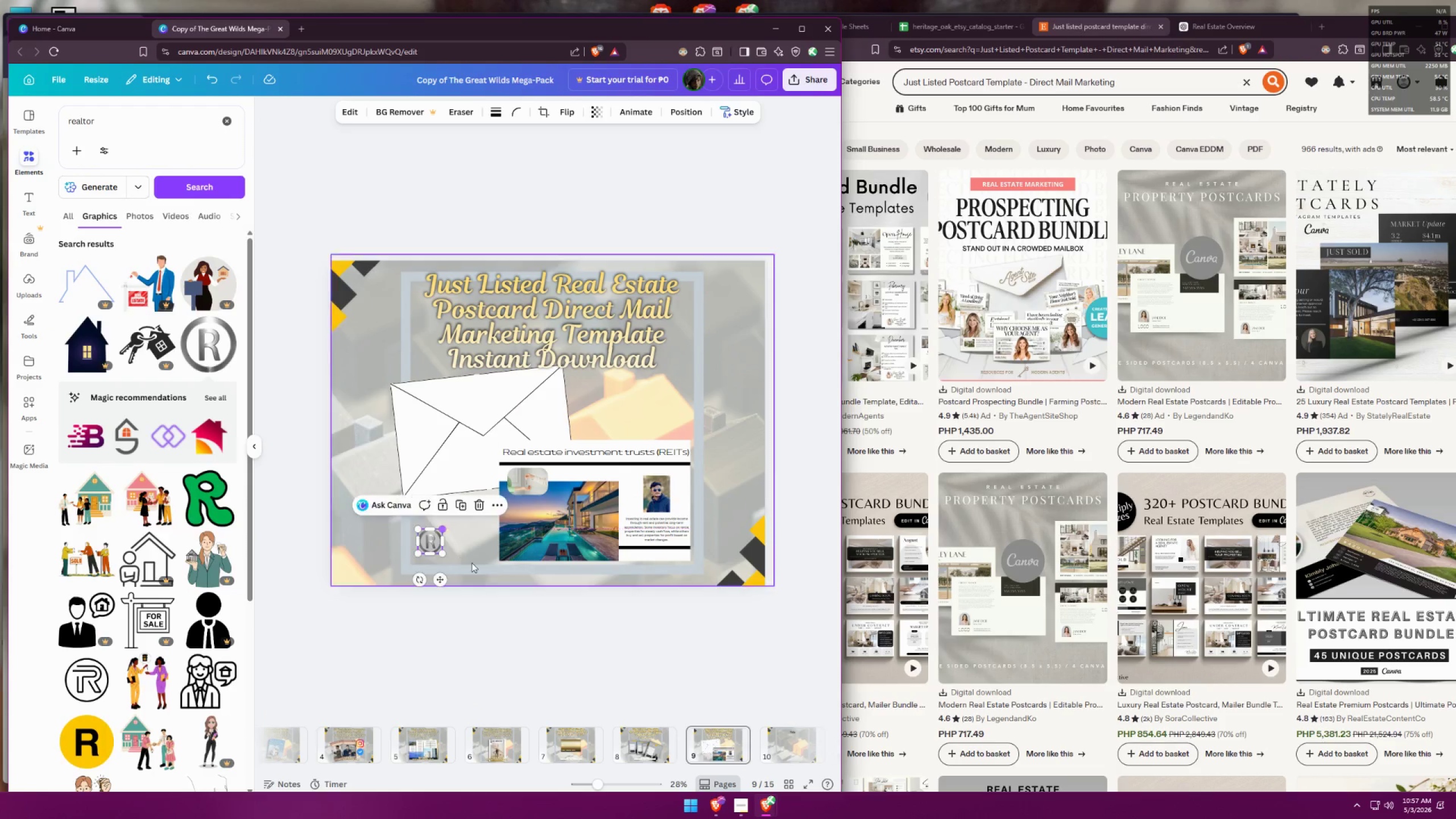 
hold_key(key=ControlLeft, duration=0.37)
scroll: coordinate [517, 636], scroll_direction: up, amount: 3.0
 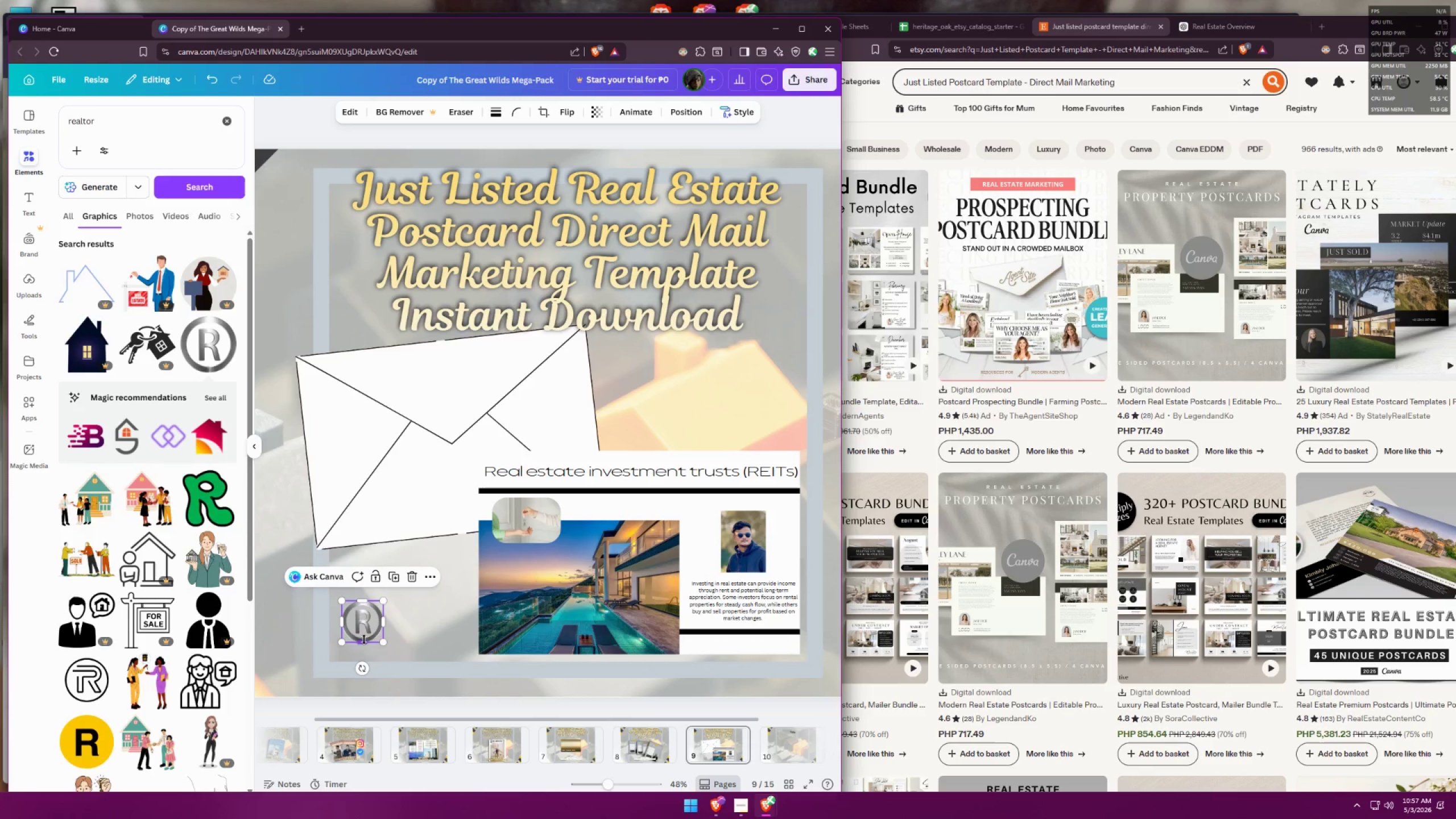 
left_click_drag(start_coordinate=[375, 625], to_coordinate=[759, 644])
 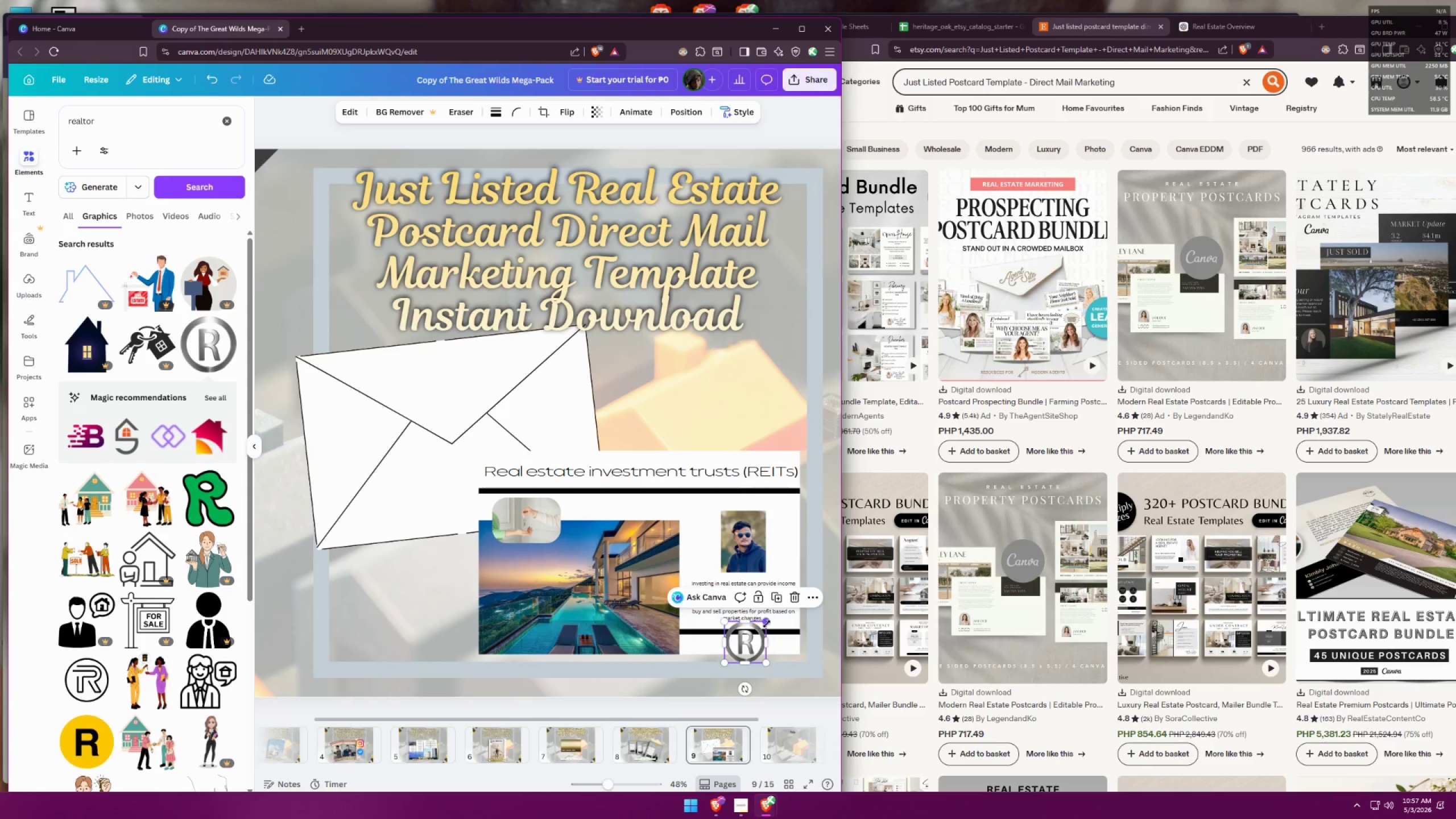 
left_click_drag(start_coordinate=[766, 624], to_coordinate=[750, 650])
 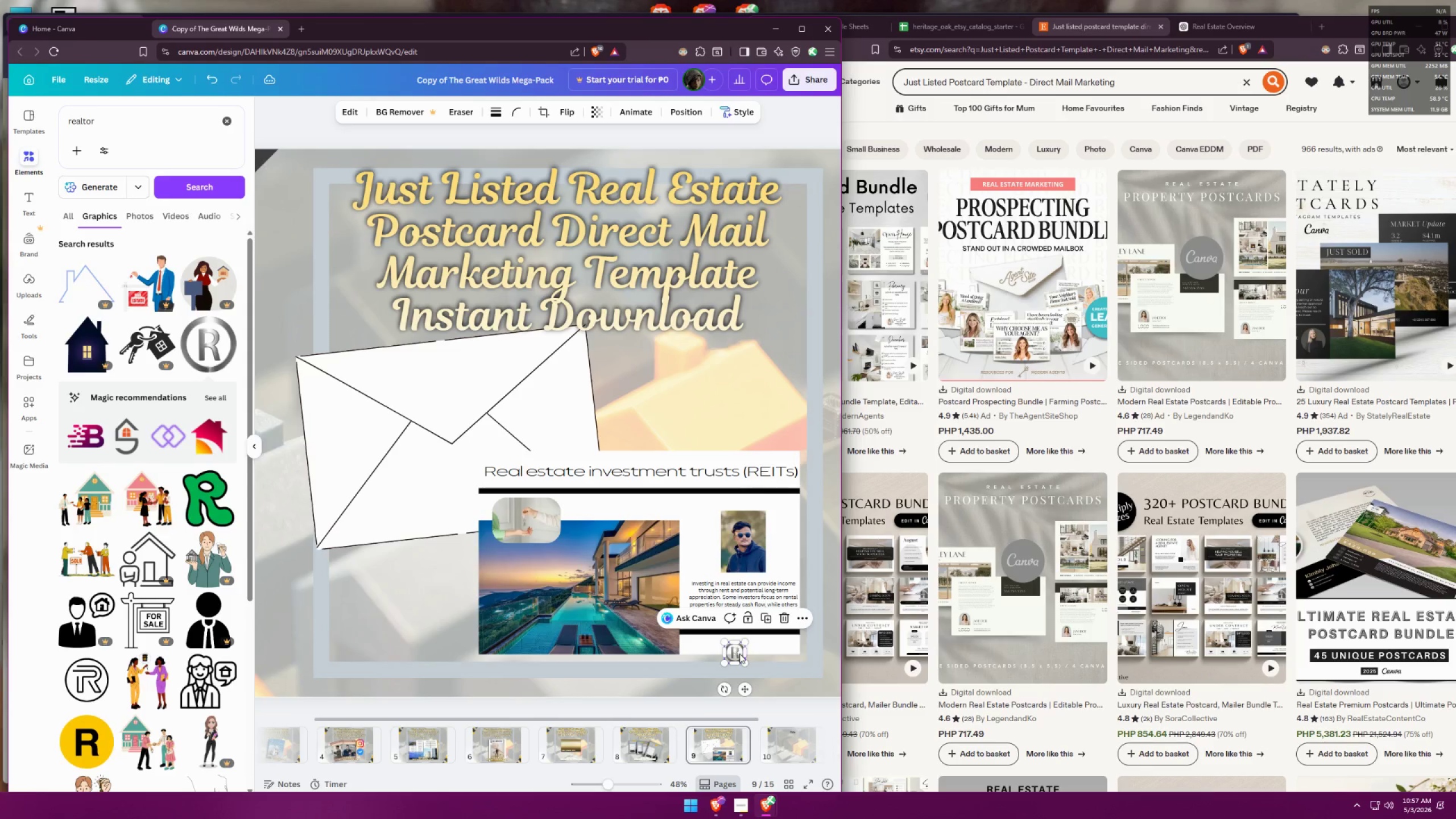 
left_click_drag(start_coordinate=[739, 654], to_coordinate=[745, 649])
 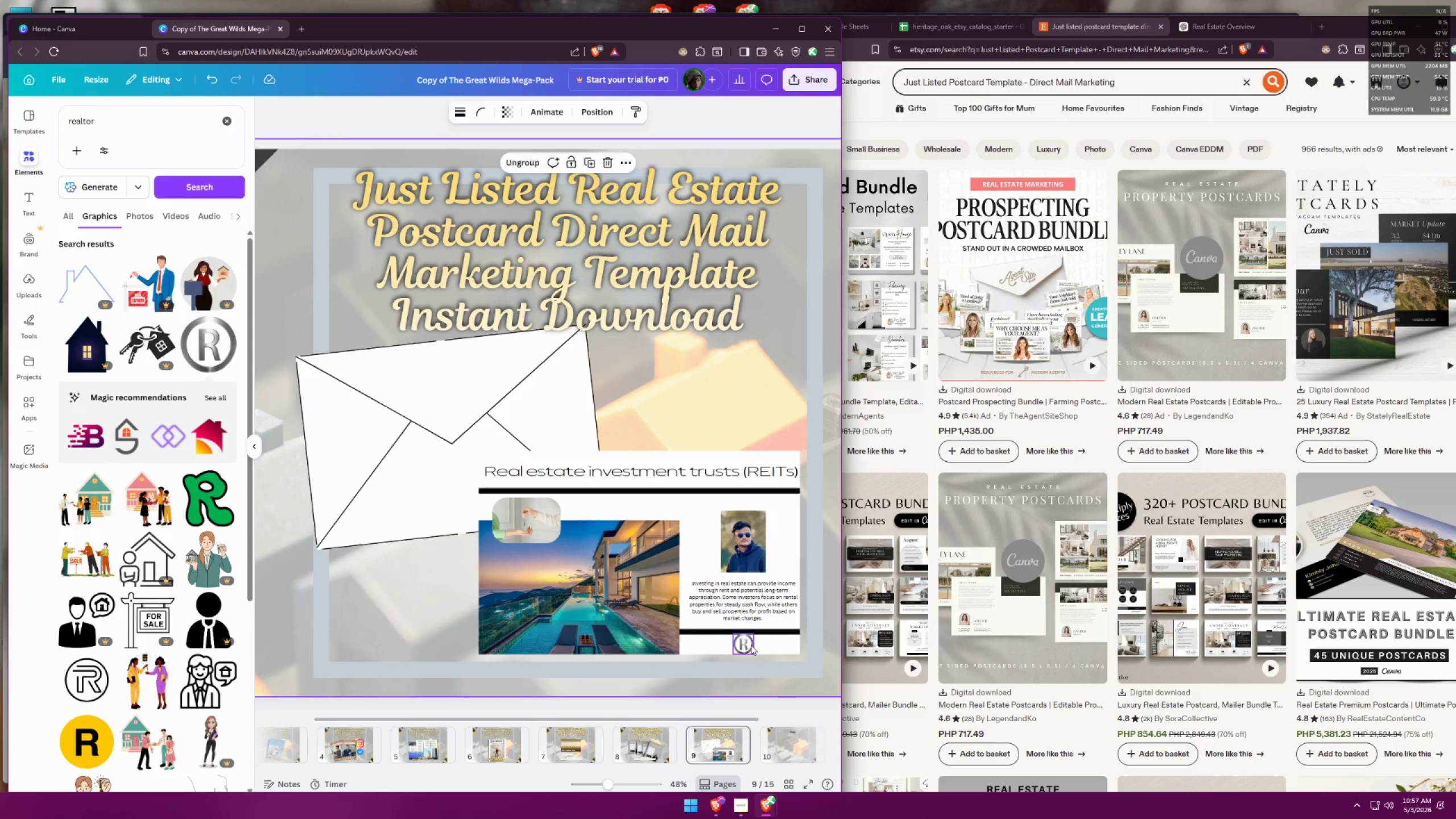 
left_click_drag(start_coordinate=[753, 634], to_coordinate=[748, 640])
 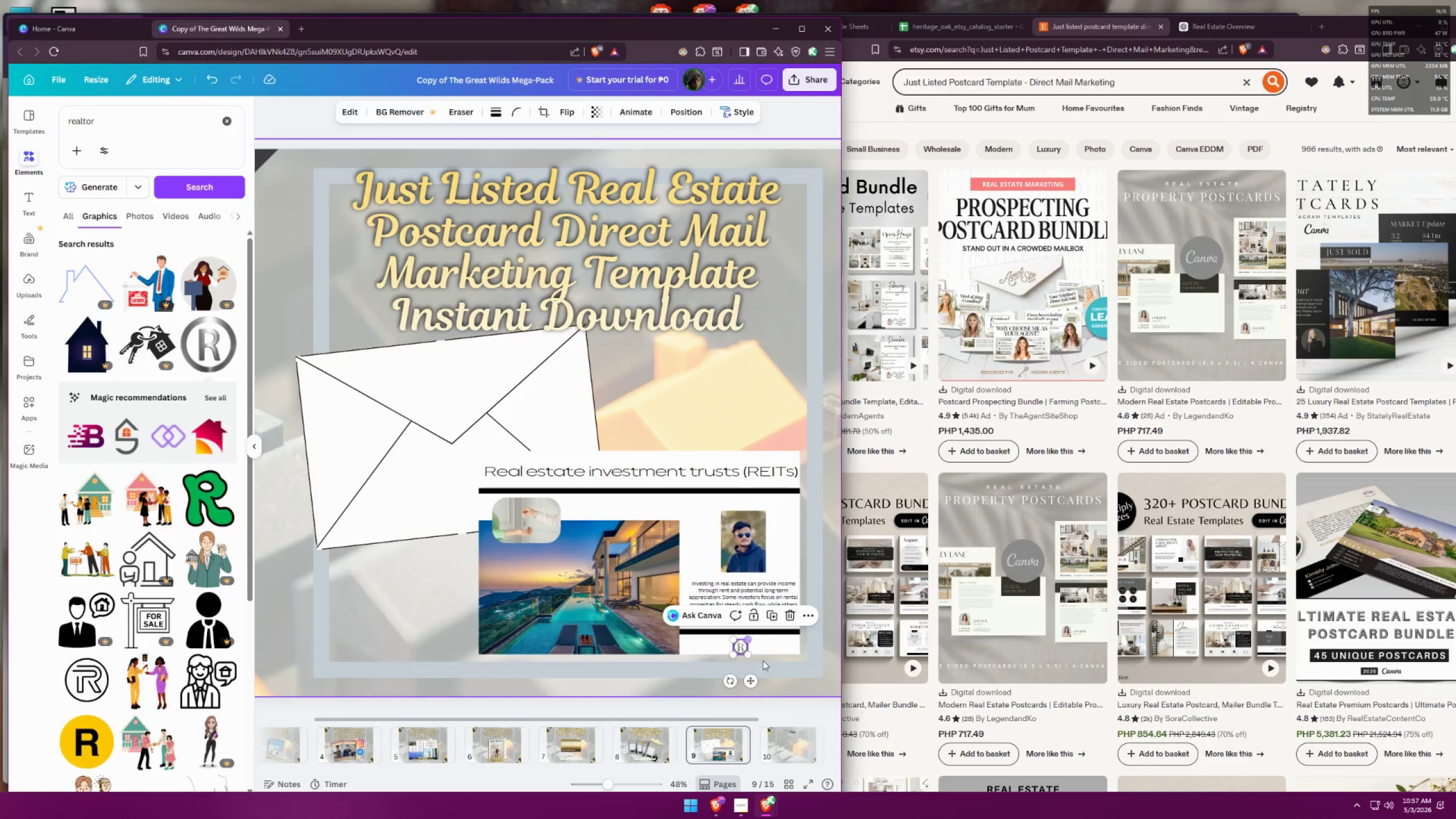 
triple_click([766, 668])
 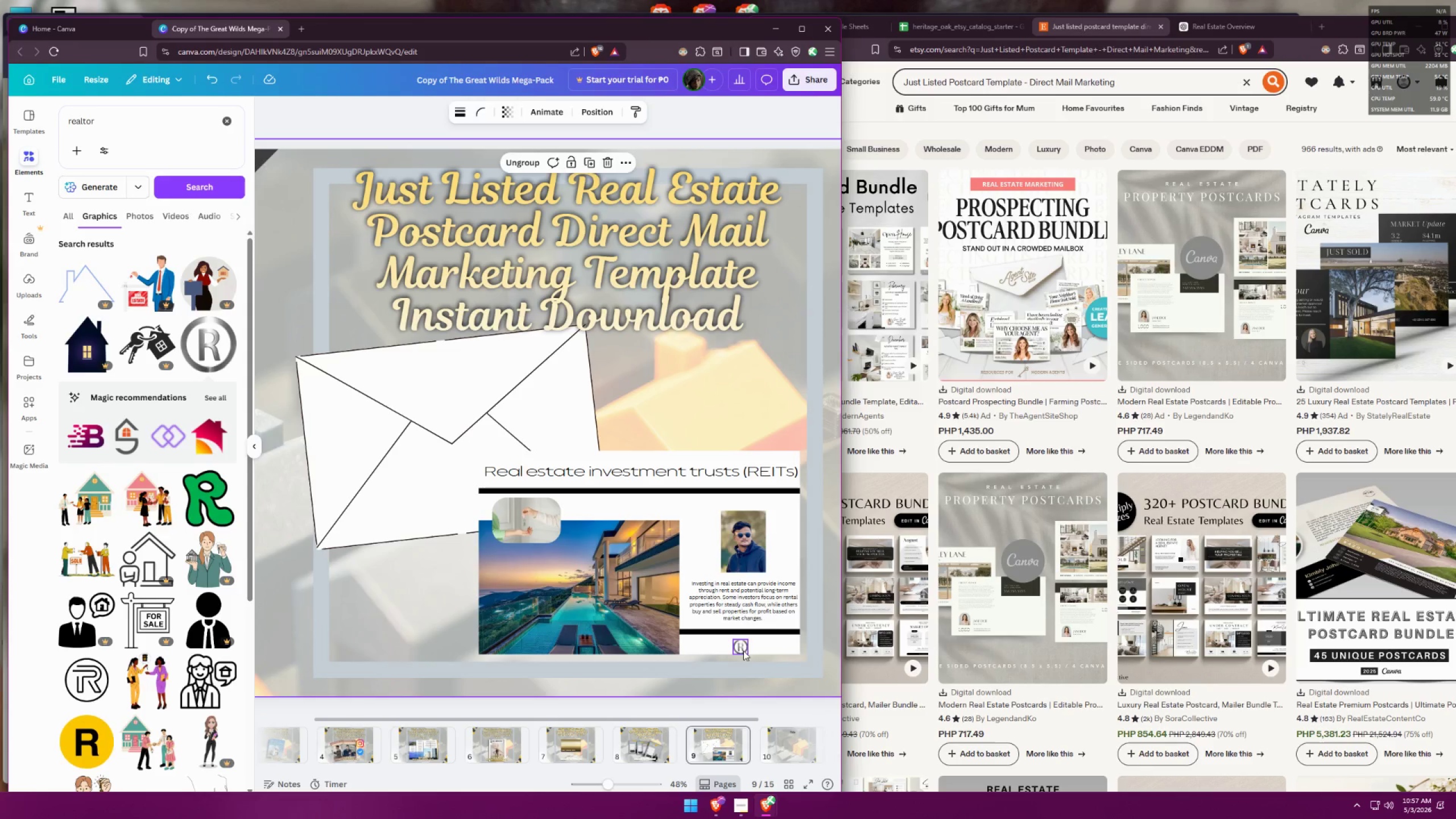 
left_click_drag(start_coordinate=[742, 650], to_coordinate=[747, 648])
 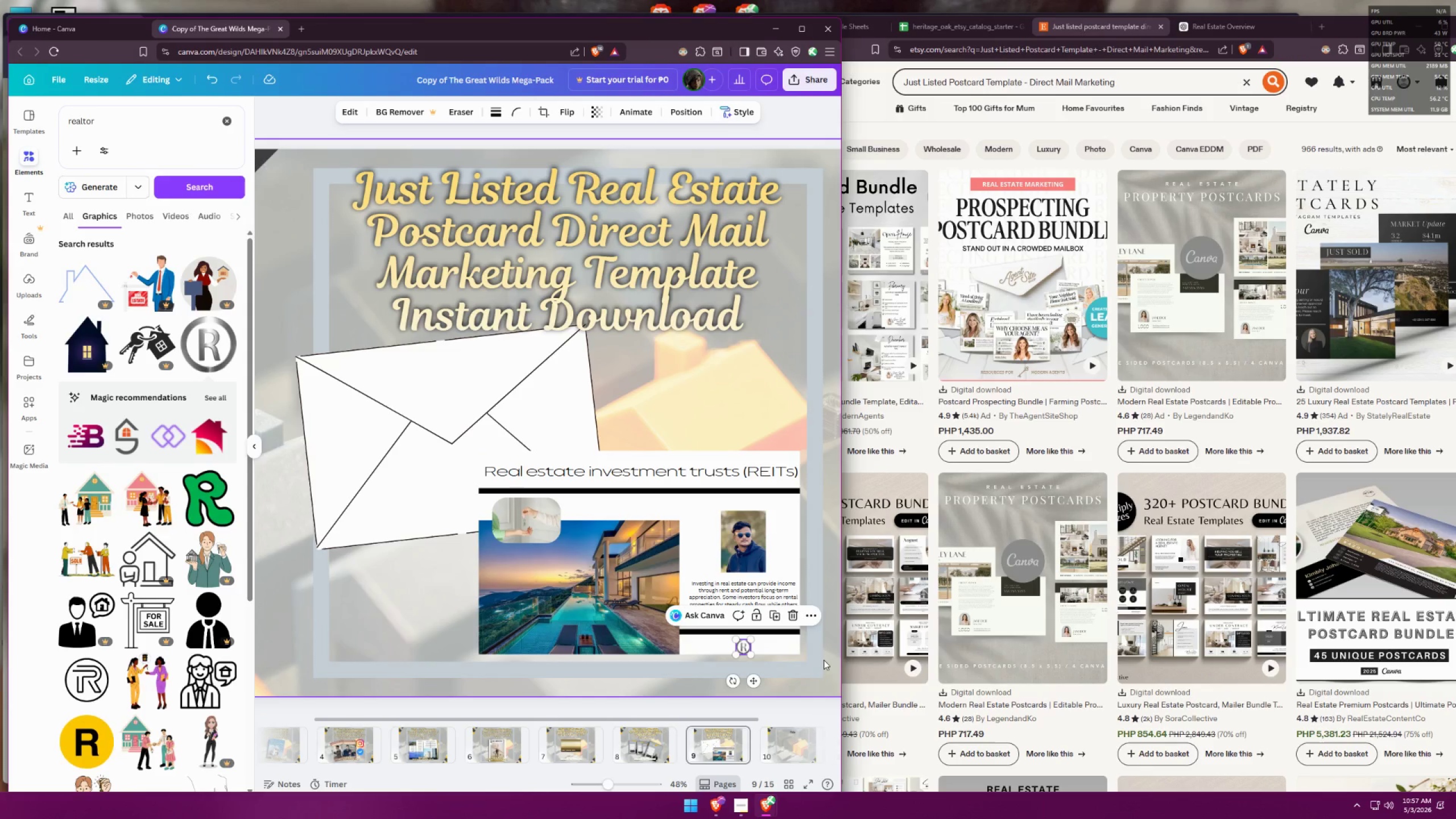 
key(ArrowUp)
 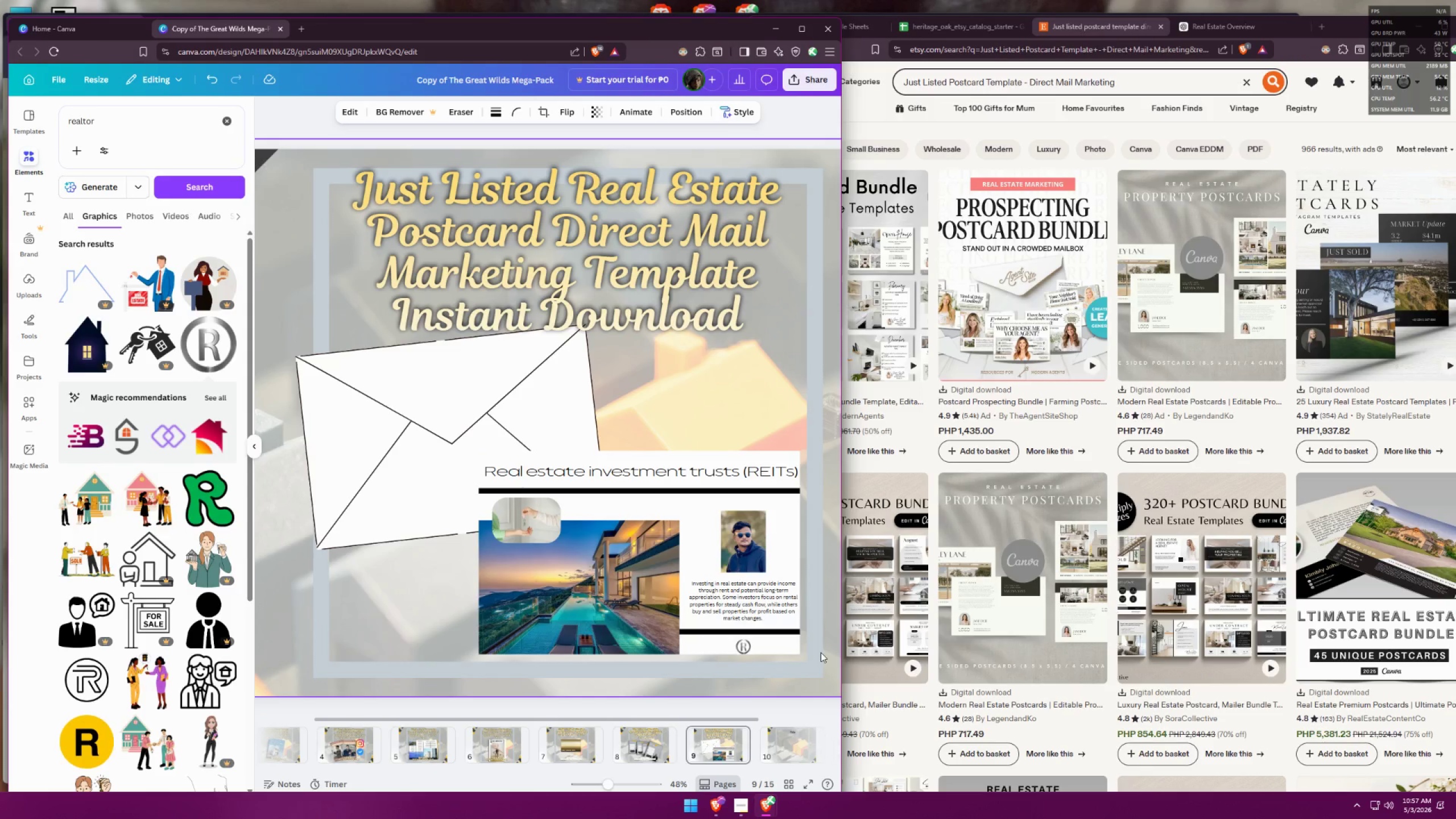 
key(ArrowUp)
 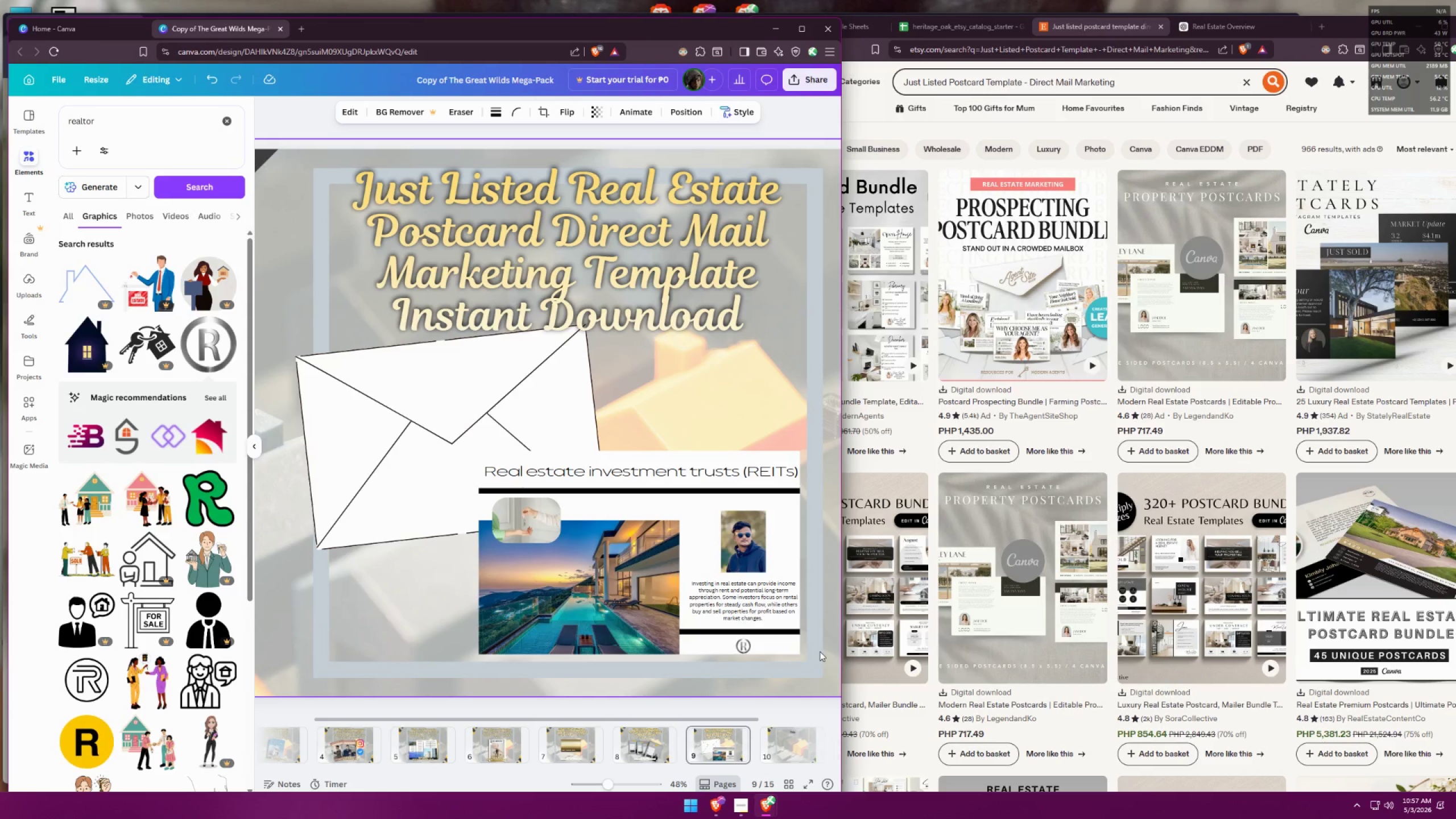 
key(ArrowUp)
 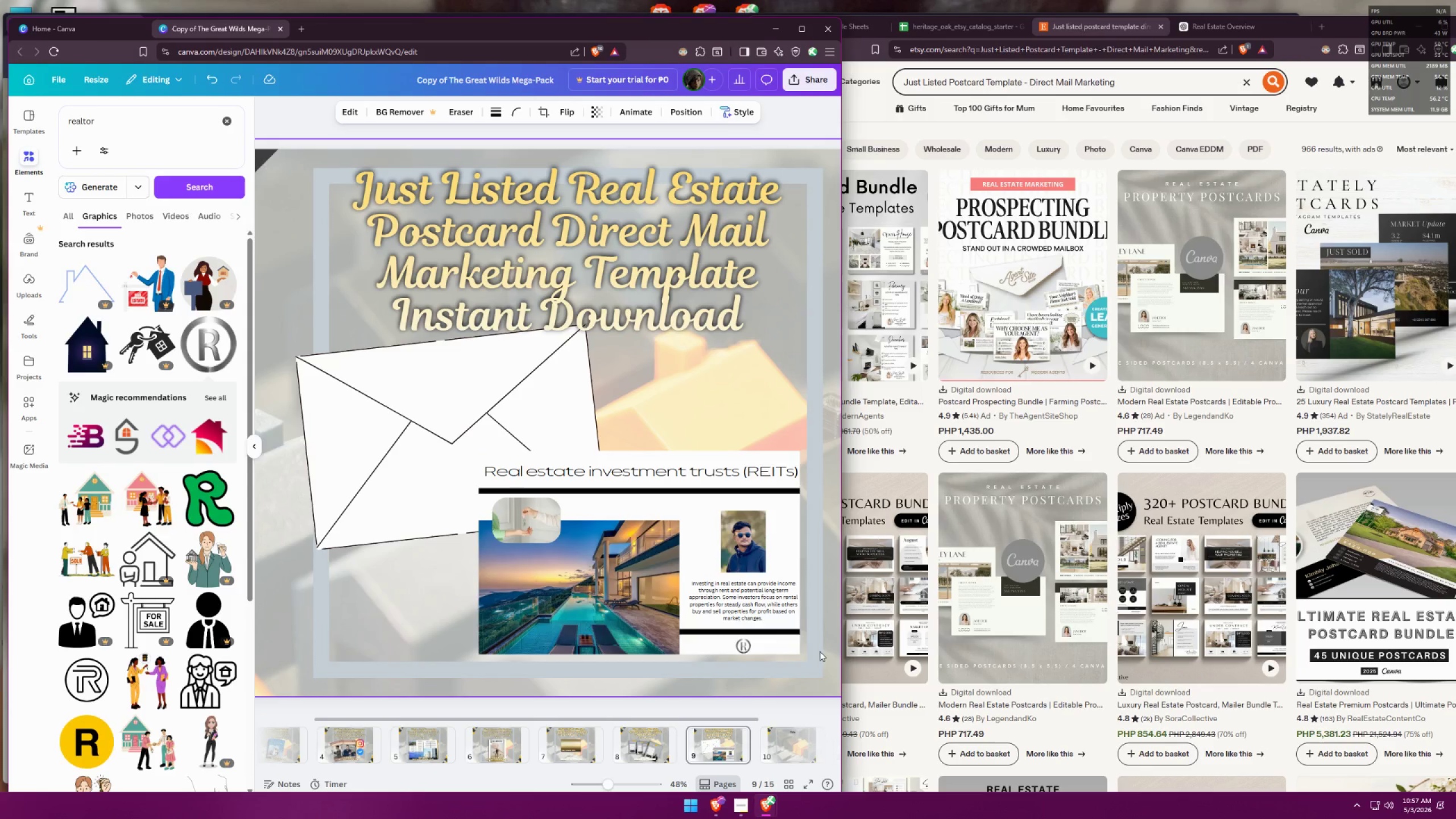 
key(ArrowUp)
 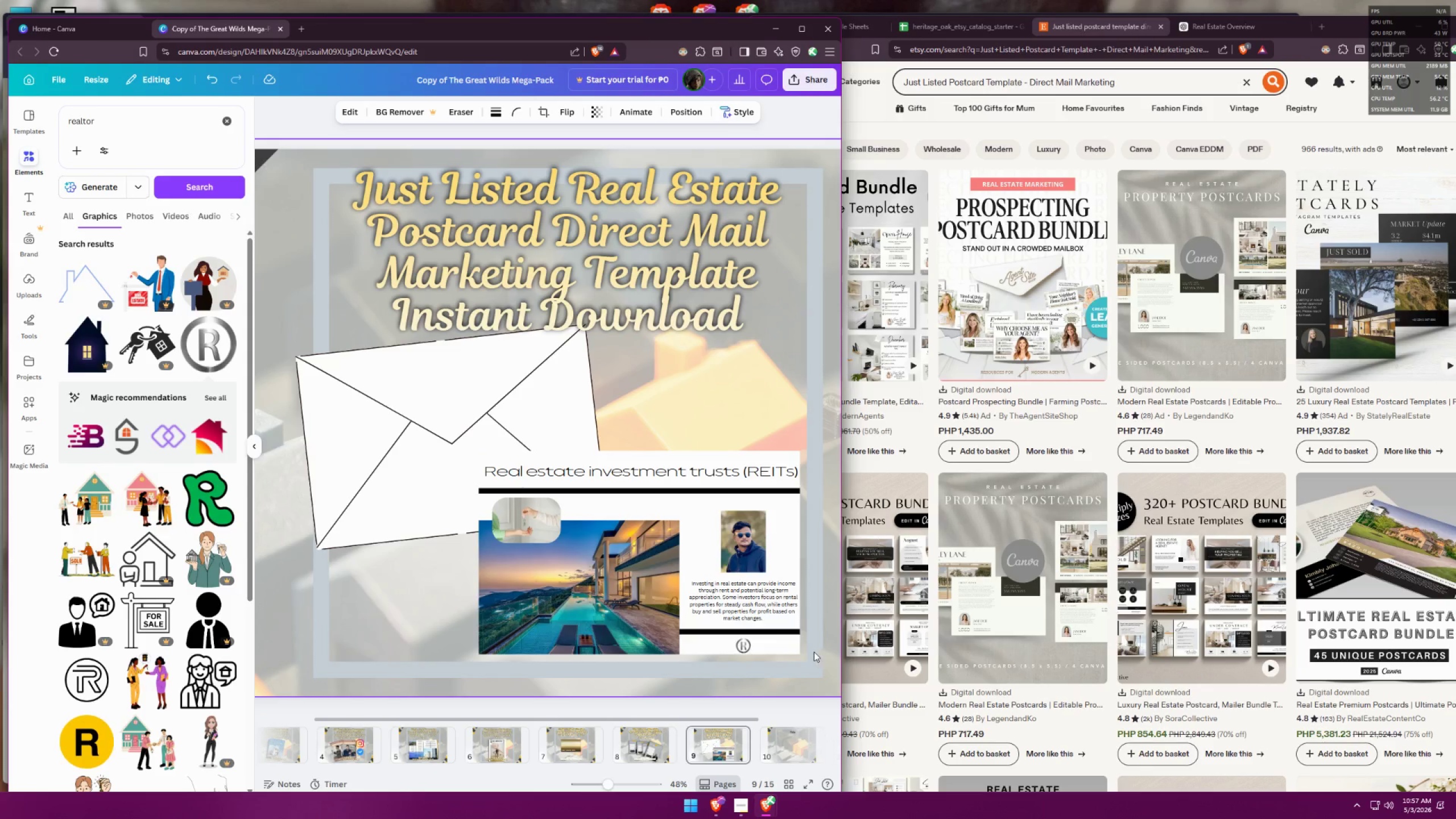 
key(ArrowUp)
 